 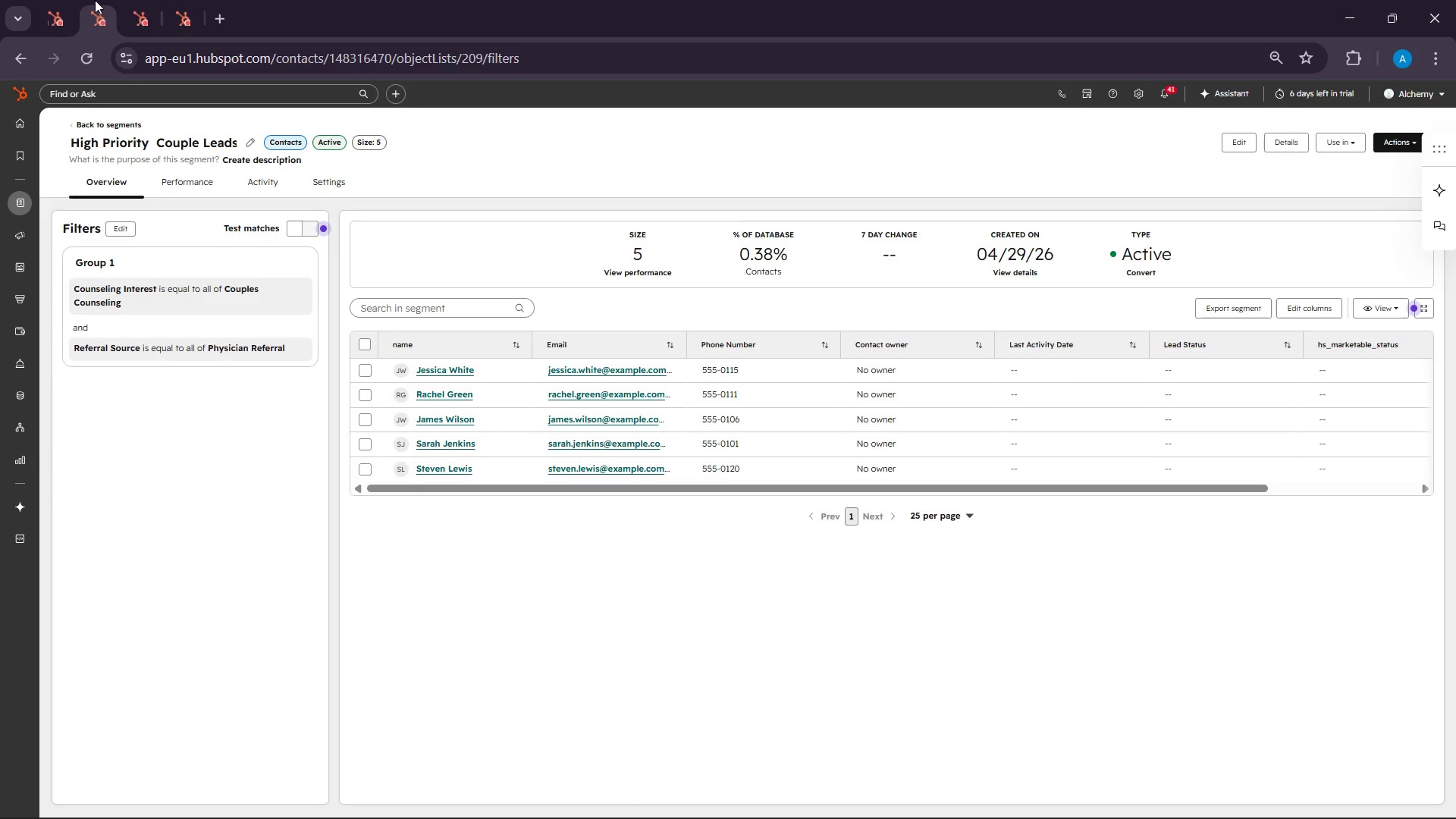 
scroll: coordinate [274, 662], scroll_direction: up, amount: 4.0
 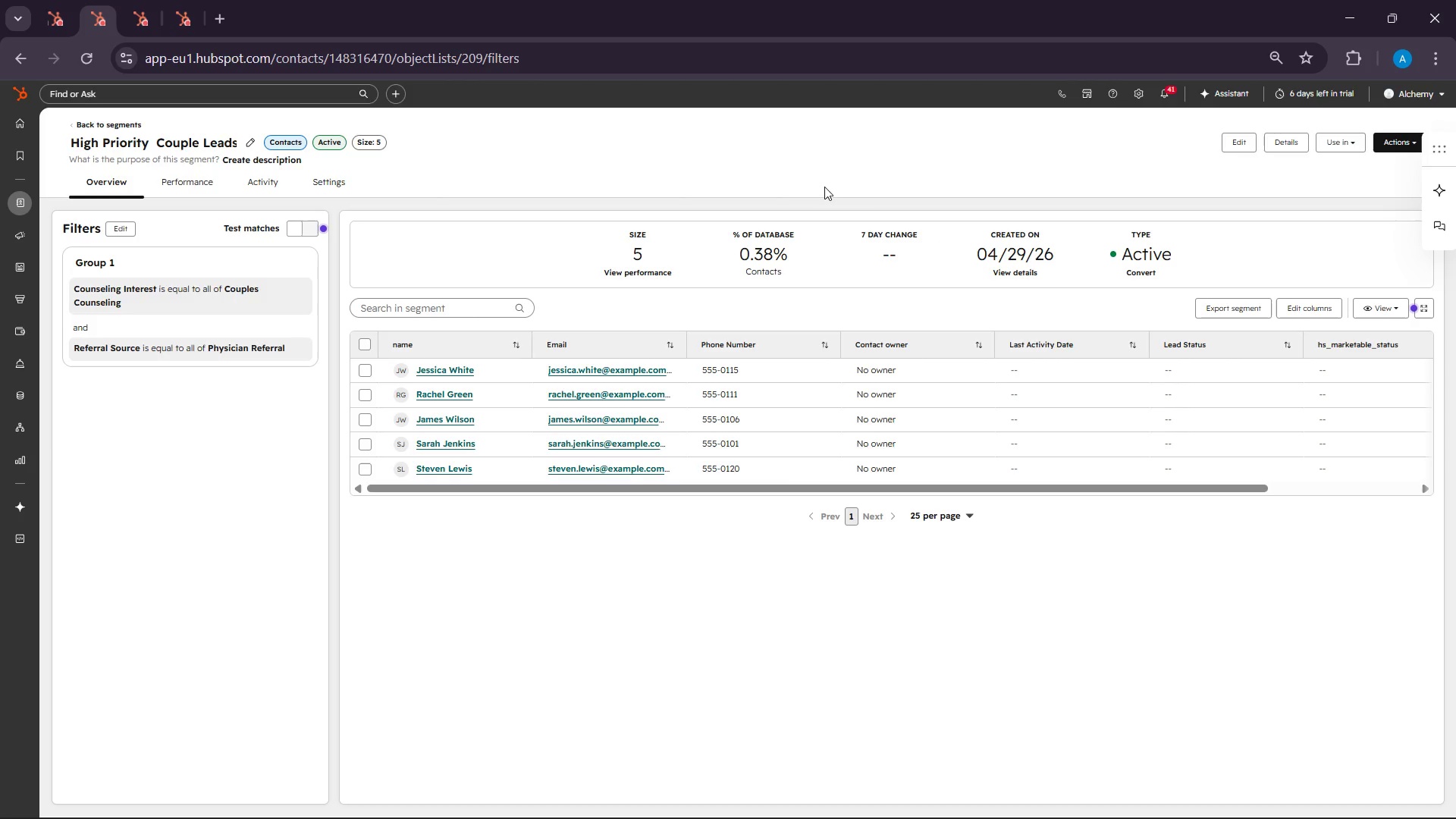 
wait(6.75)
 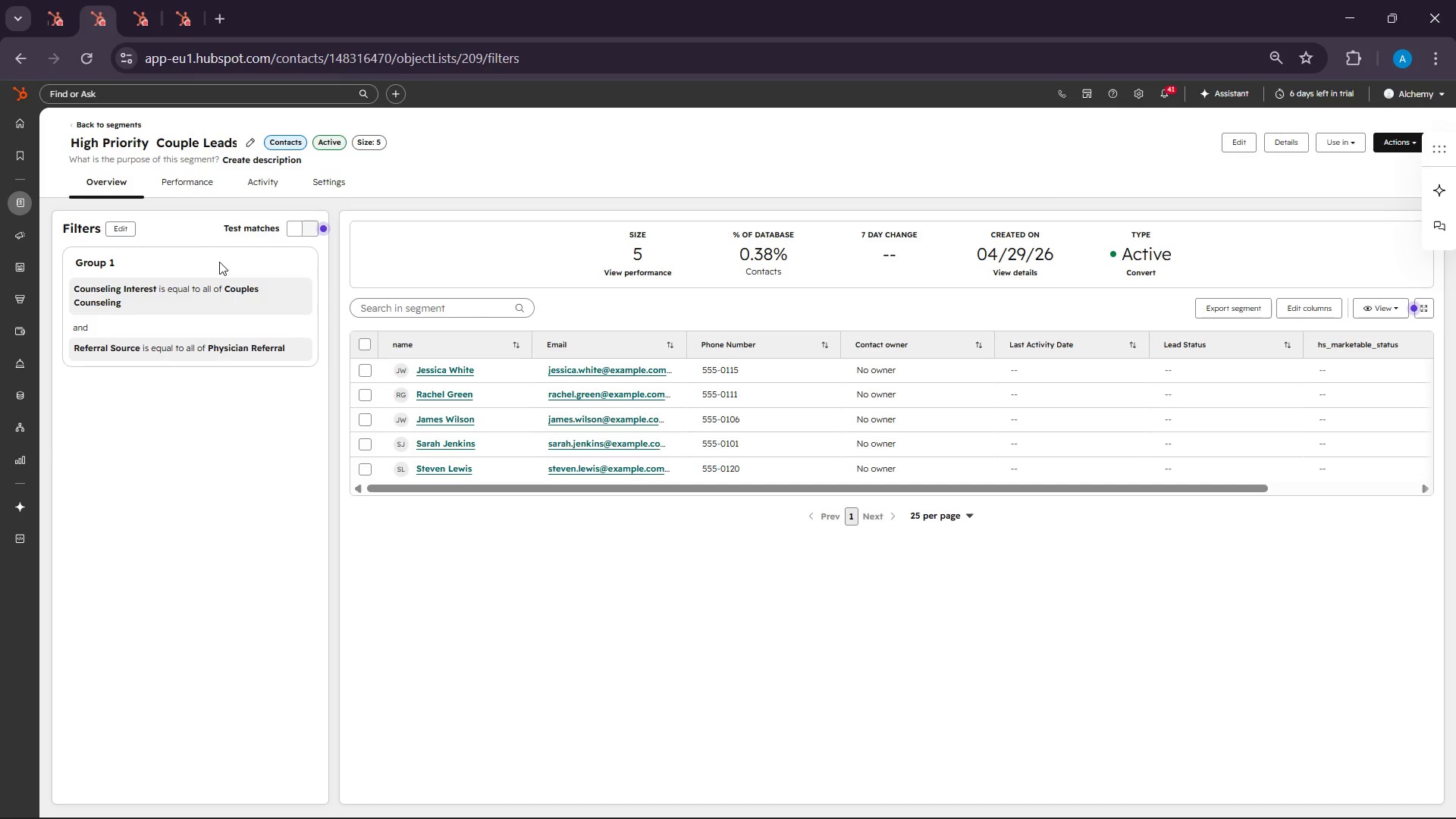 
left_click([1249, 137])
 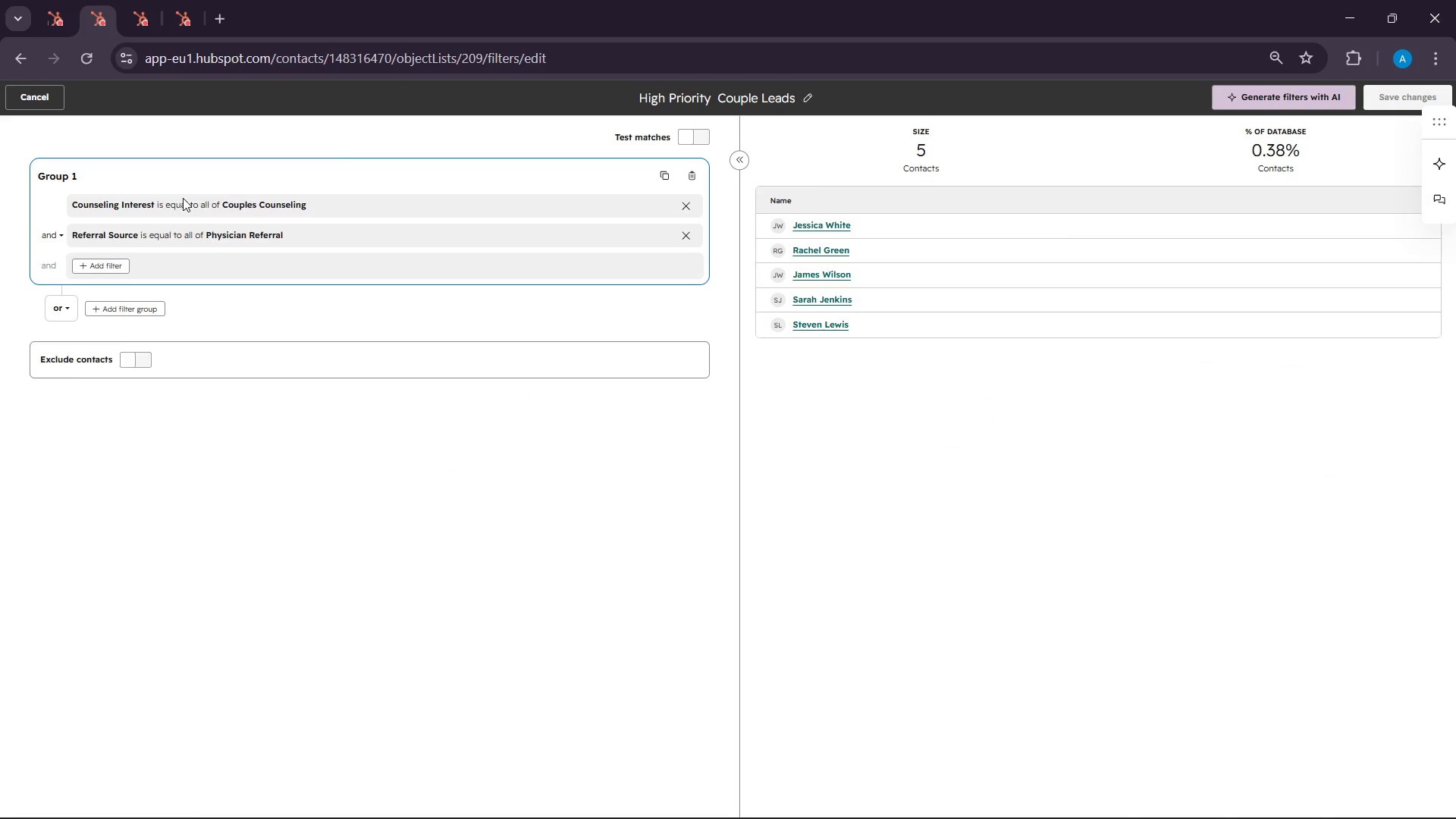 
wait(8.62)
 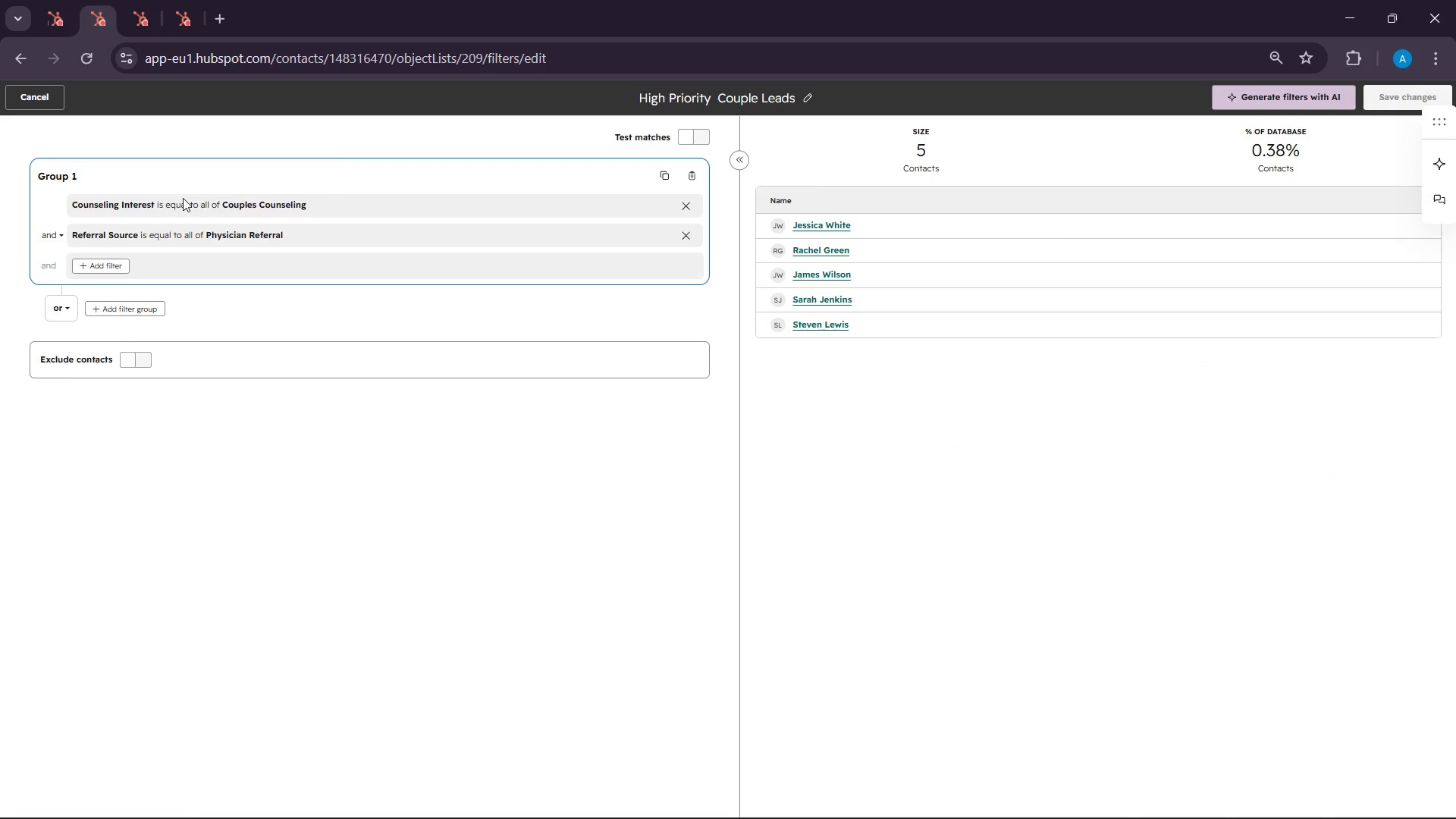 
left_click([55, 0])
 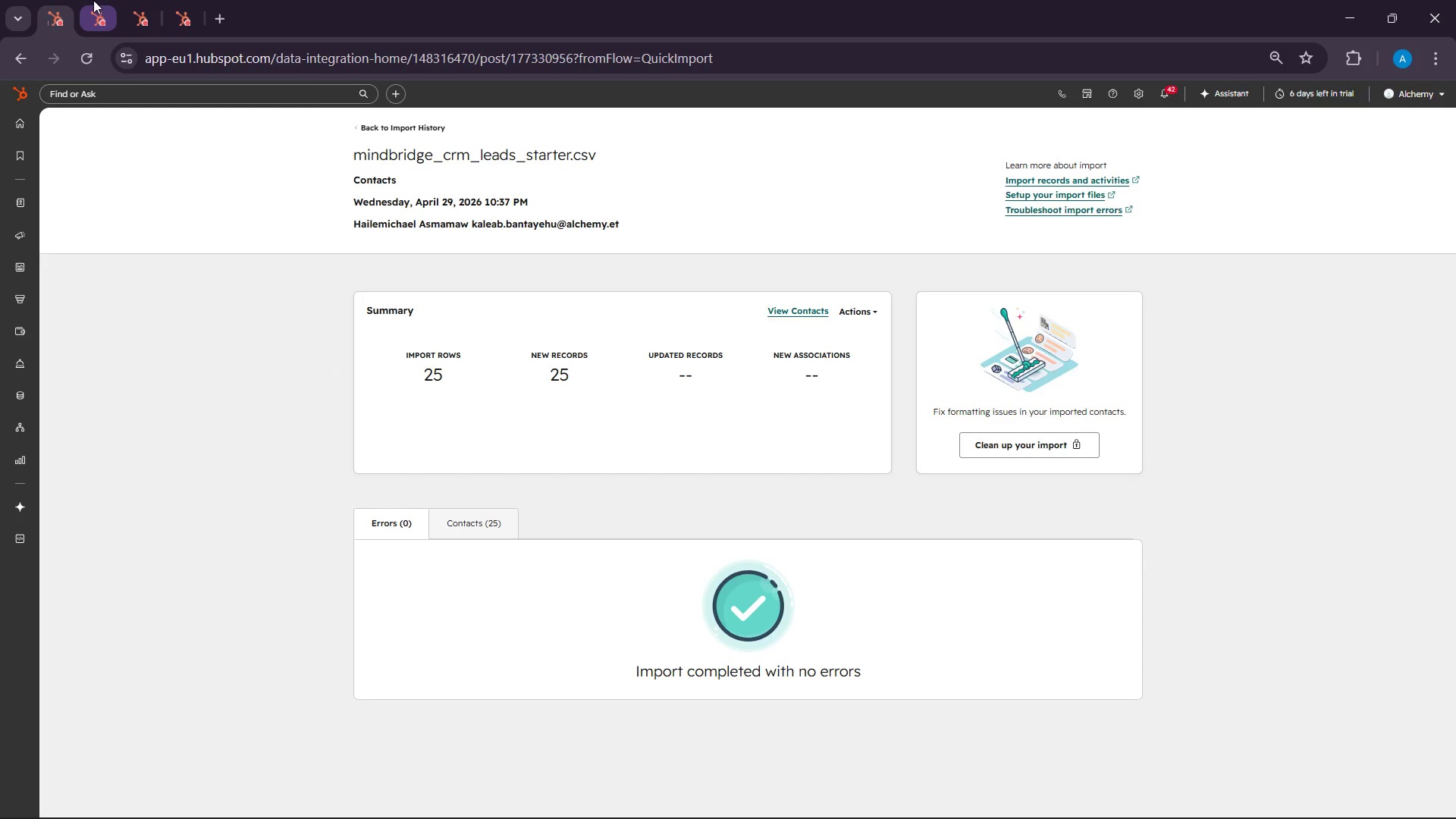 
left_click([93, 0])
 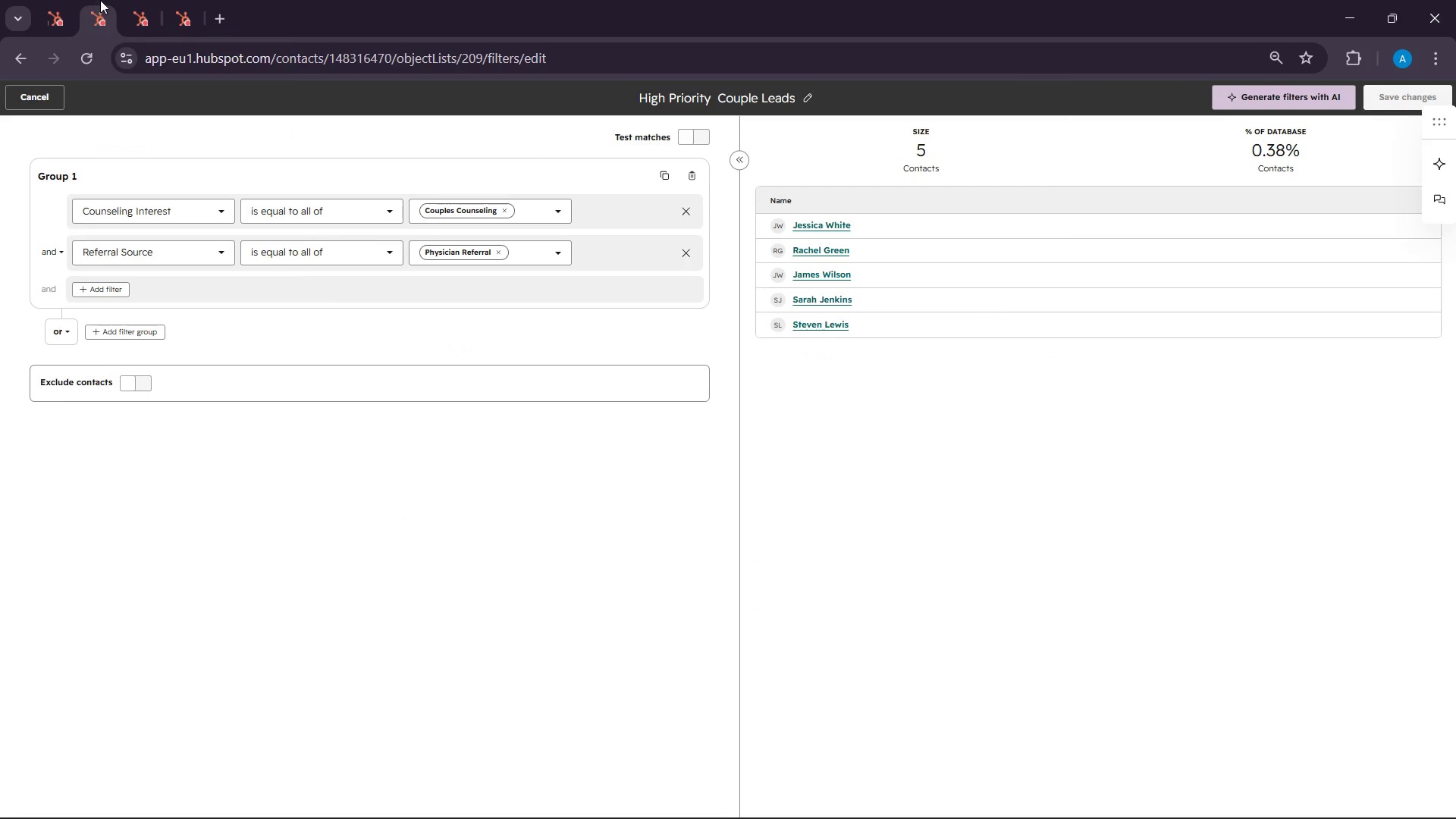 
mouse_move([120, 5])
 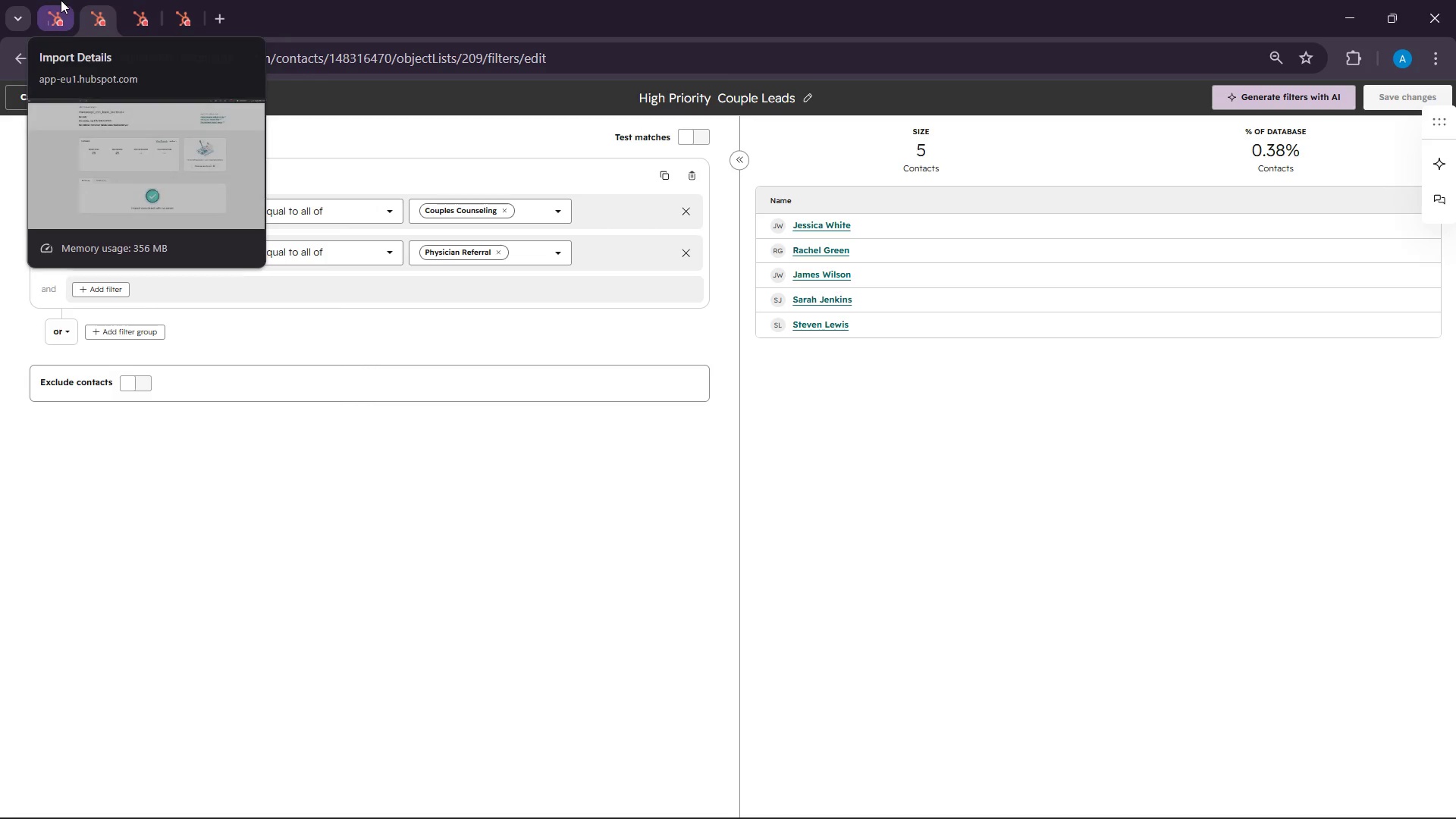 
left_click([61, 0])
 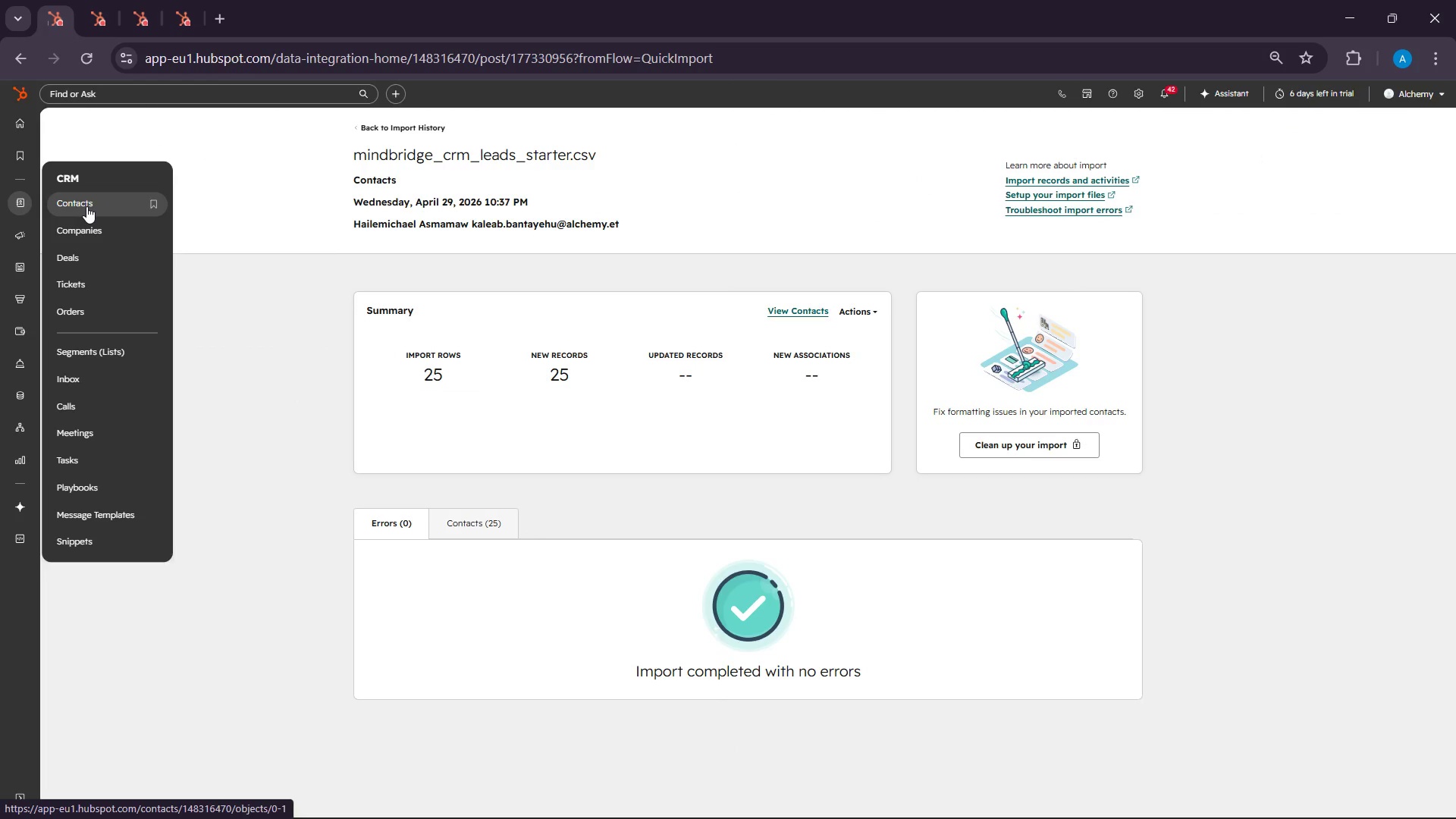 
left_click([86, 206])
 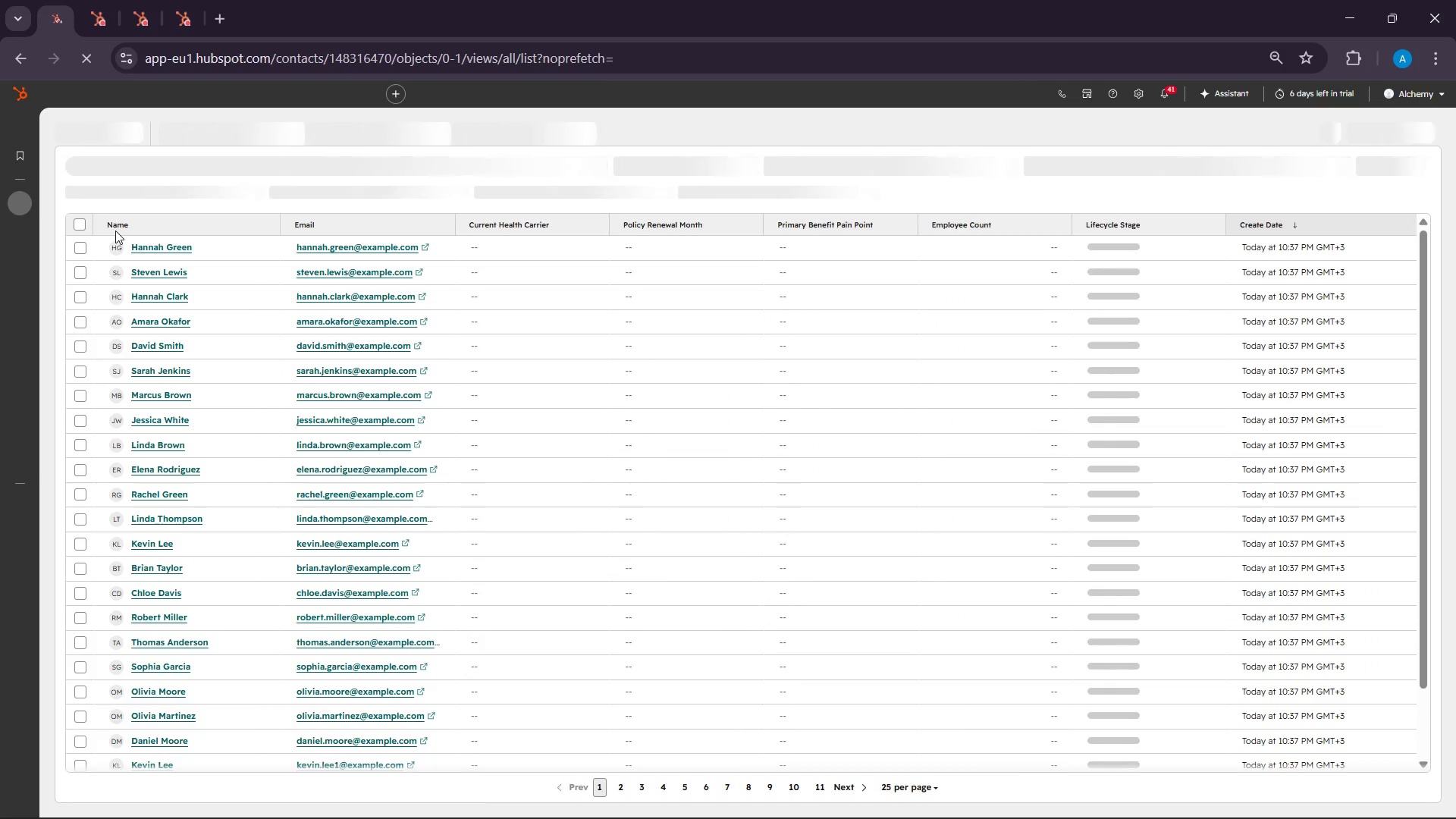 
wait(17.06)
 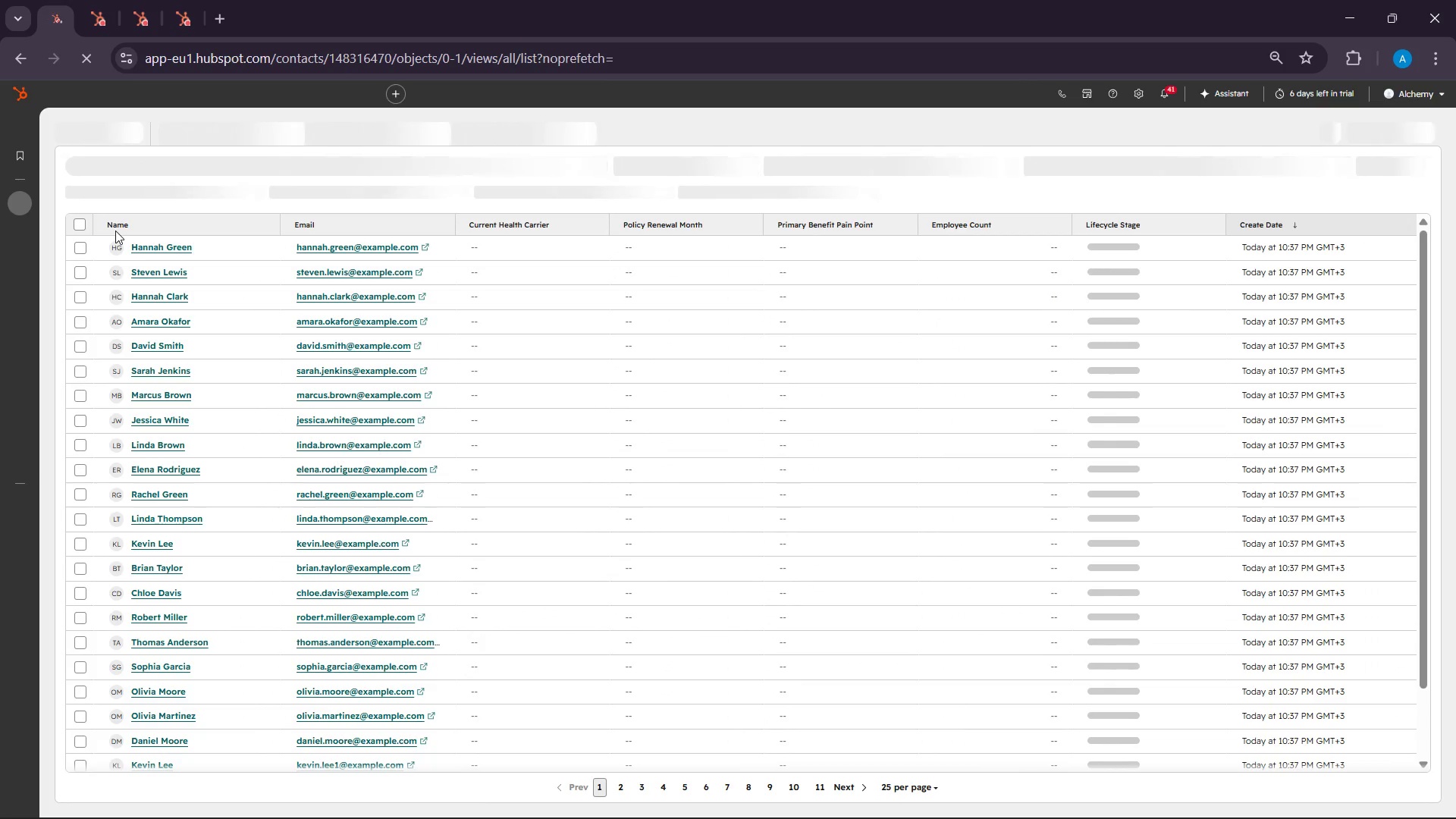 
mouse_move([16, 395])
 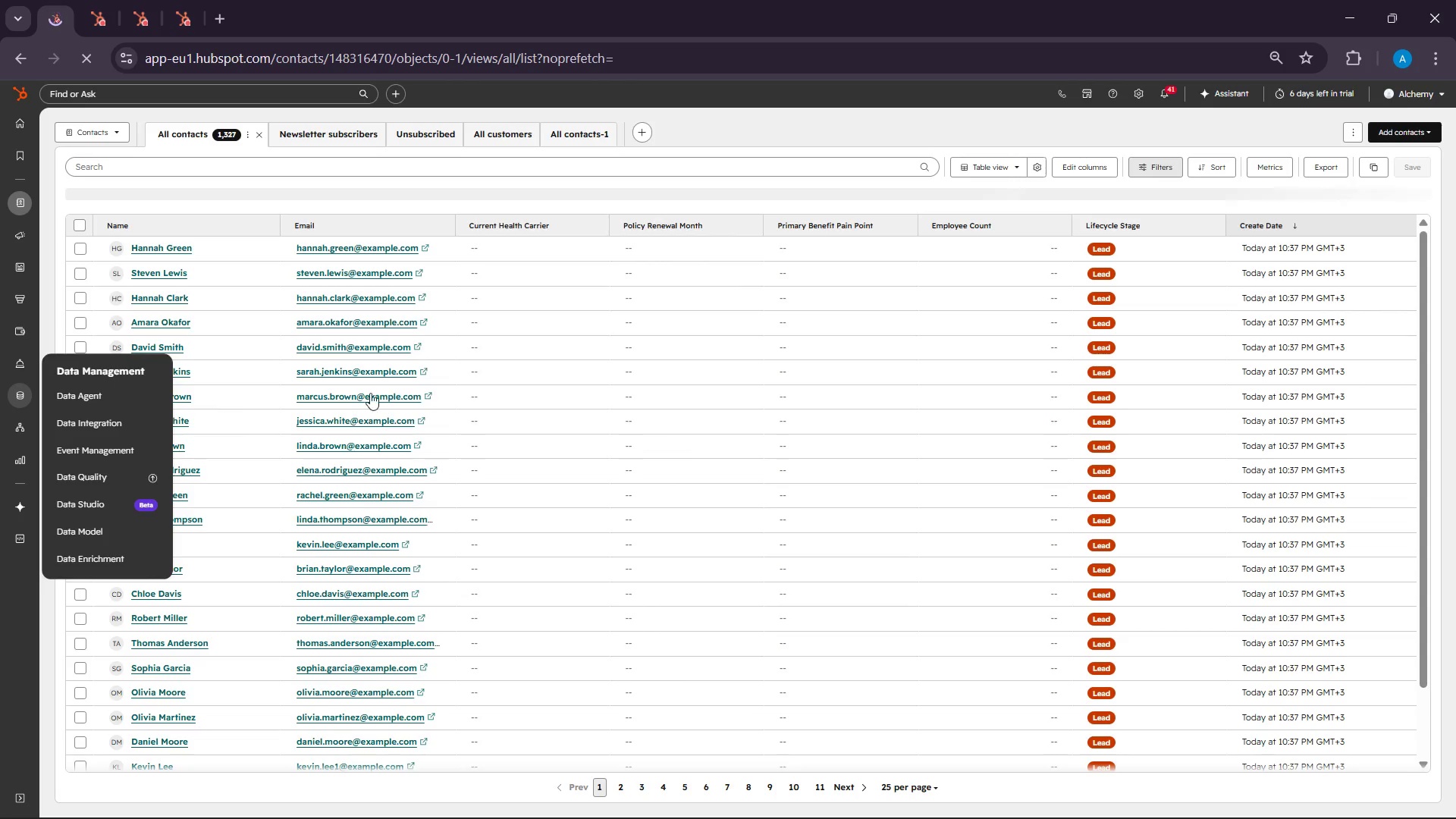 
mouse_move([344, 374])
 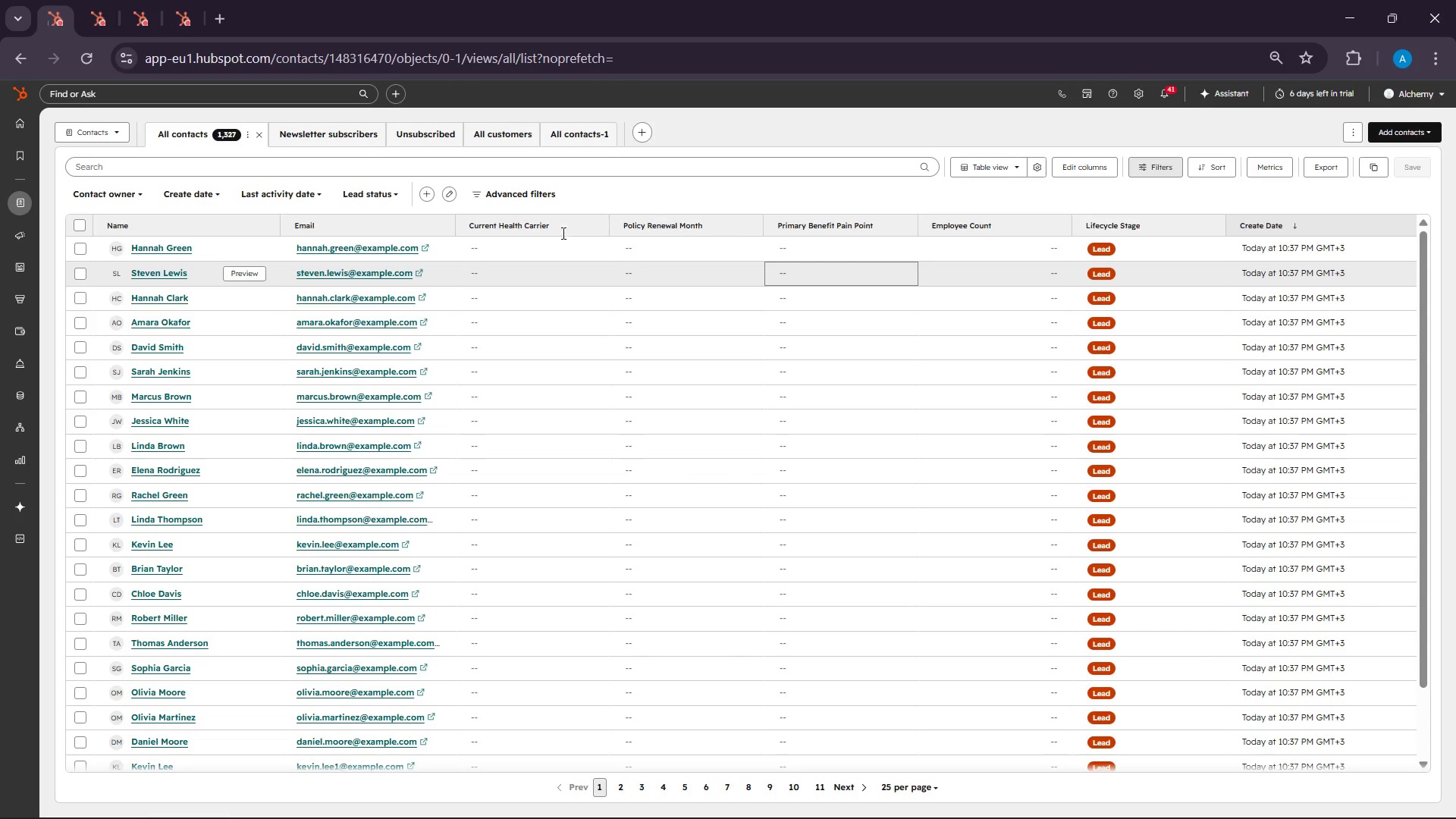 
wait(8.83)
 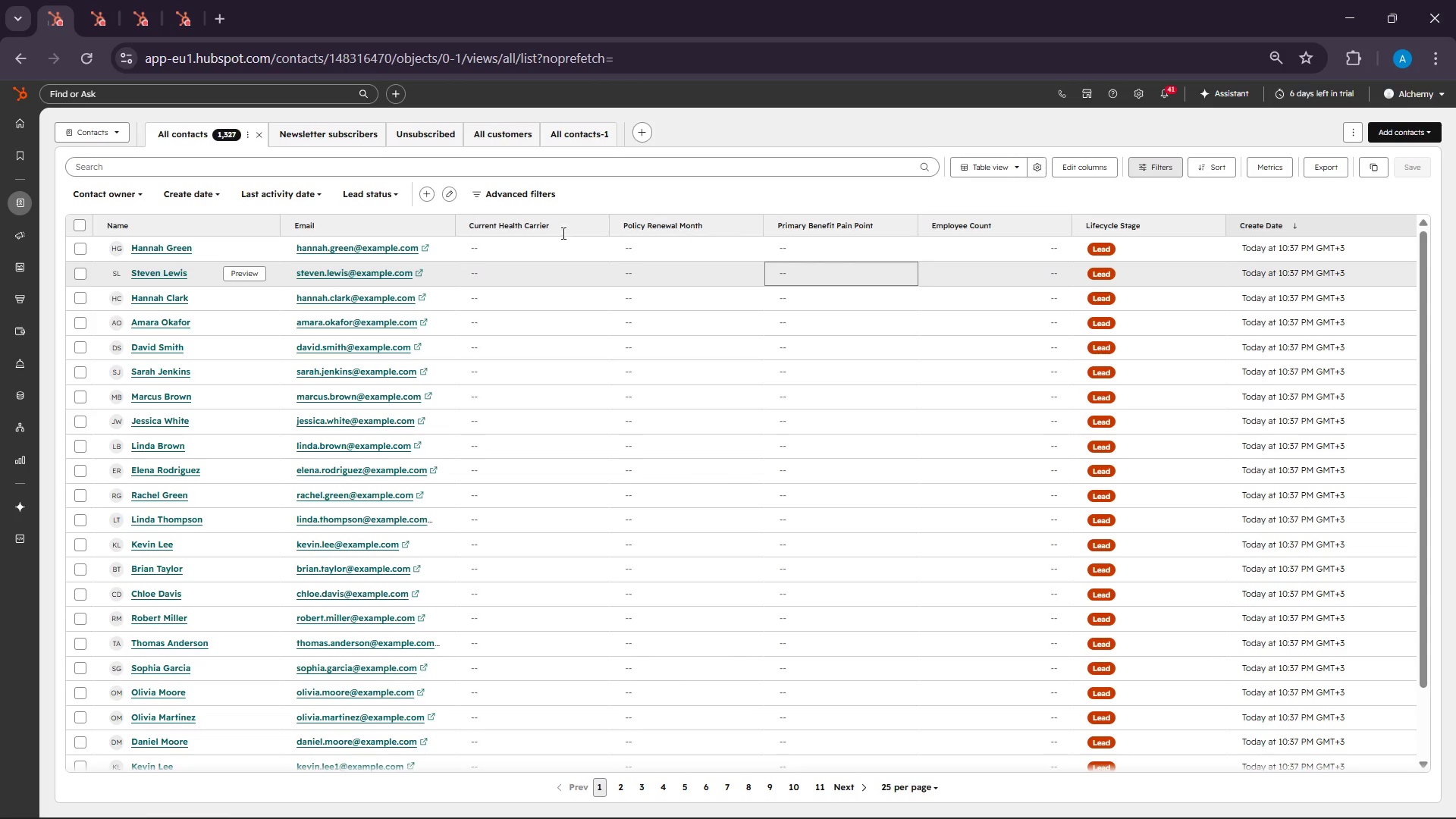 
left_click([538, 399])
 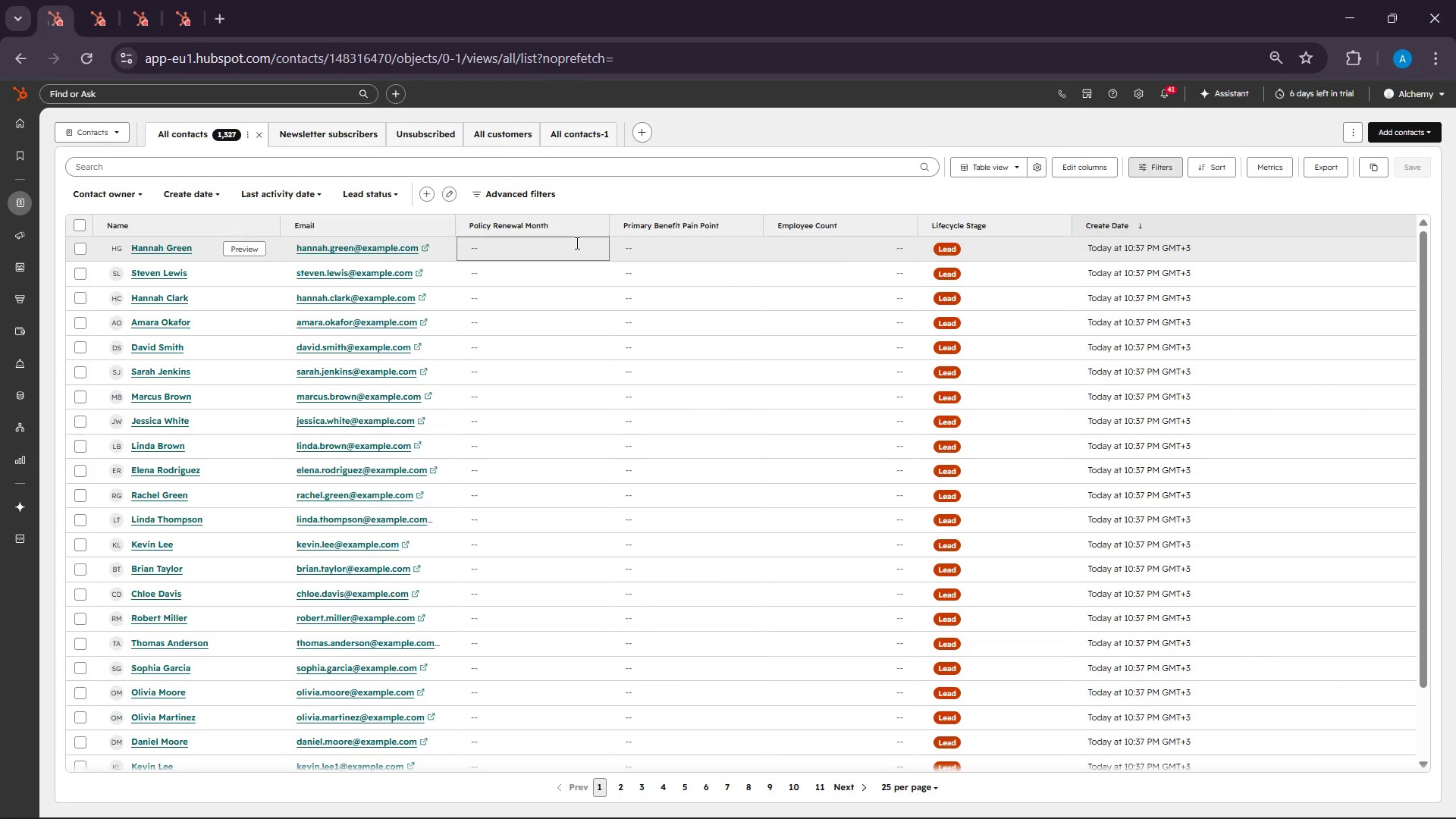 
left_click([592, 221])
 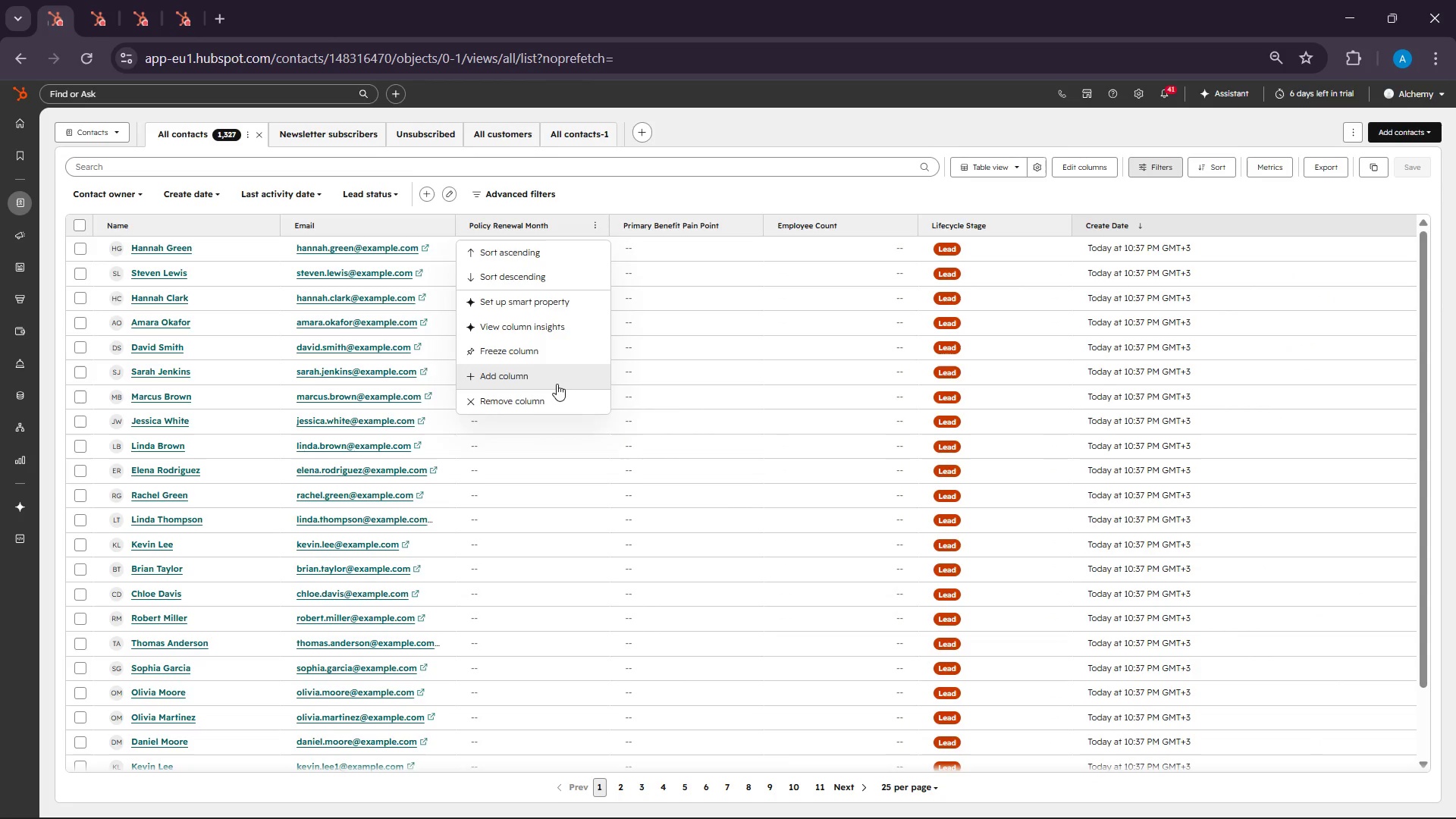 
left_click([554, 398])
 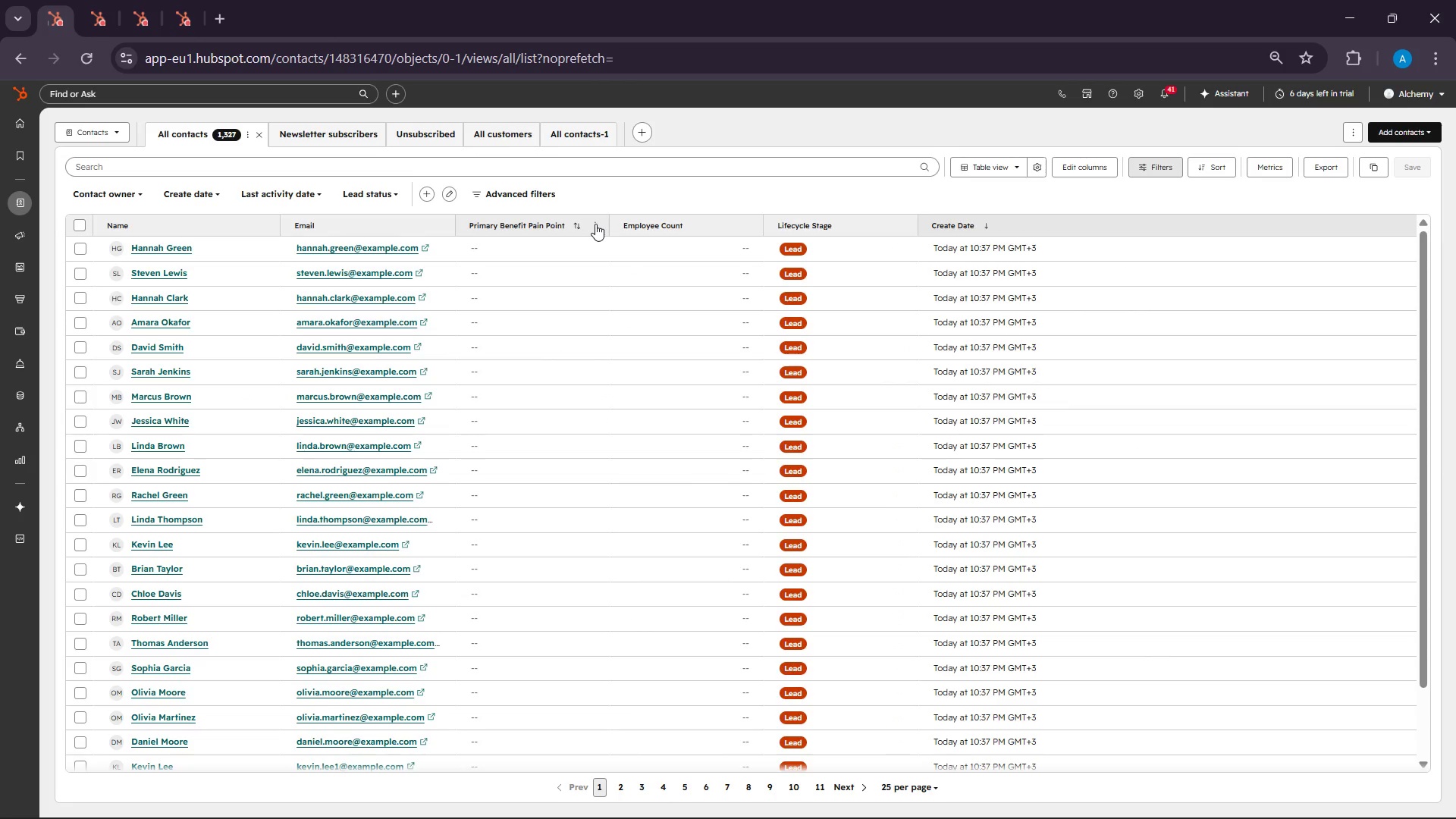 
left_click([595, 224])
 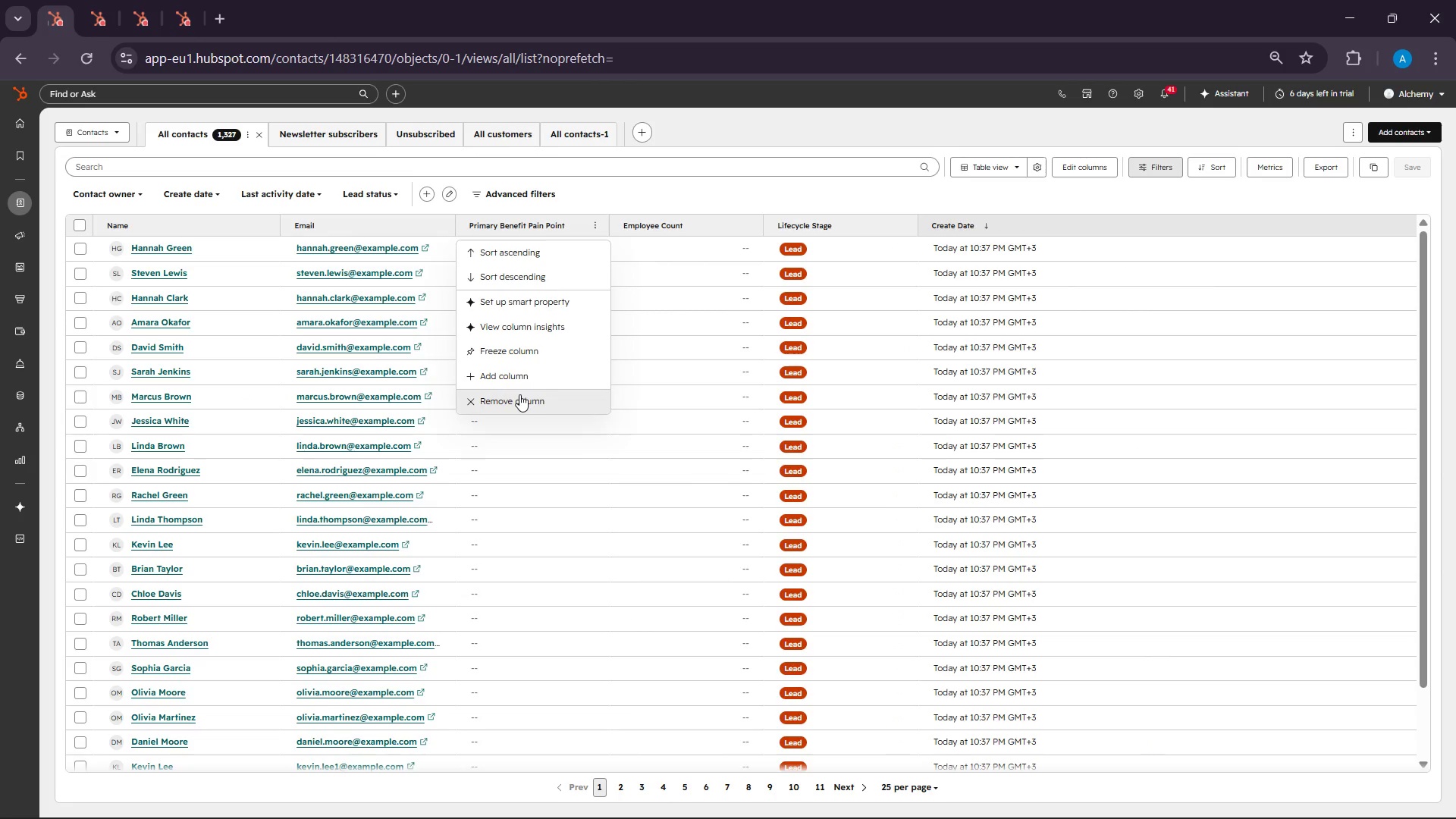 
left_click([519, 394])
 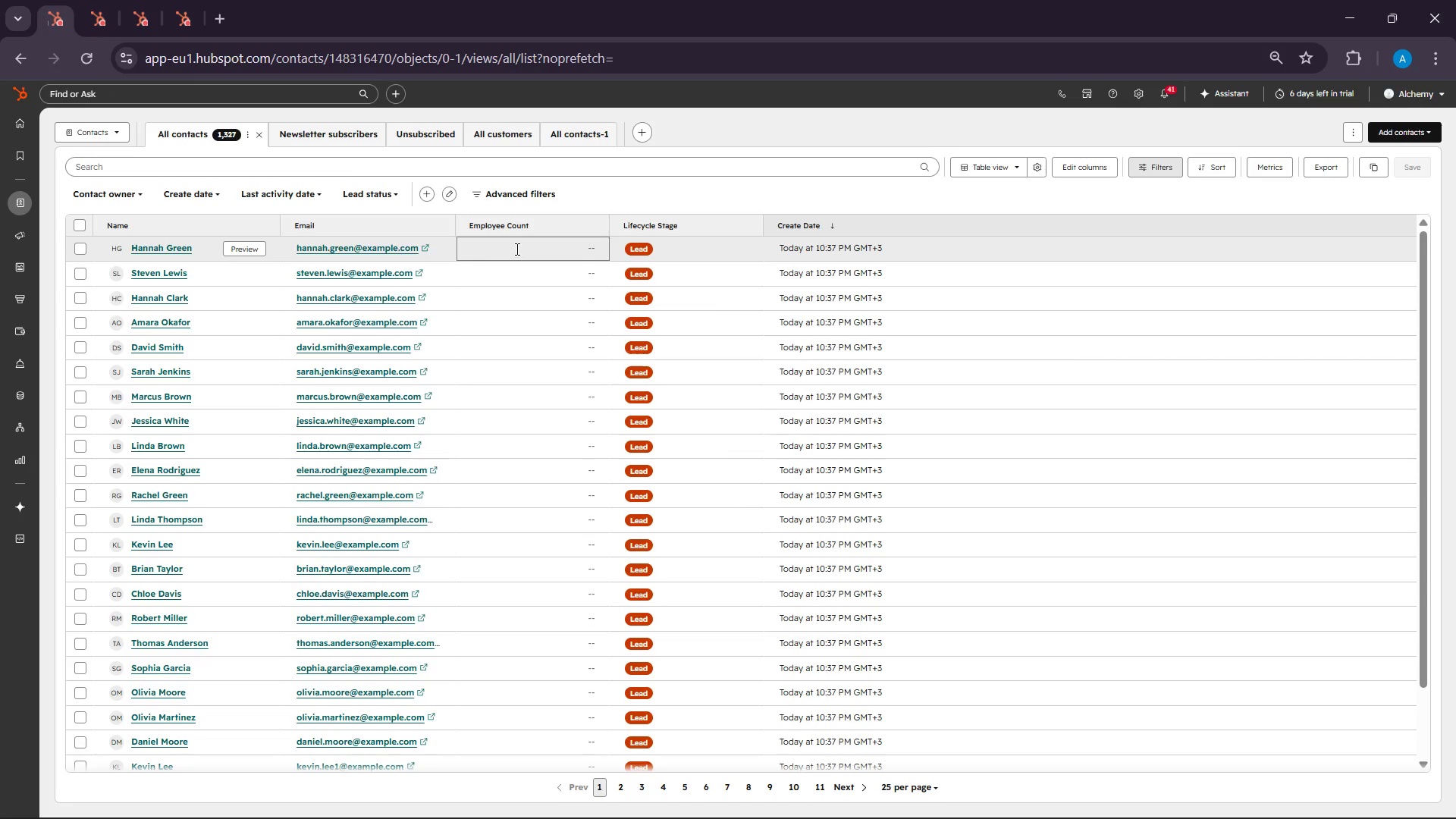 
wait(19.38)
 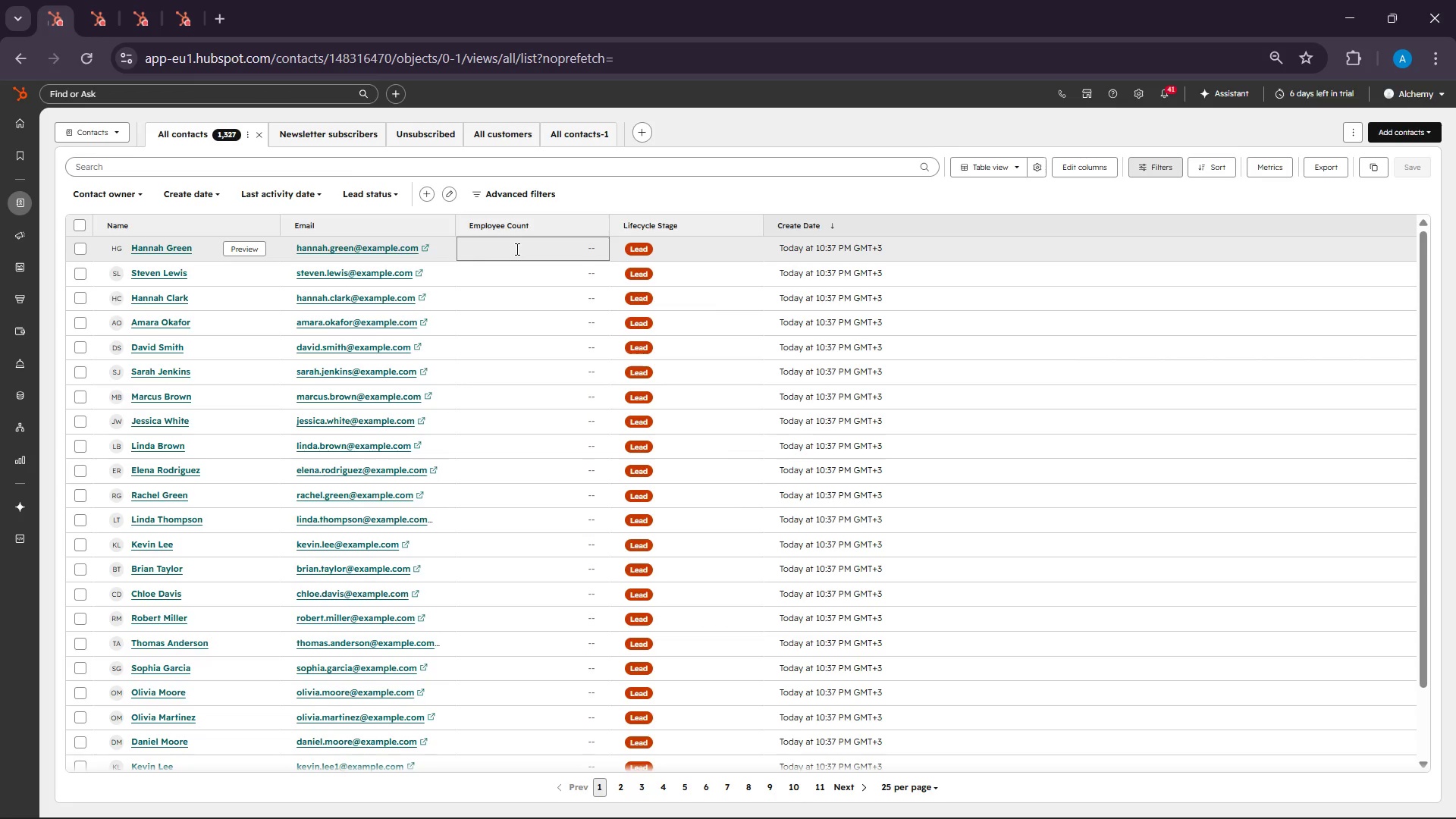 
left_click([745, 222])
 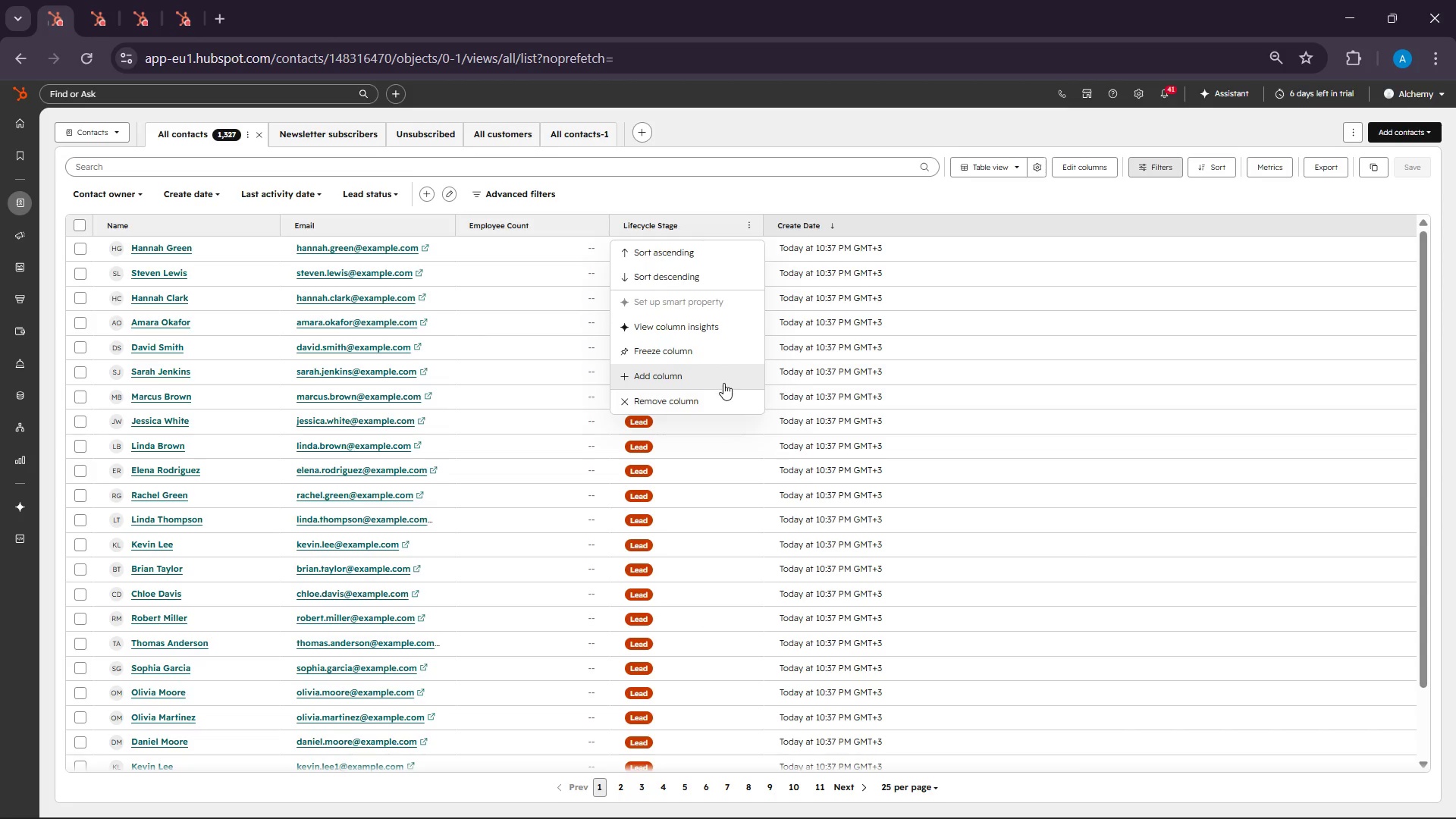 
left_click([721, 393])
 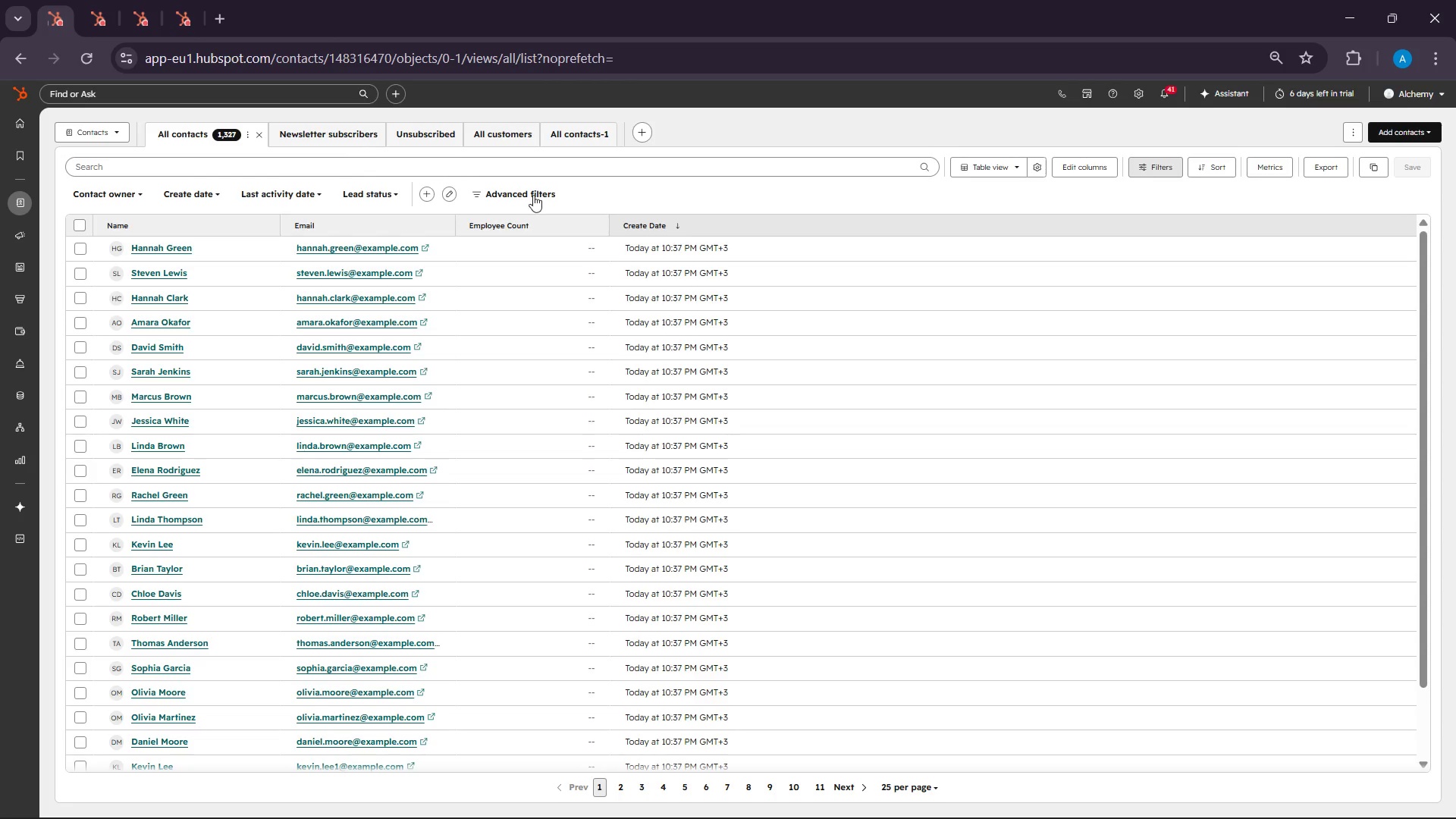 
wait(32.73)
 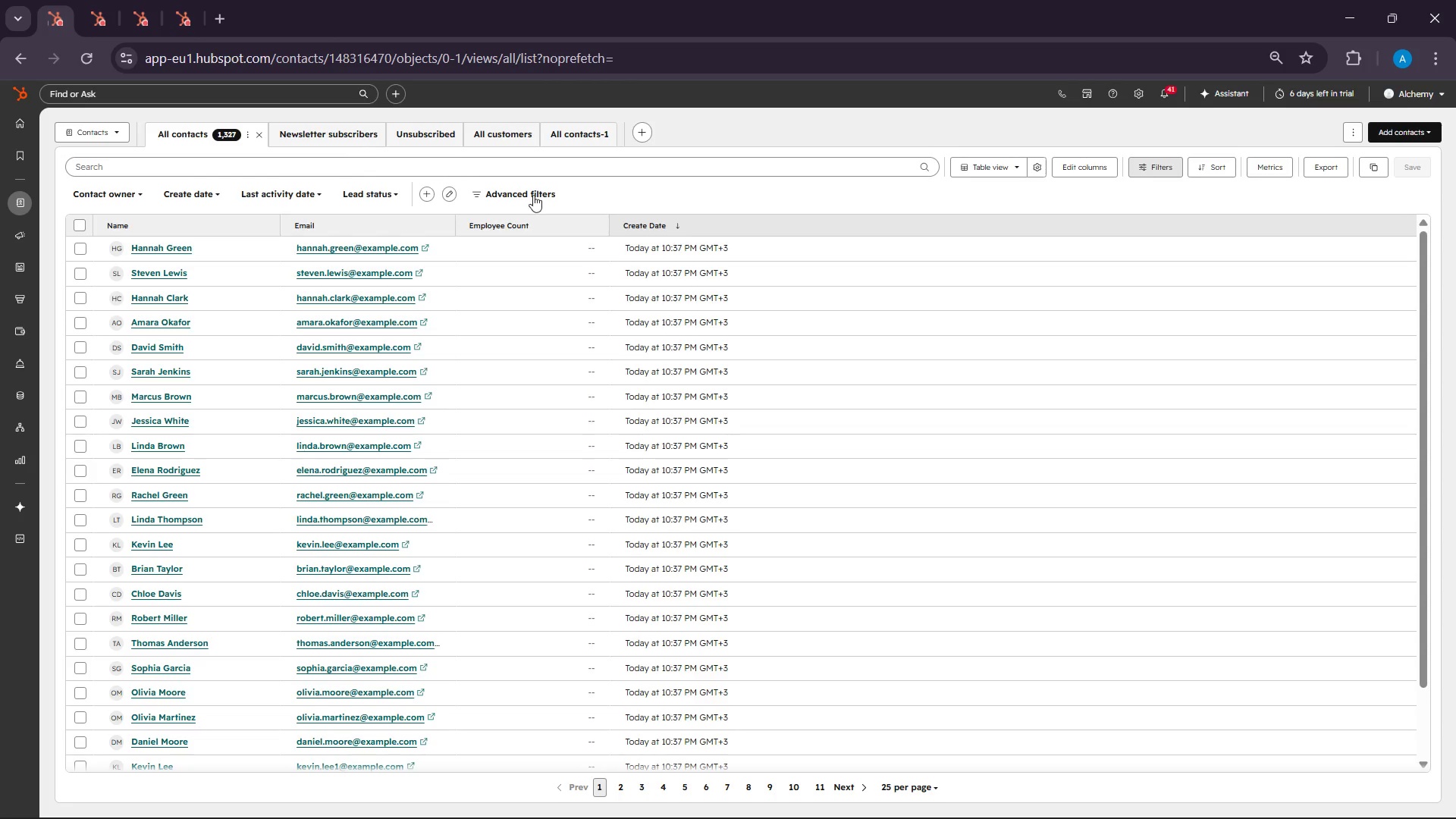 
left_click([593, 221])
 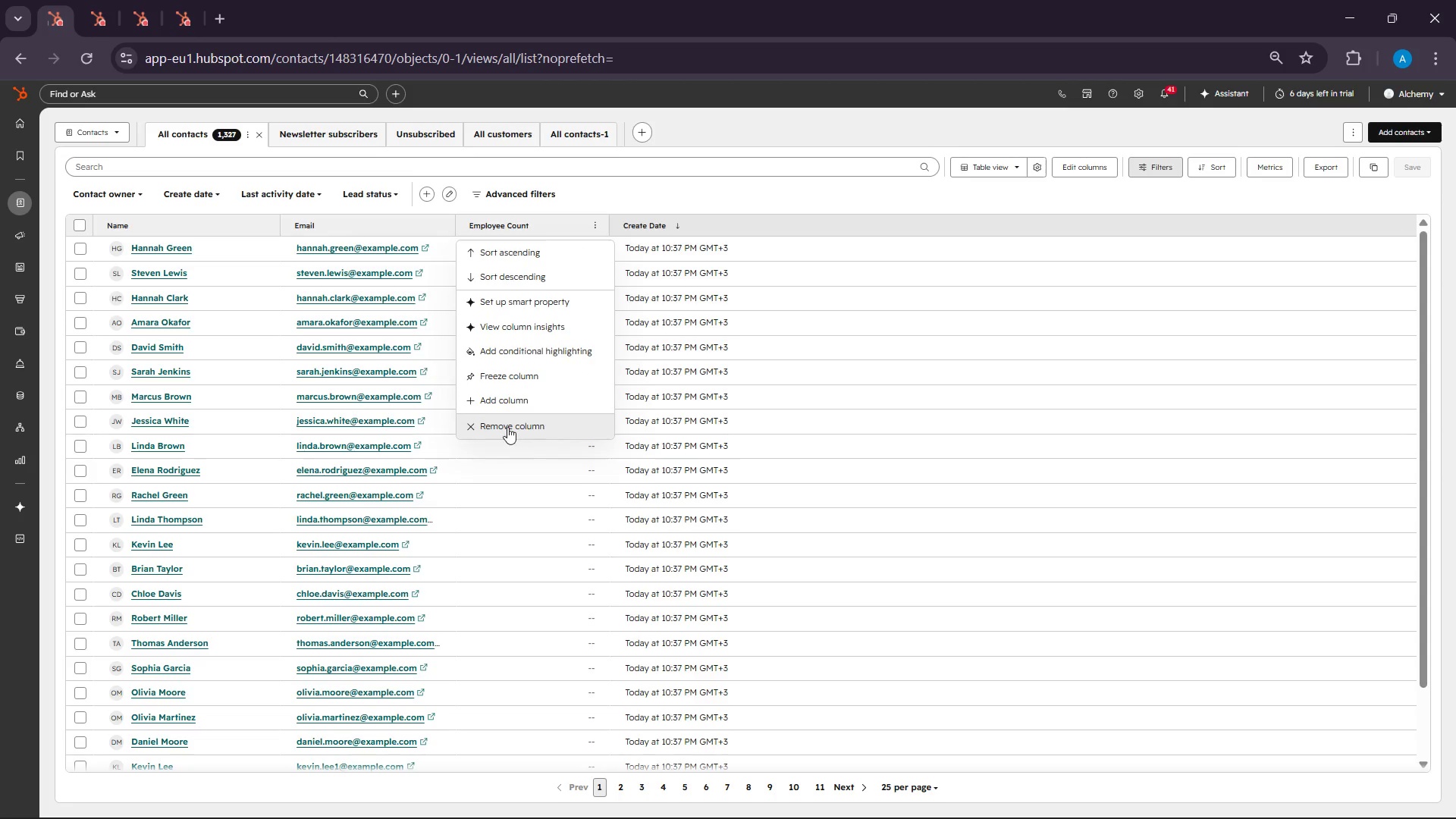 
left_click([507, 422])
 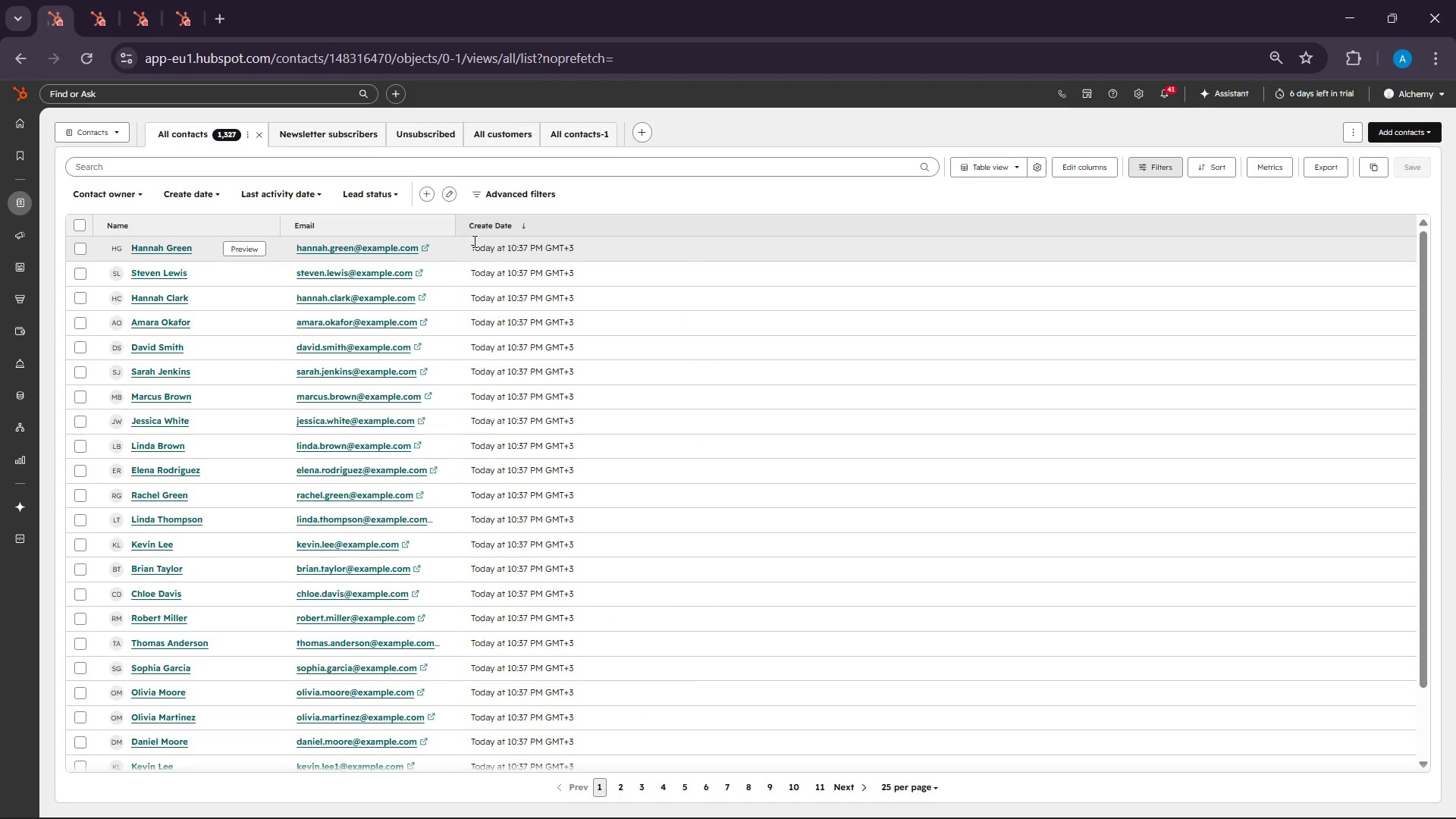 
left_click([438, 227])
 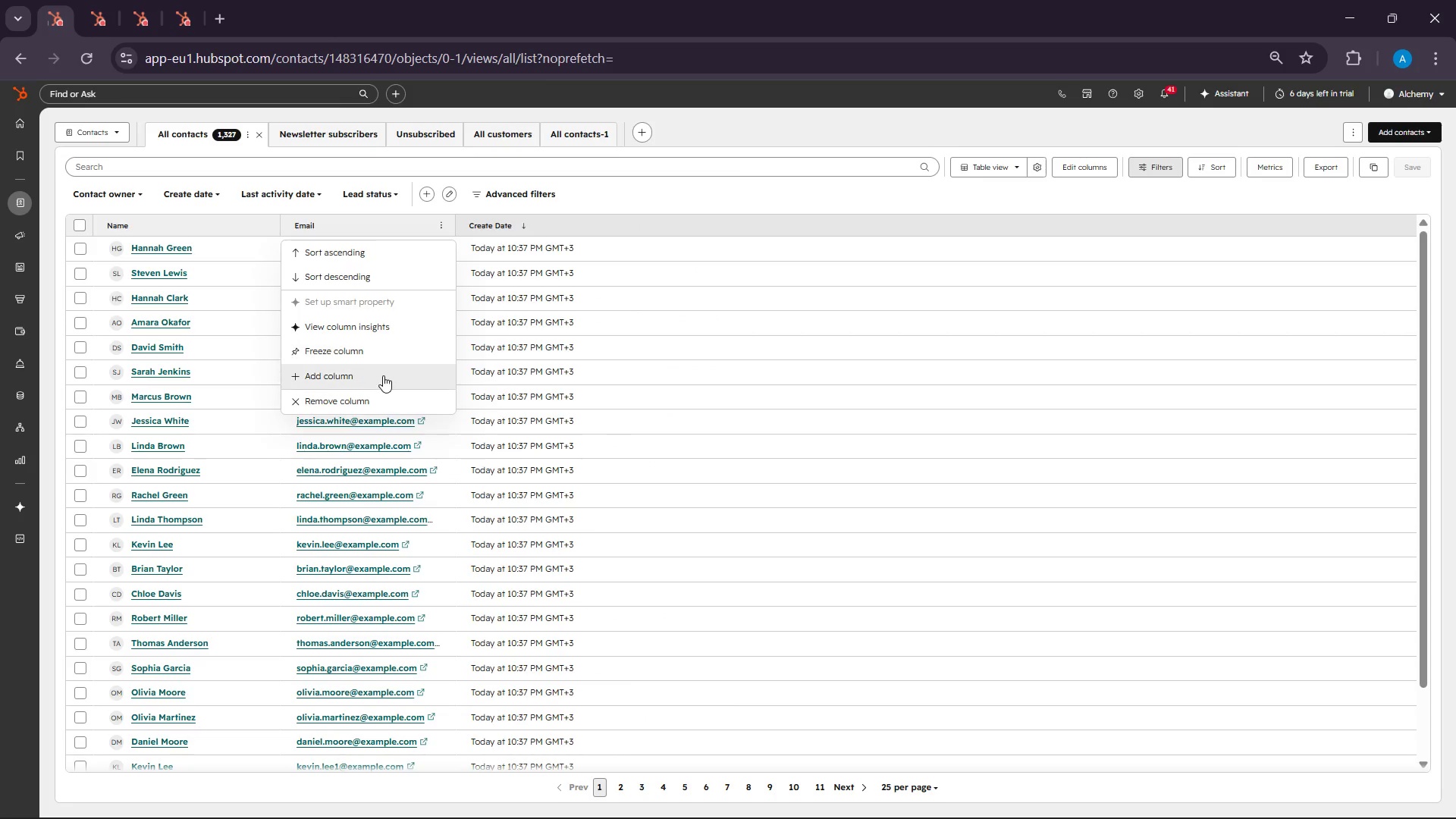 
left_click([383, 375])
 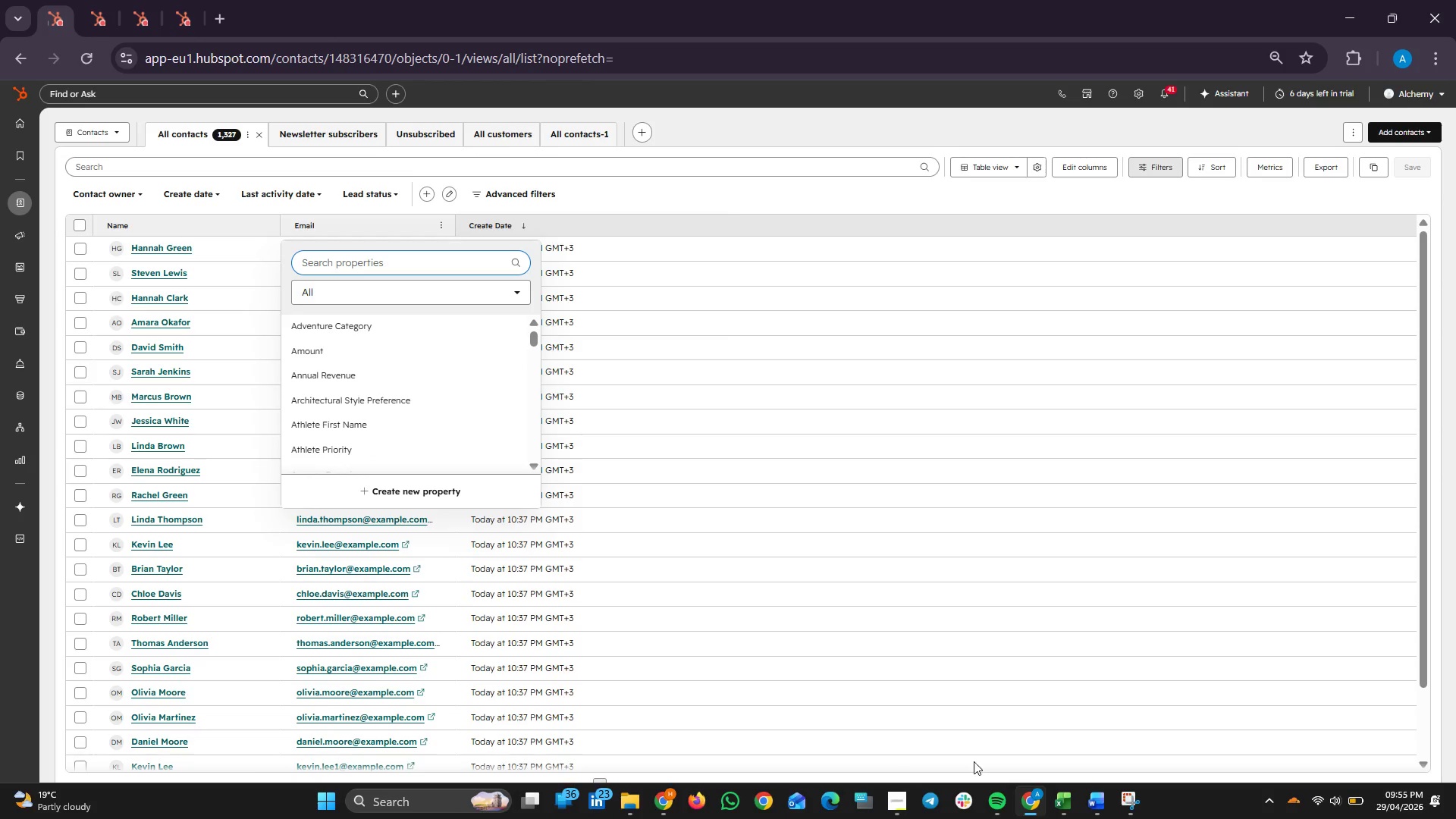 
mouse_move([1084, 804])
 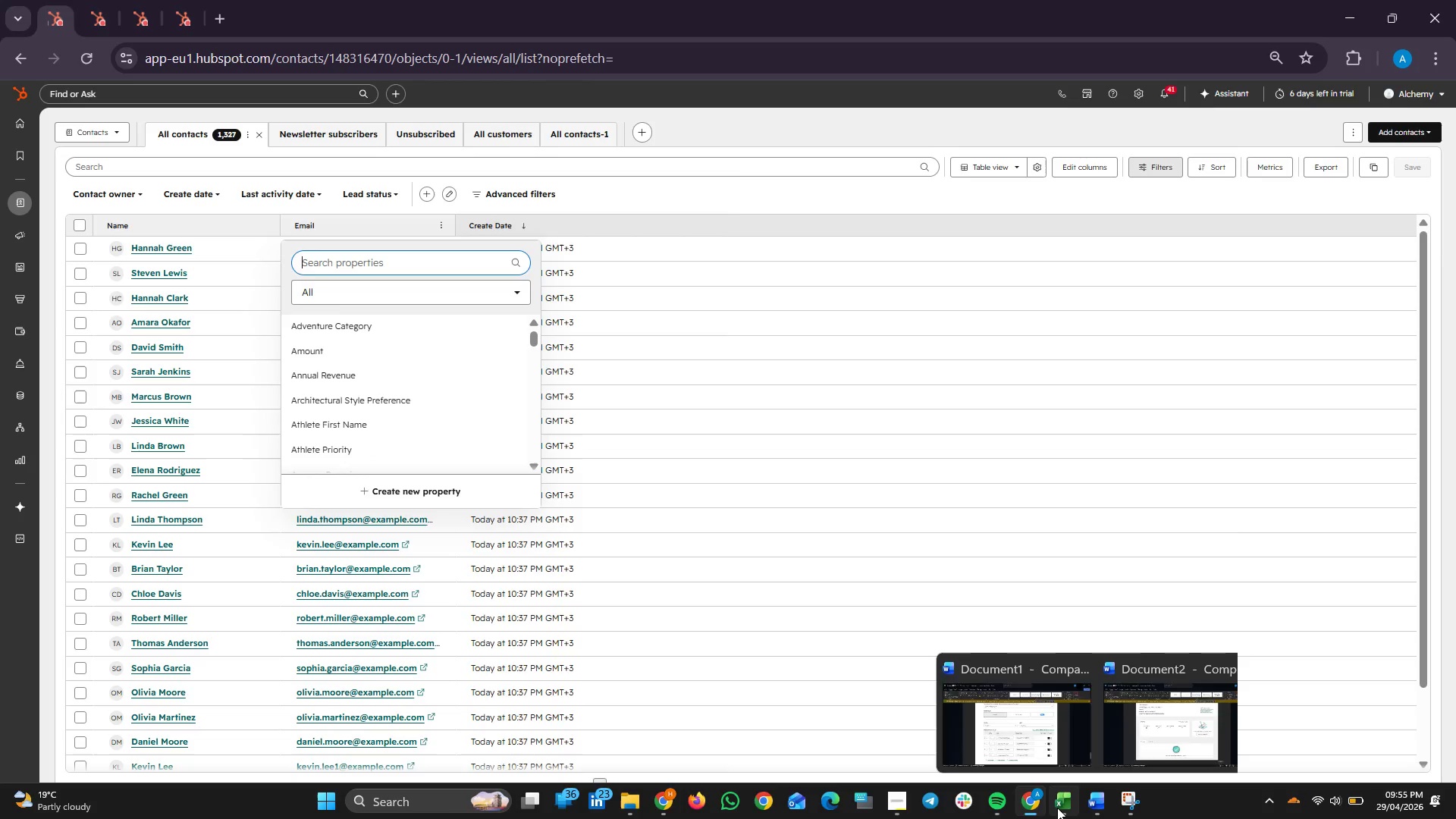 
left_click([1057, 808])
 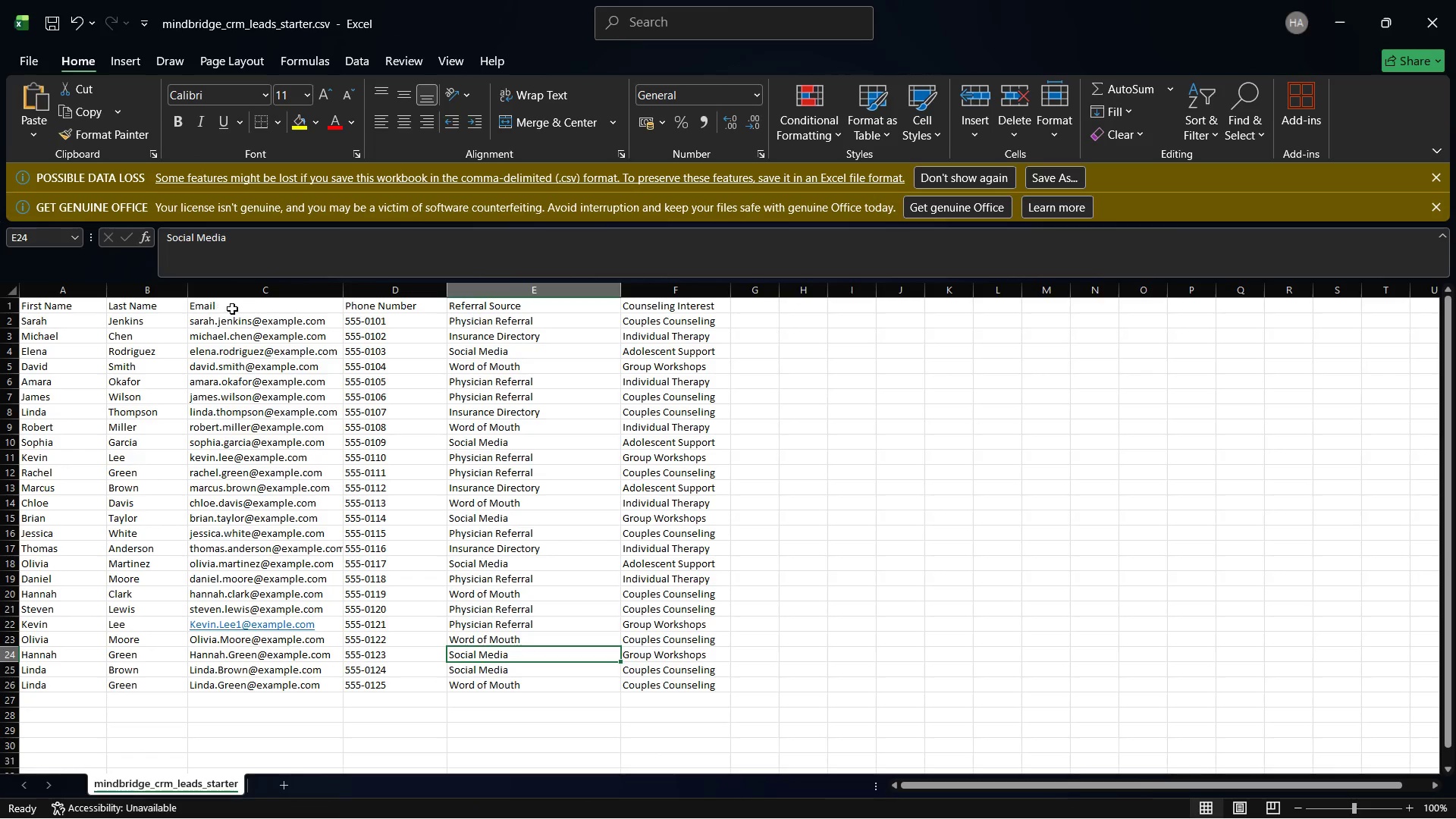 
left_click([245, 306])
 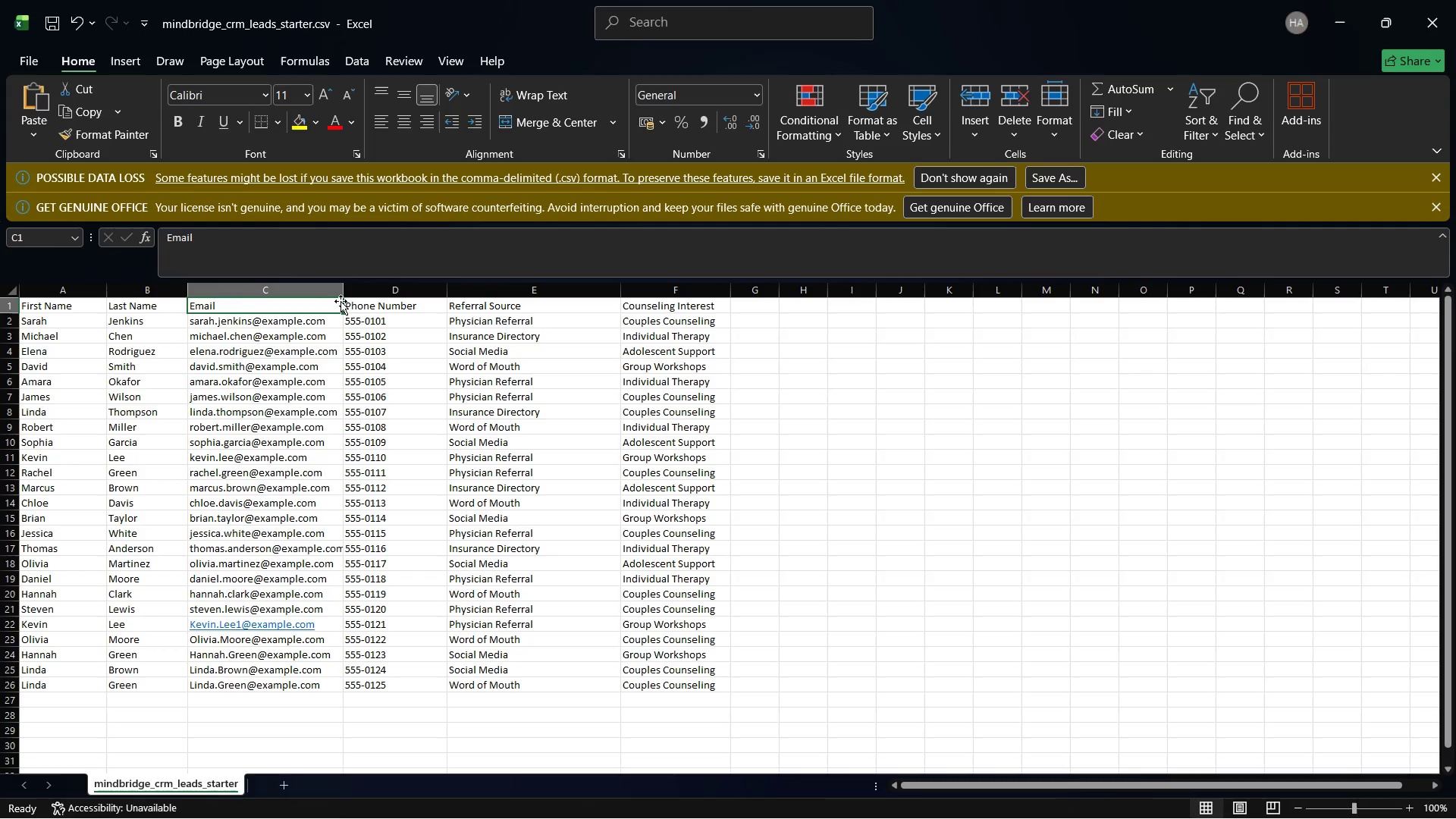 
left_click([383, 303])
 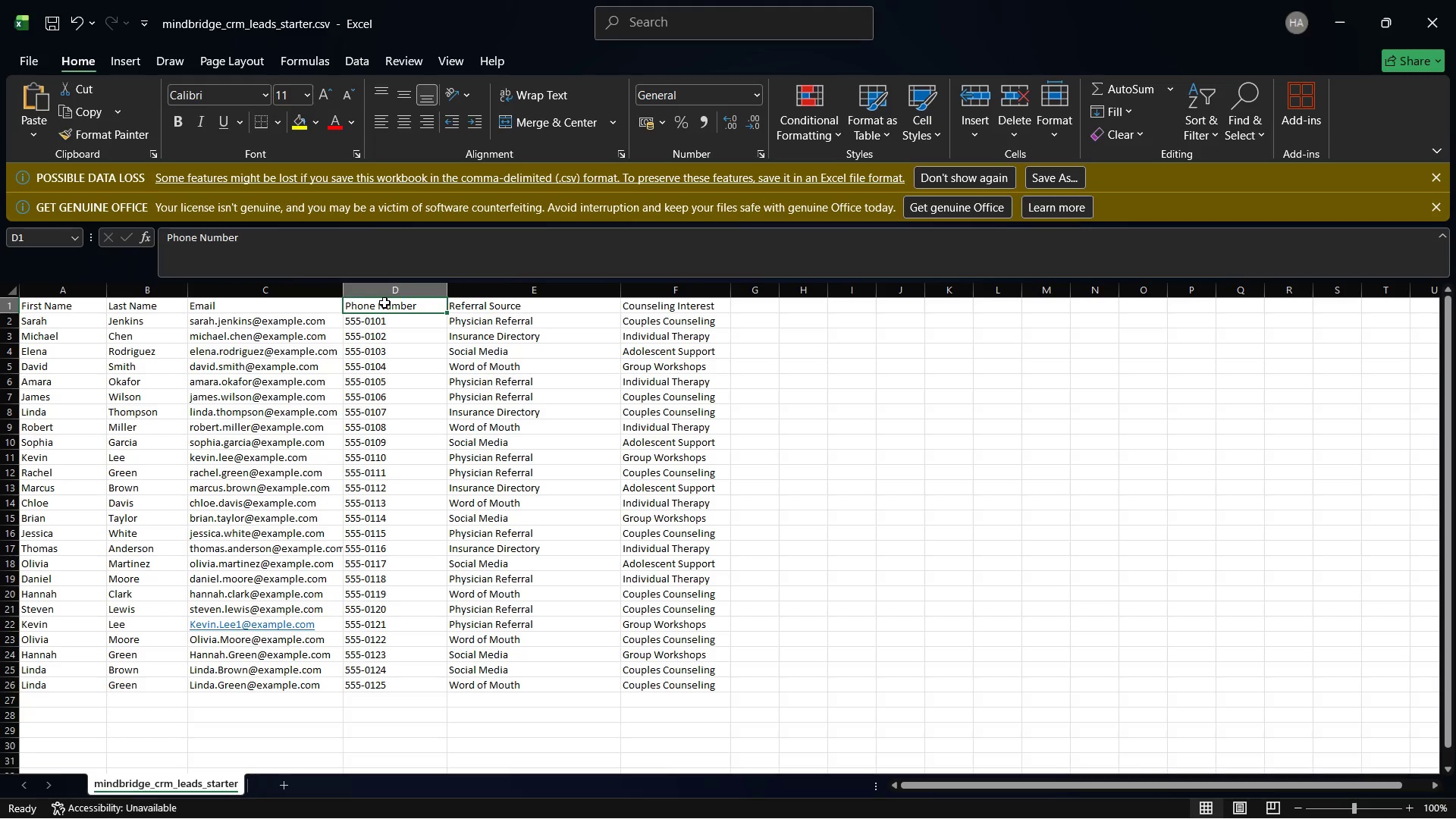 
right_click([384, 303])
 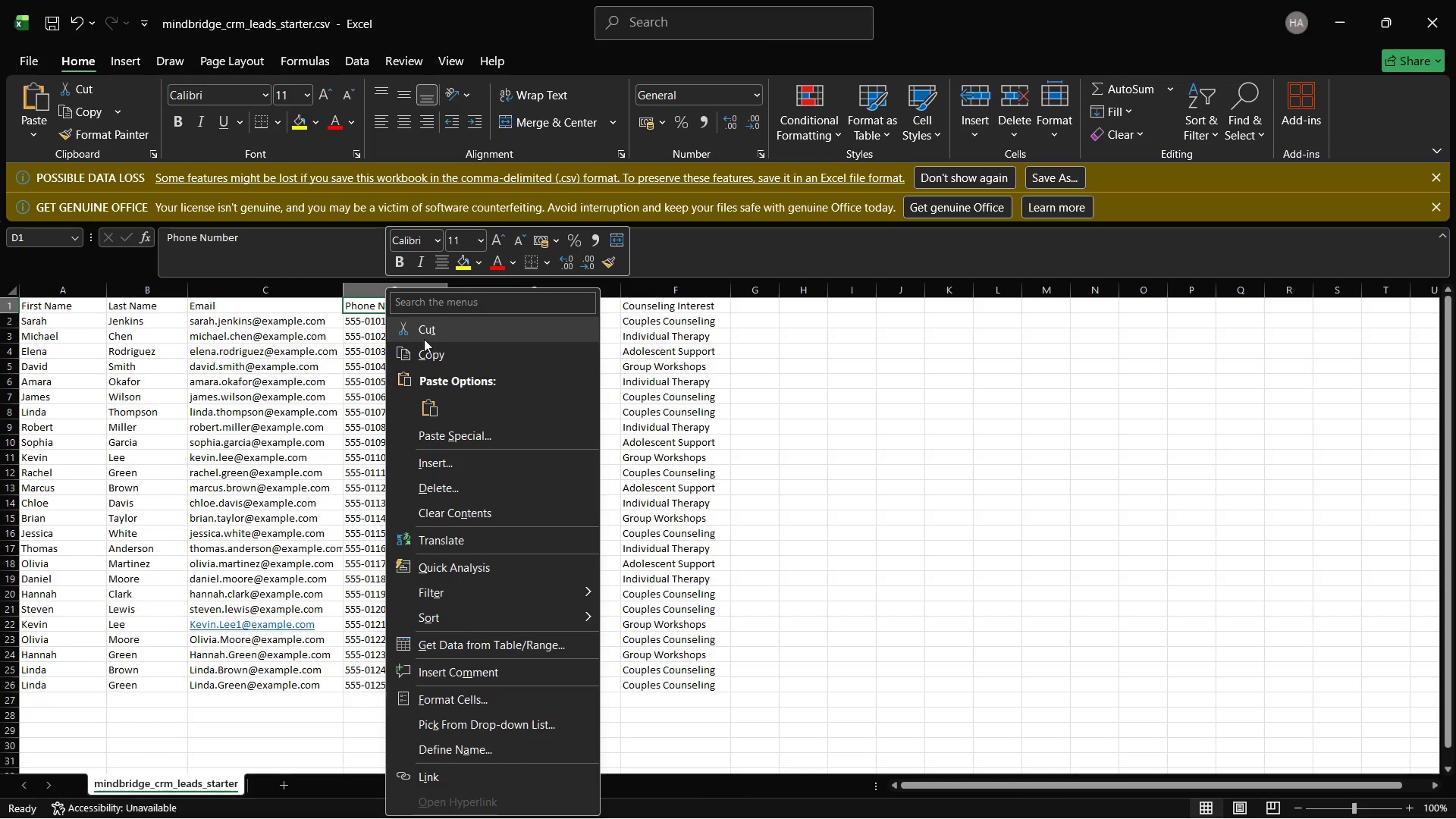 
left_click([424, 351])
 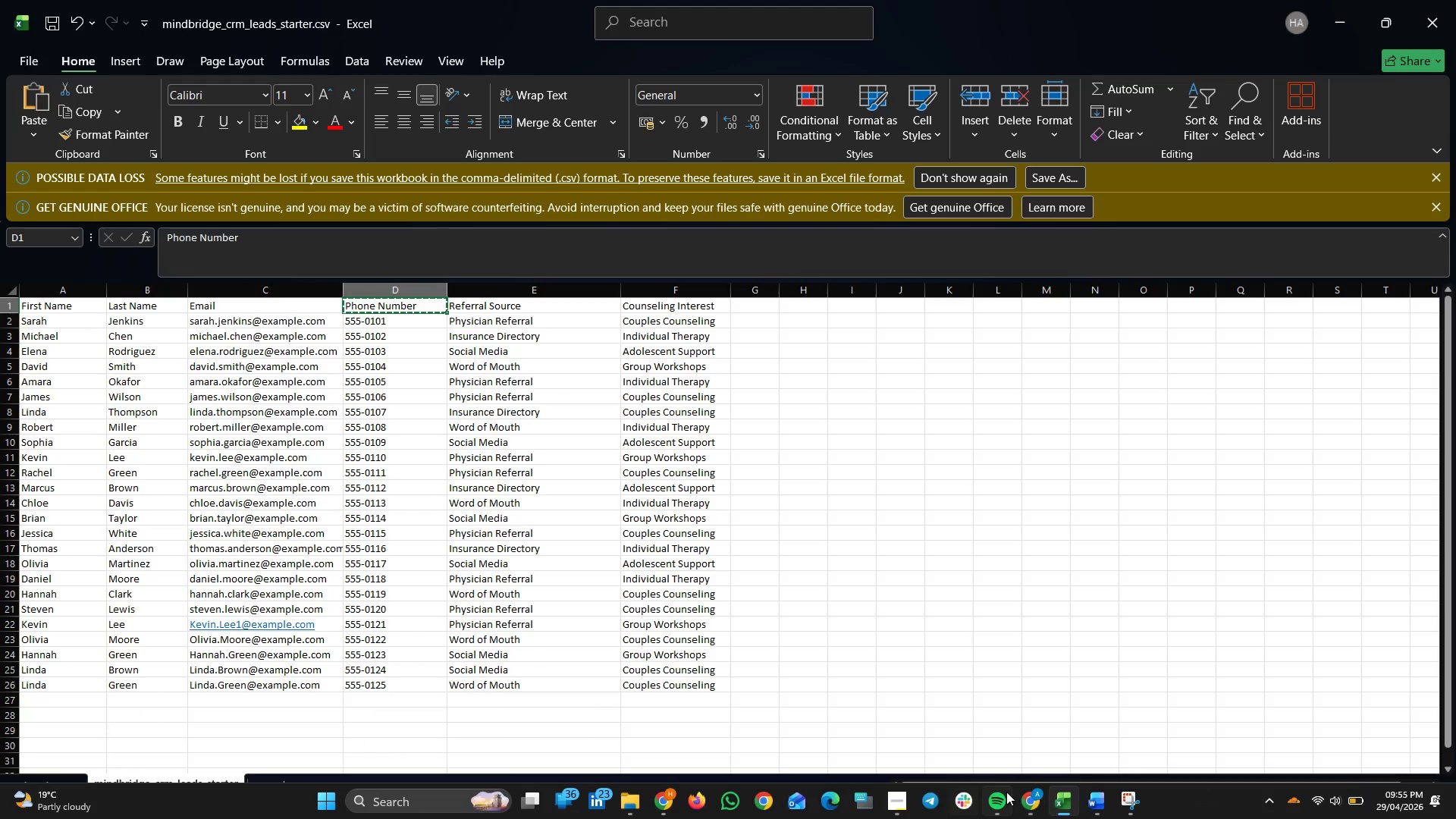 
left_click([1036, 801])
 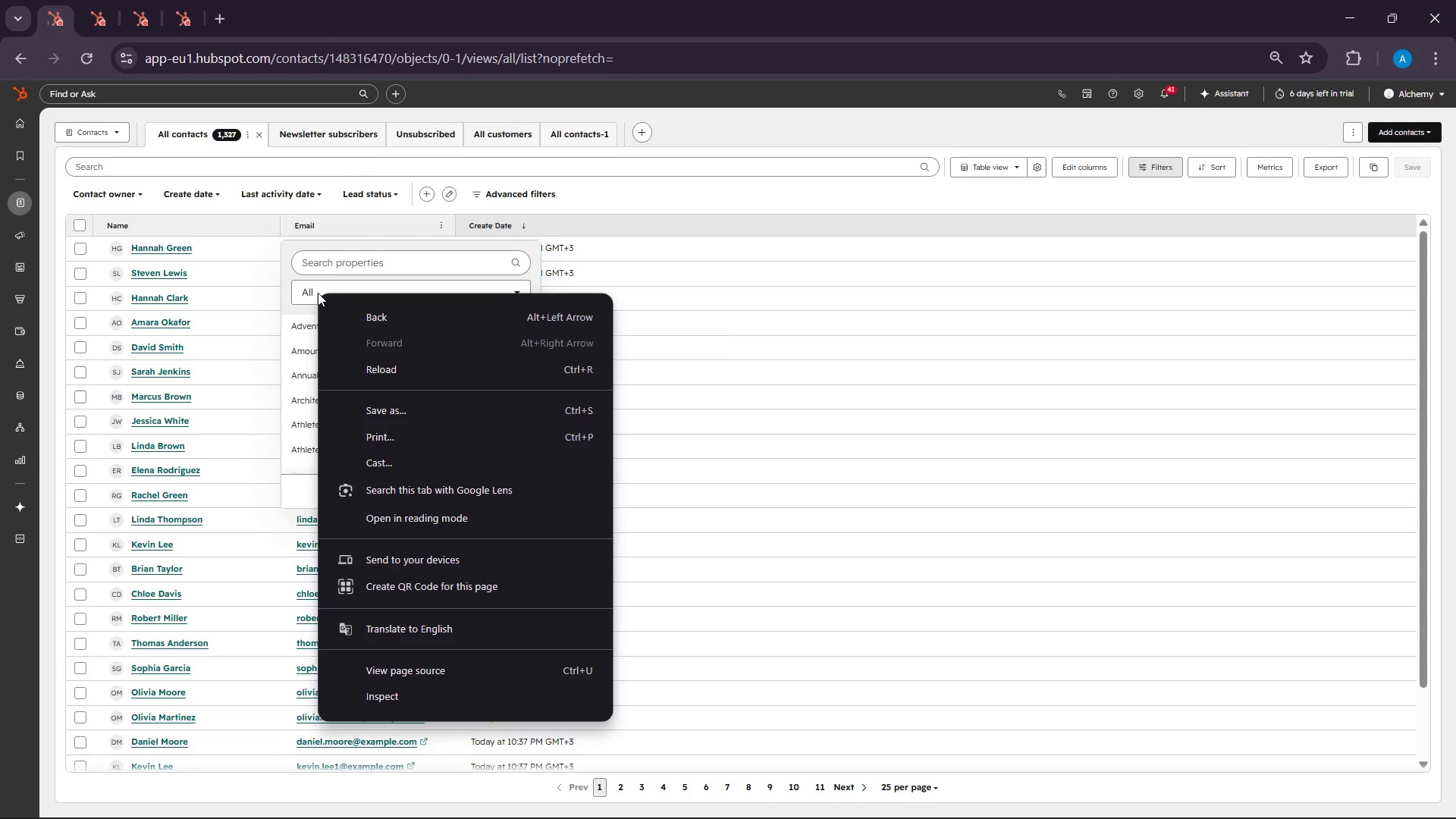 
left_click([328, 259])
 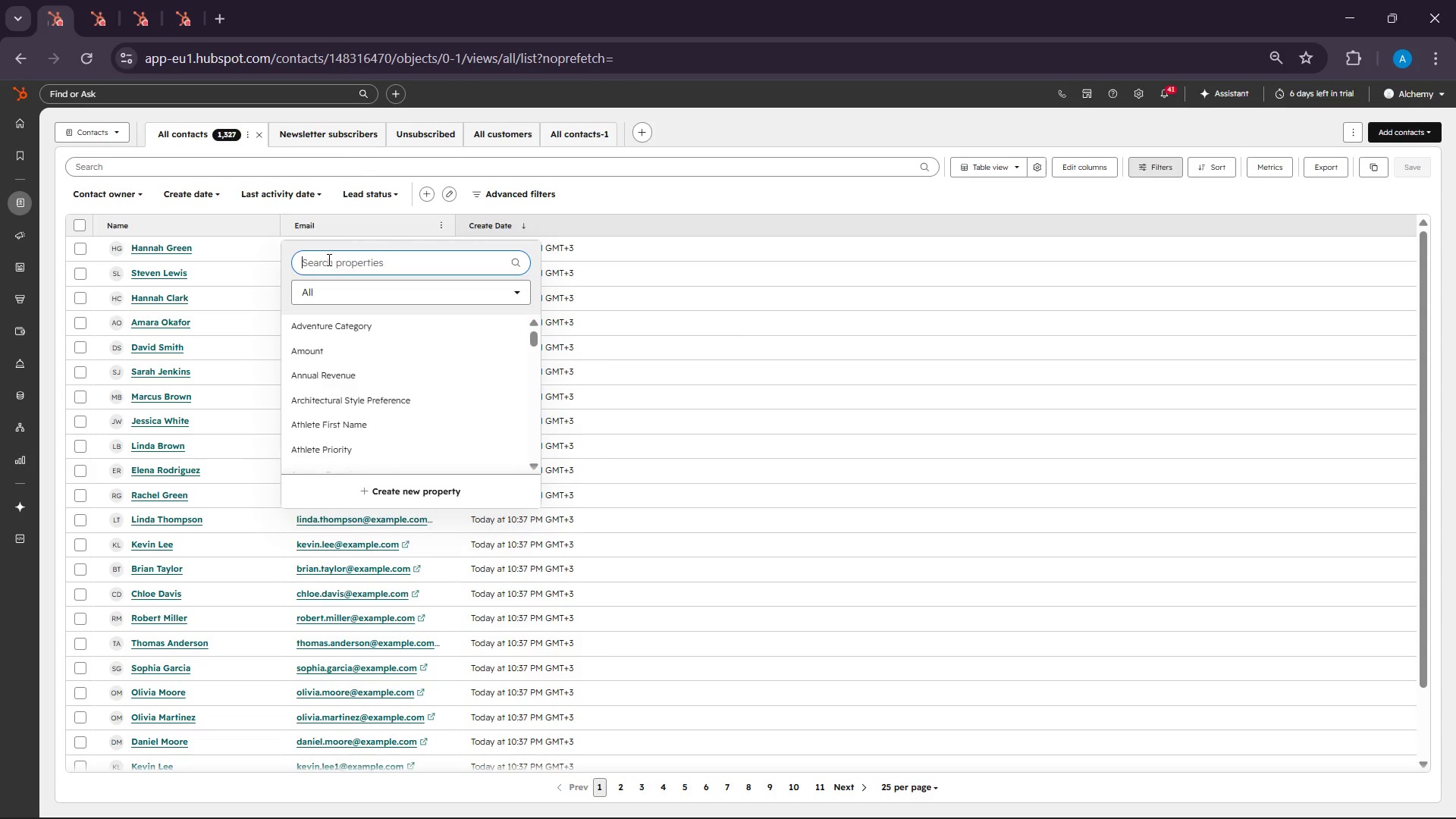 
right_click([328, 259])
 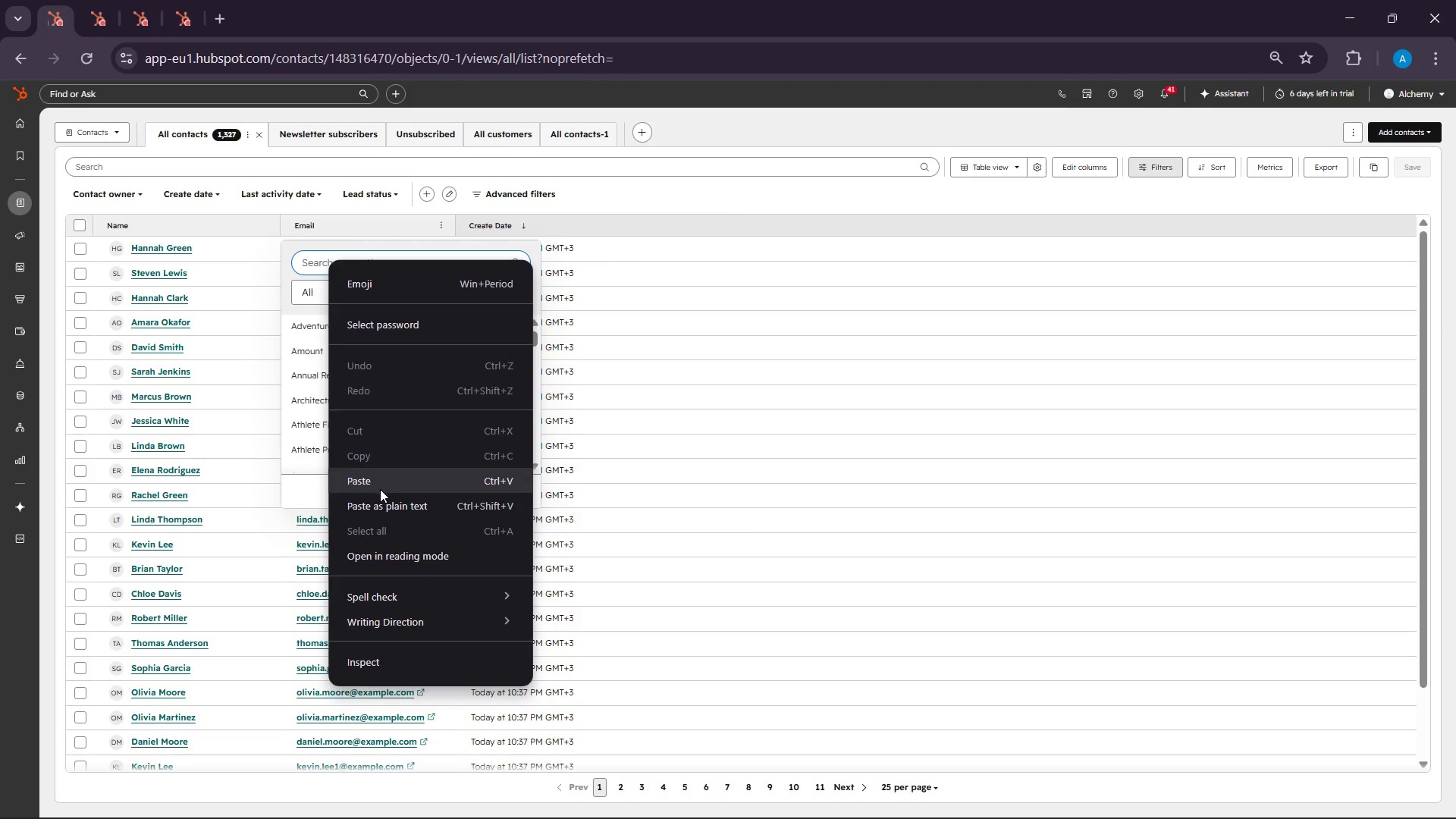 
left_click([380, 489])
 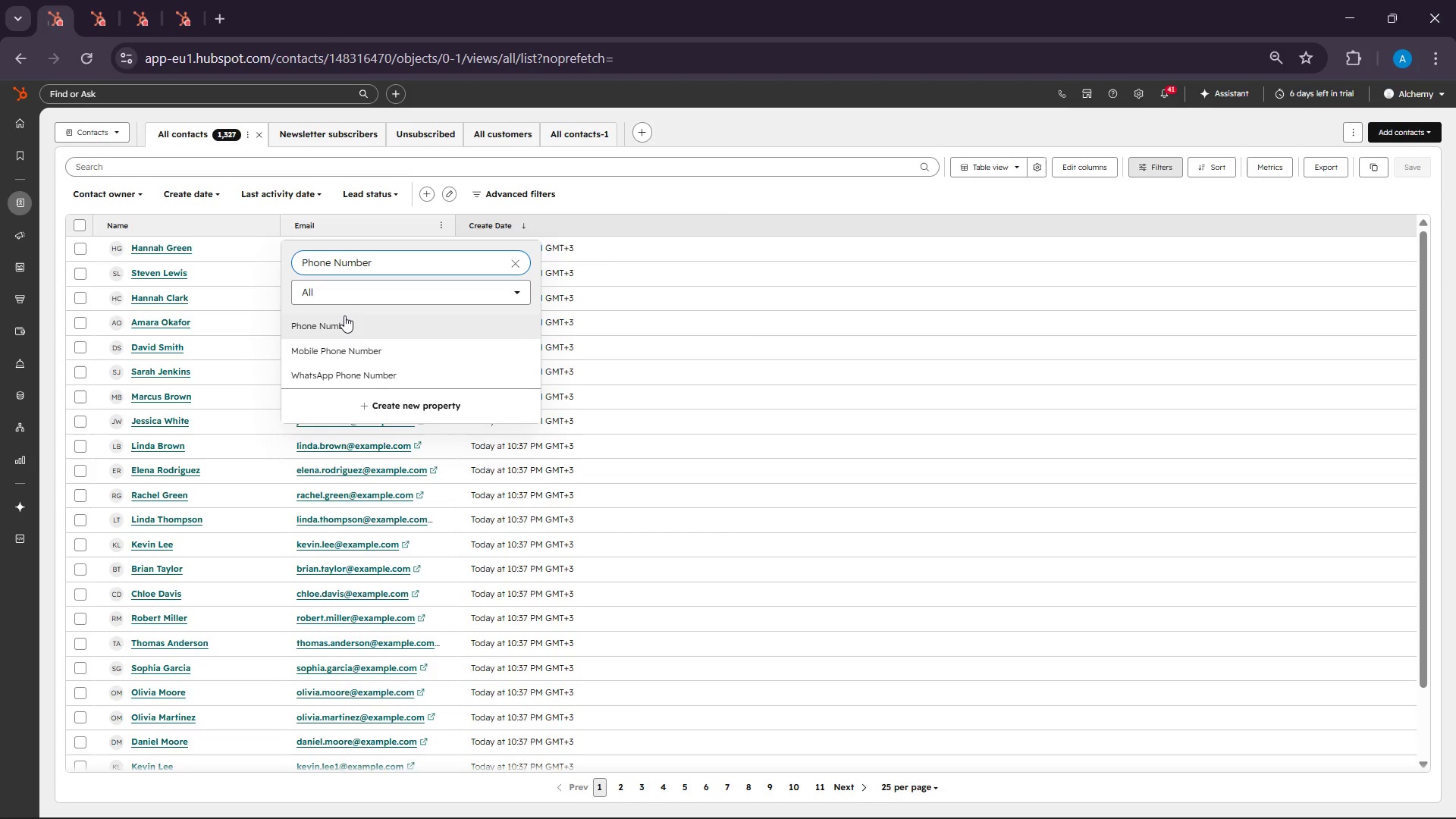 
left_click([344, 315])
 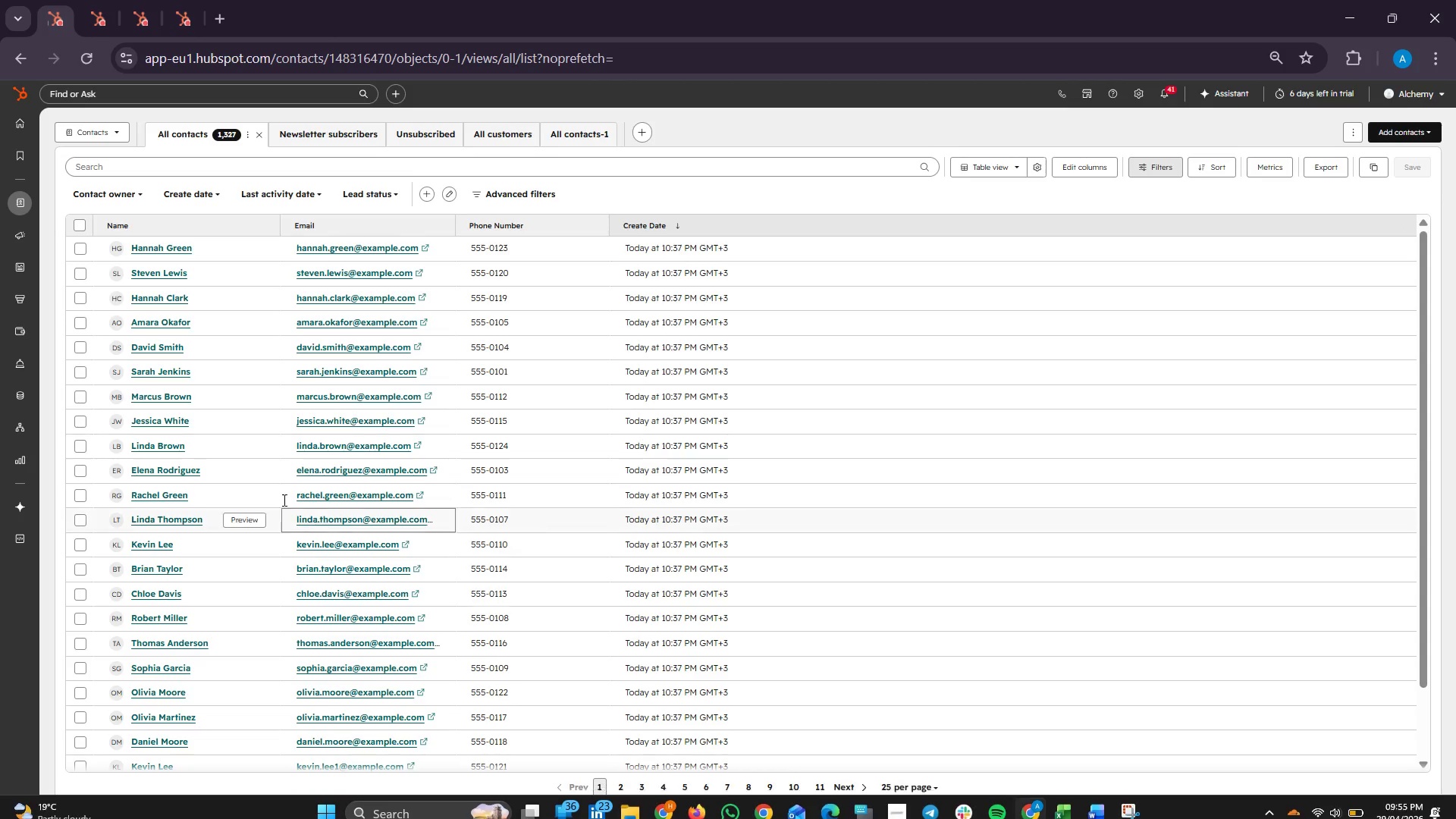 
wait(6.12)
 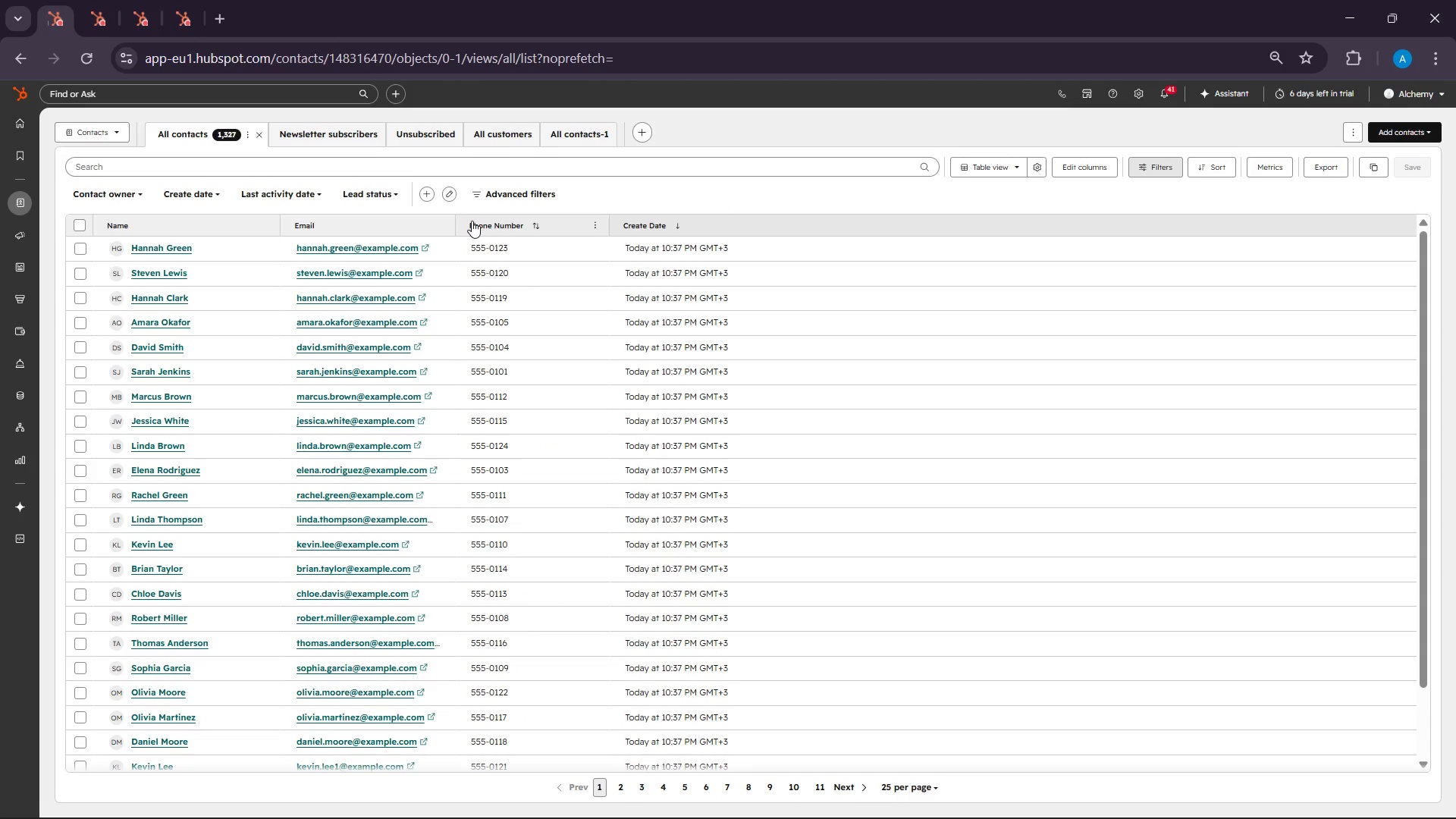 
left_click_drag(start_coordinate=[279, 221], to_coordinate=[250, 224])
 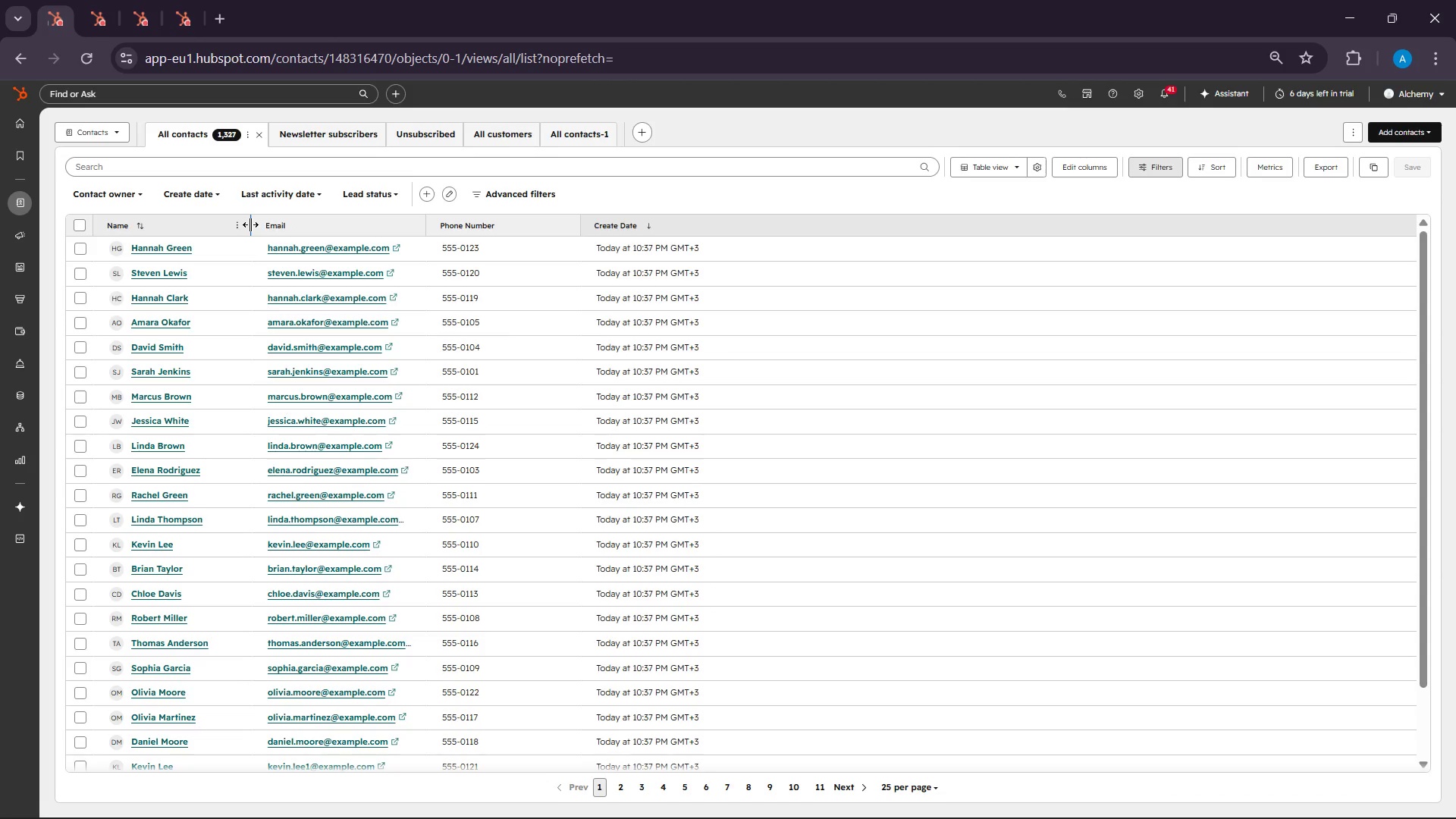 
left_click([250, 224])
 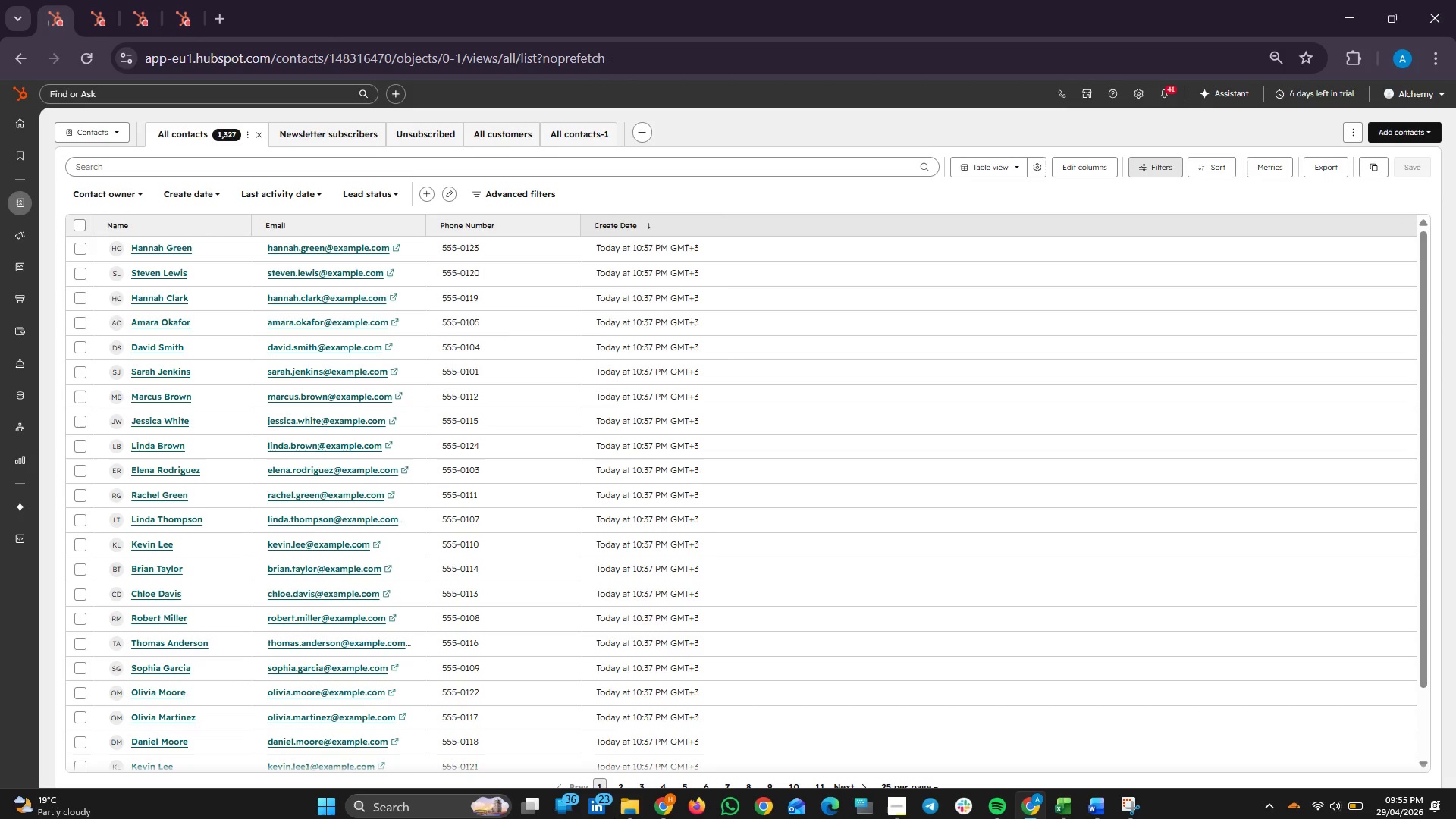 
wait(6.94)
 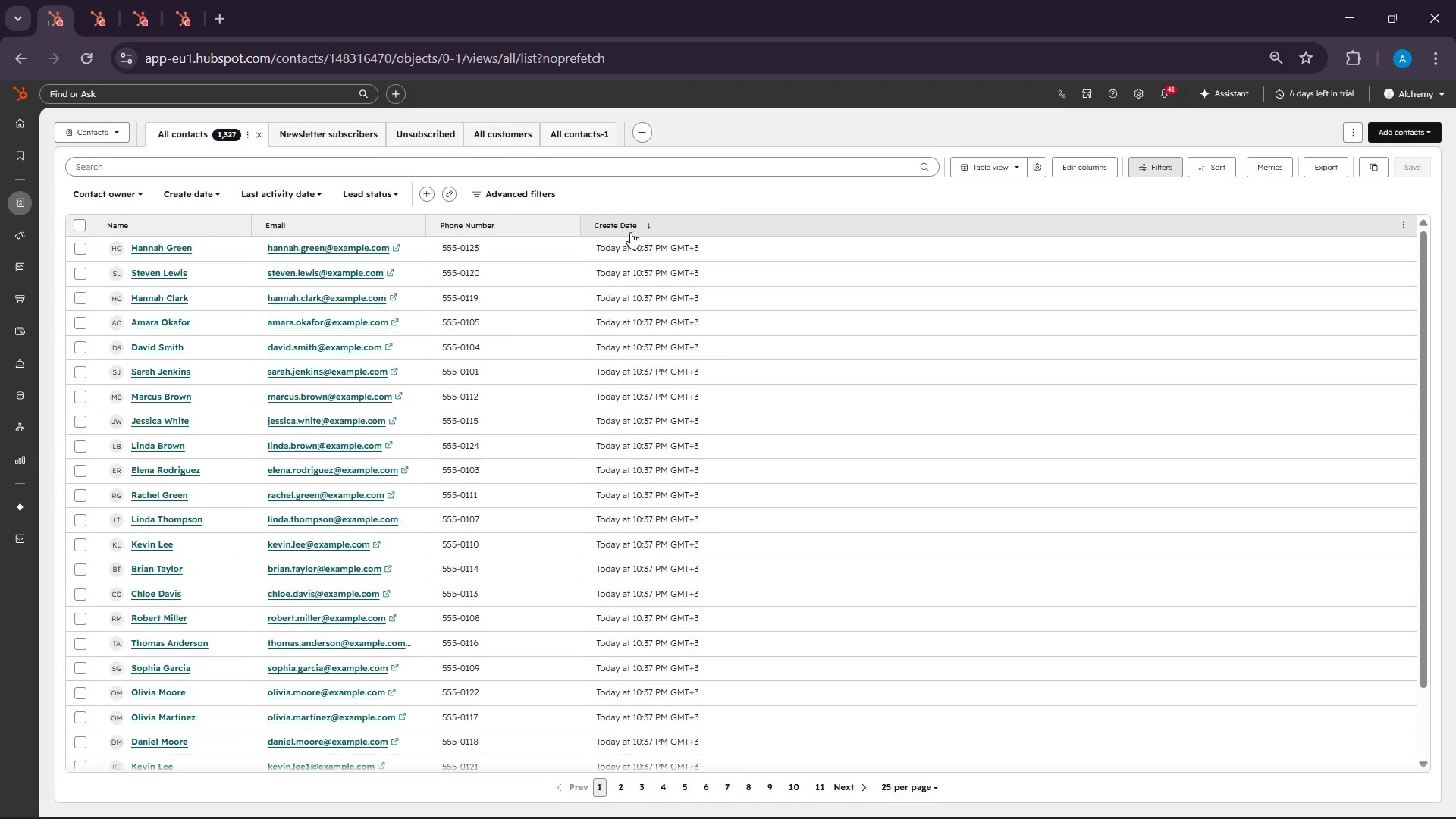 
left_click([1073, 805])
 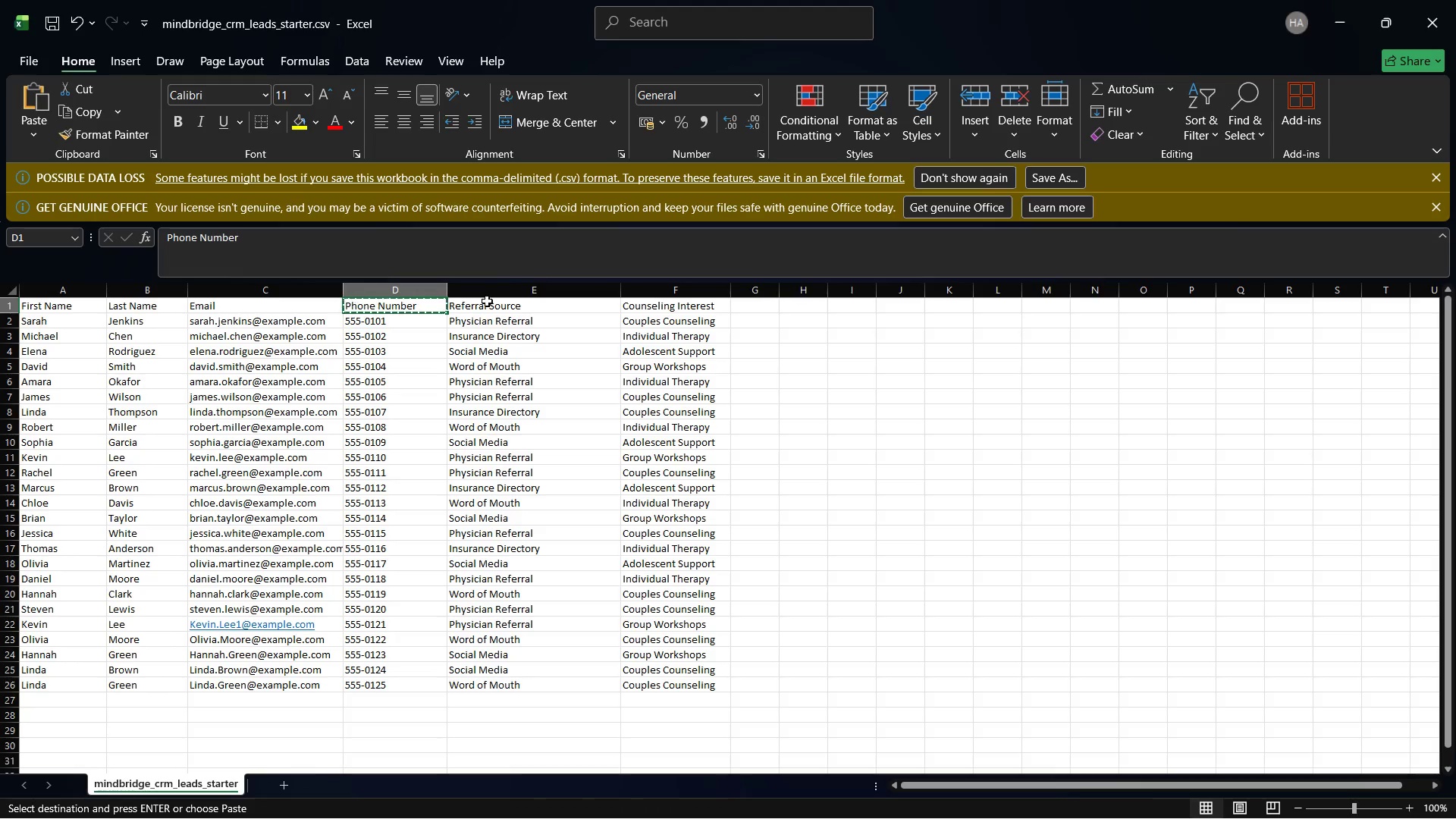 
left_click([485, 306])
 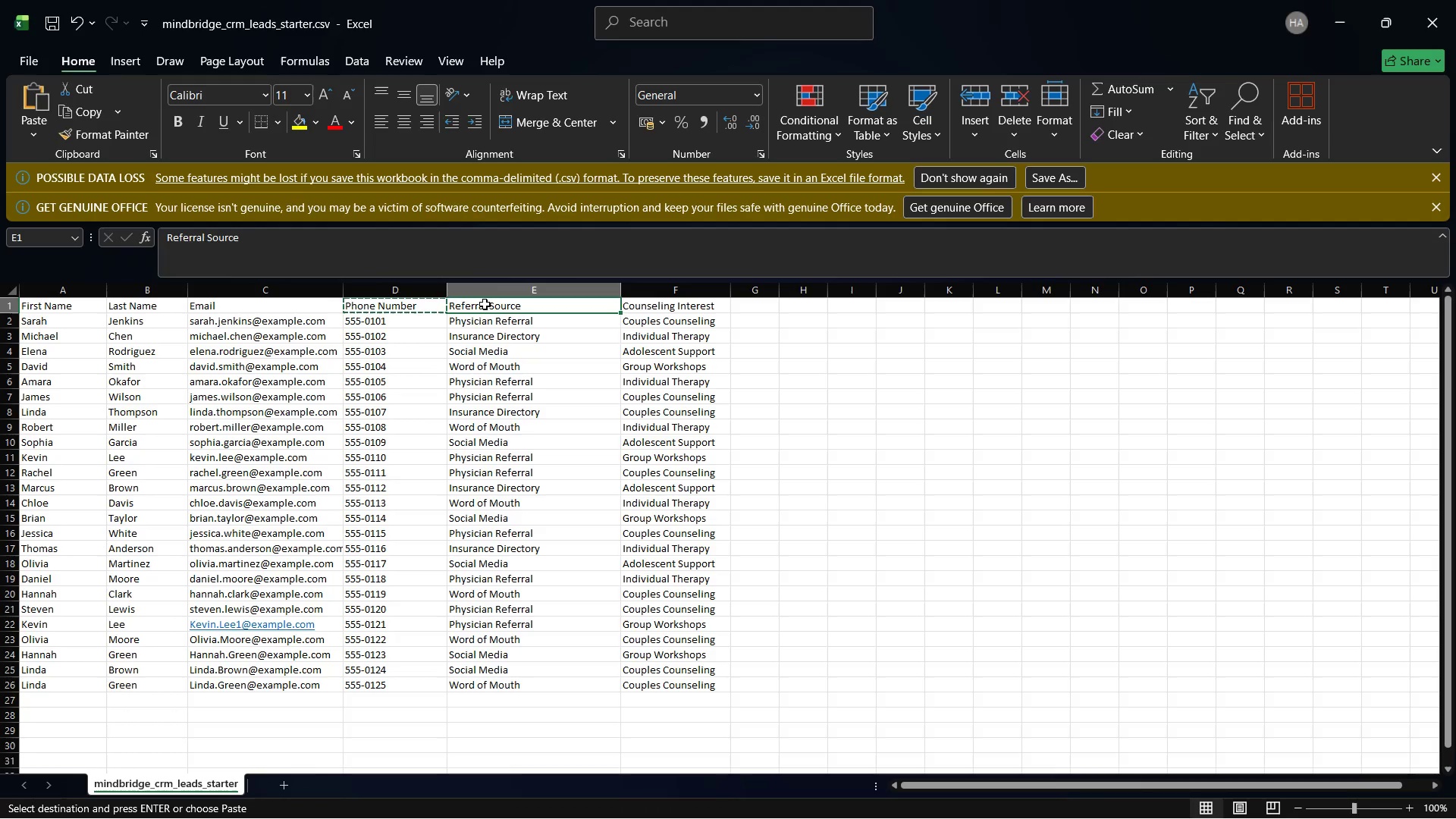 
right_click([485, 304])
 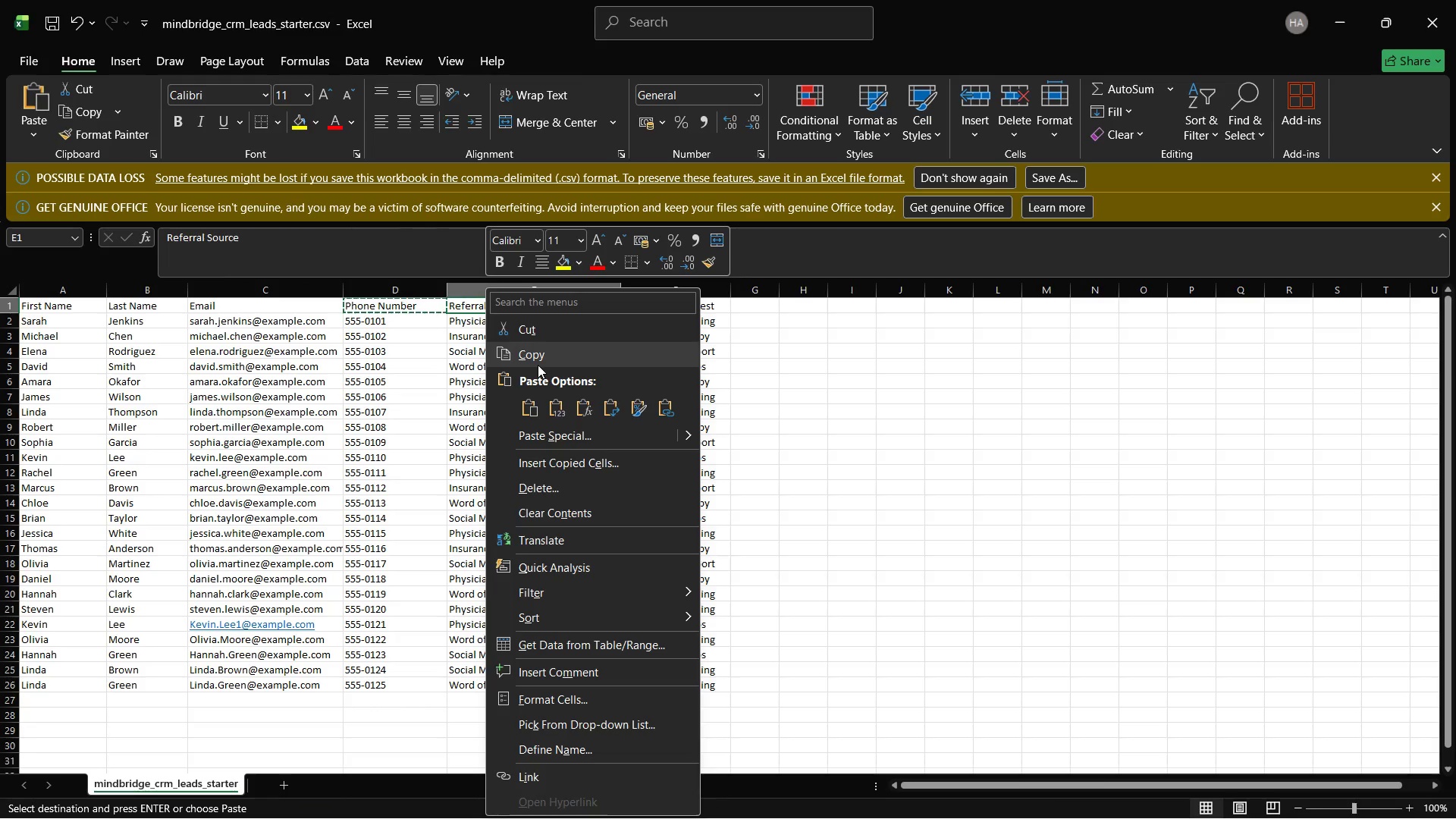 
left_click([538, 365])
 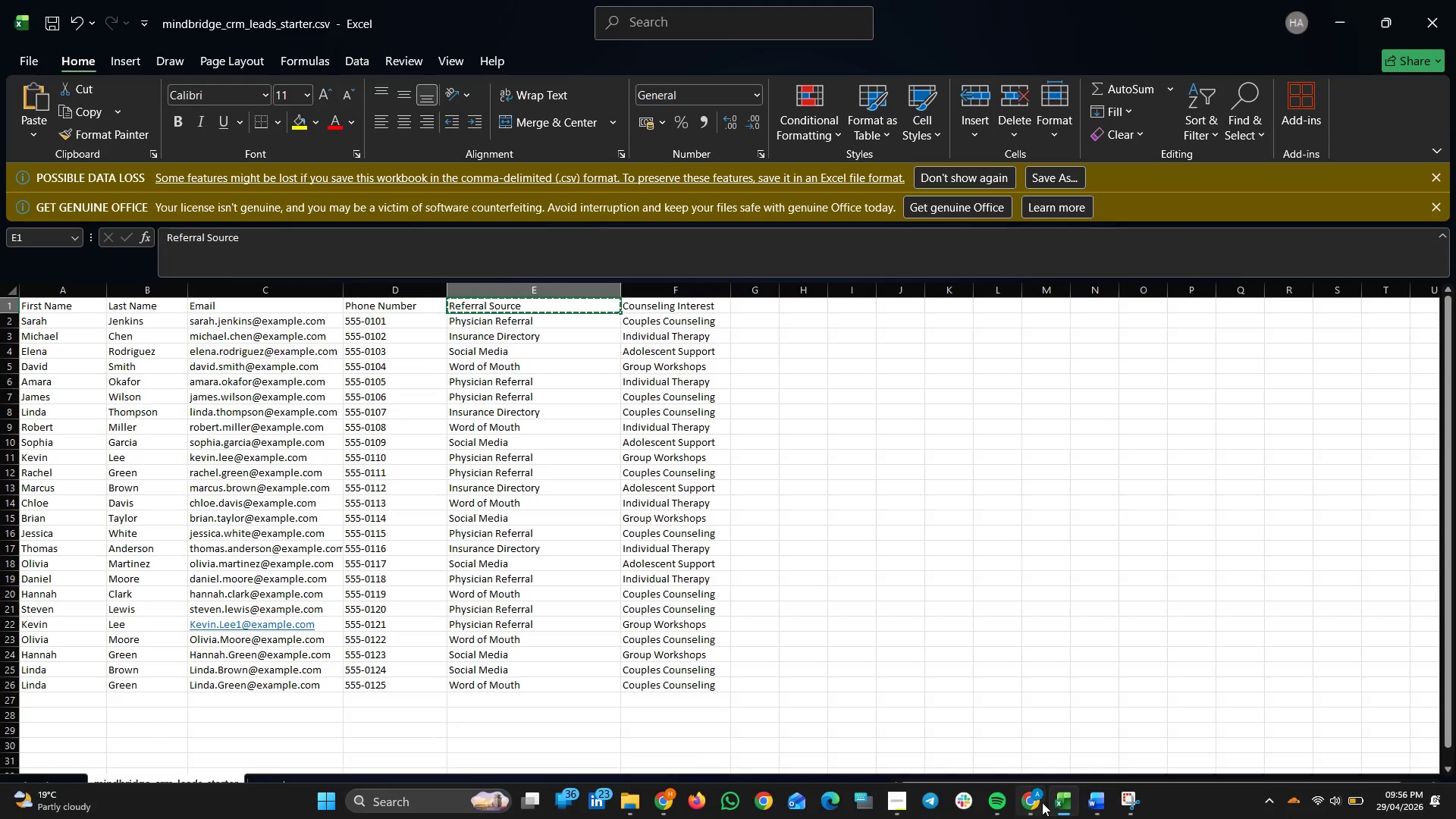 
left_click([1040, 802])
 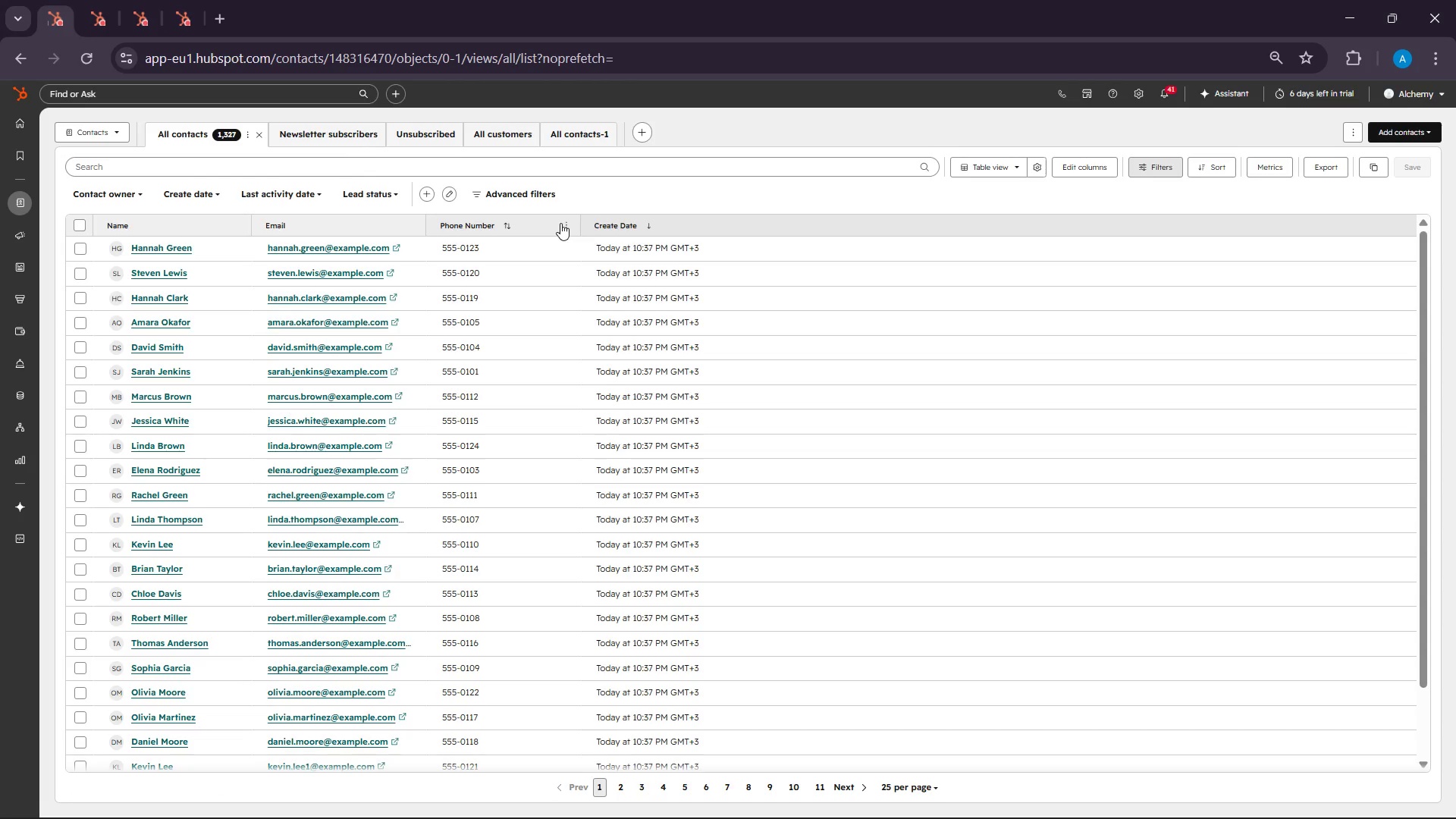 
left_click([569, 228])
 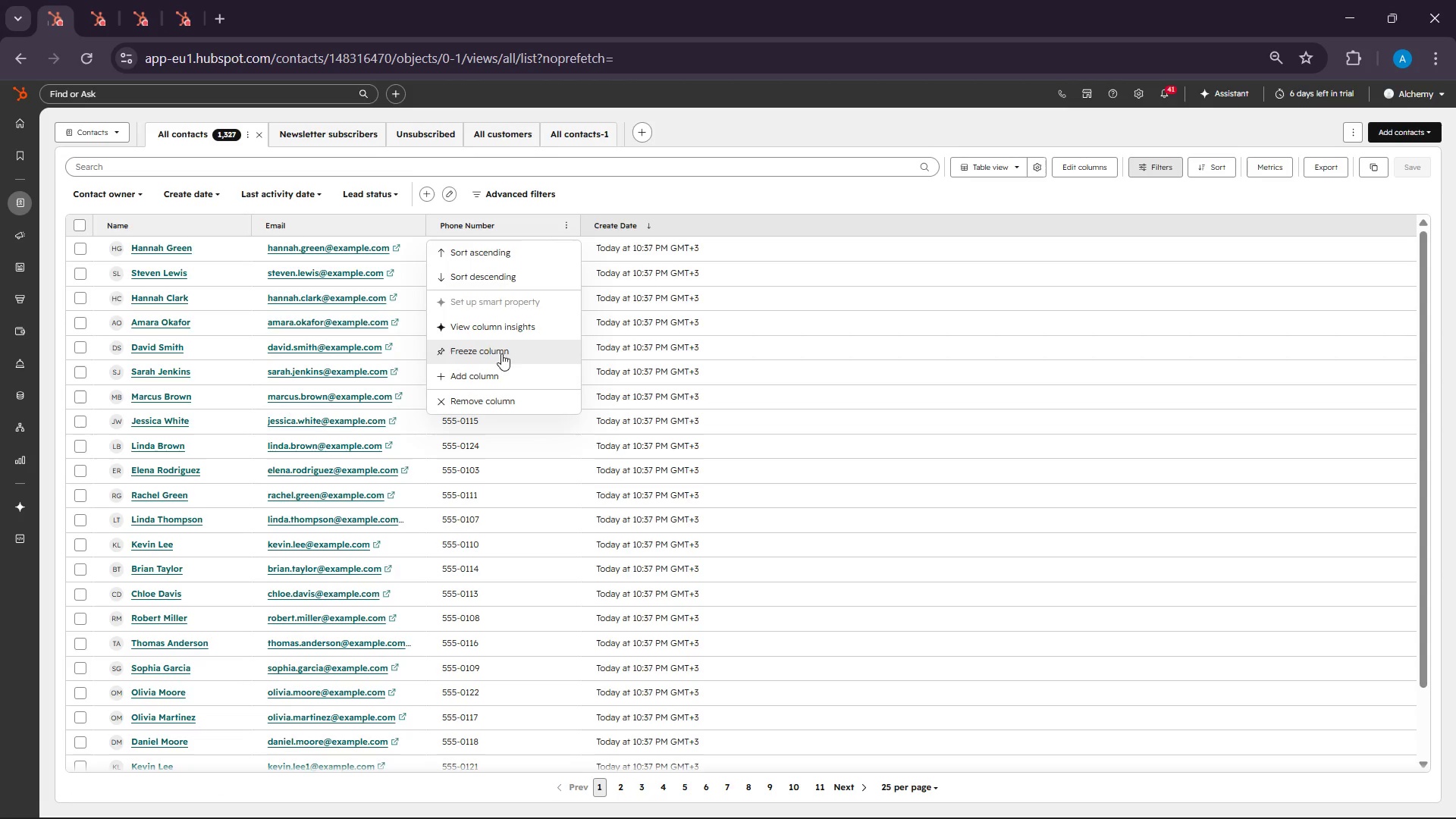 
left_click([497, 370])
 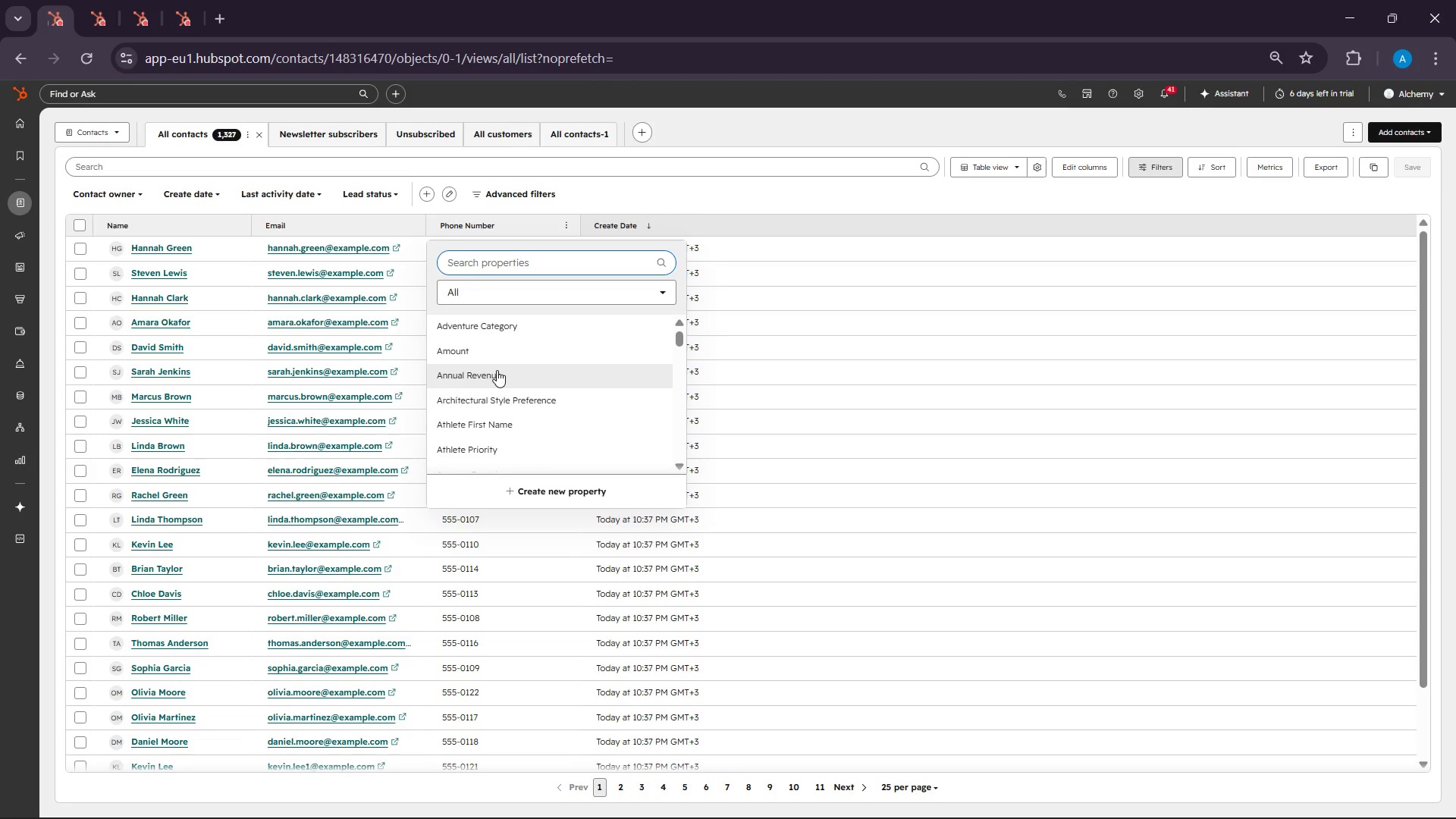 
wait(11.14)
 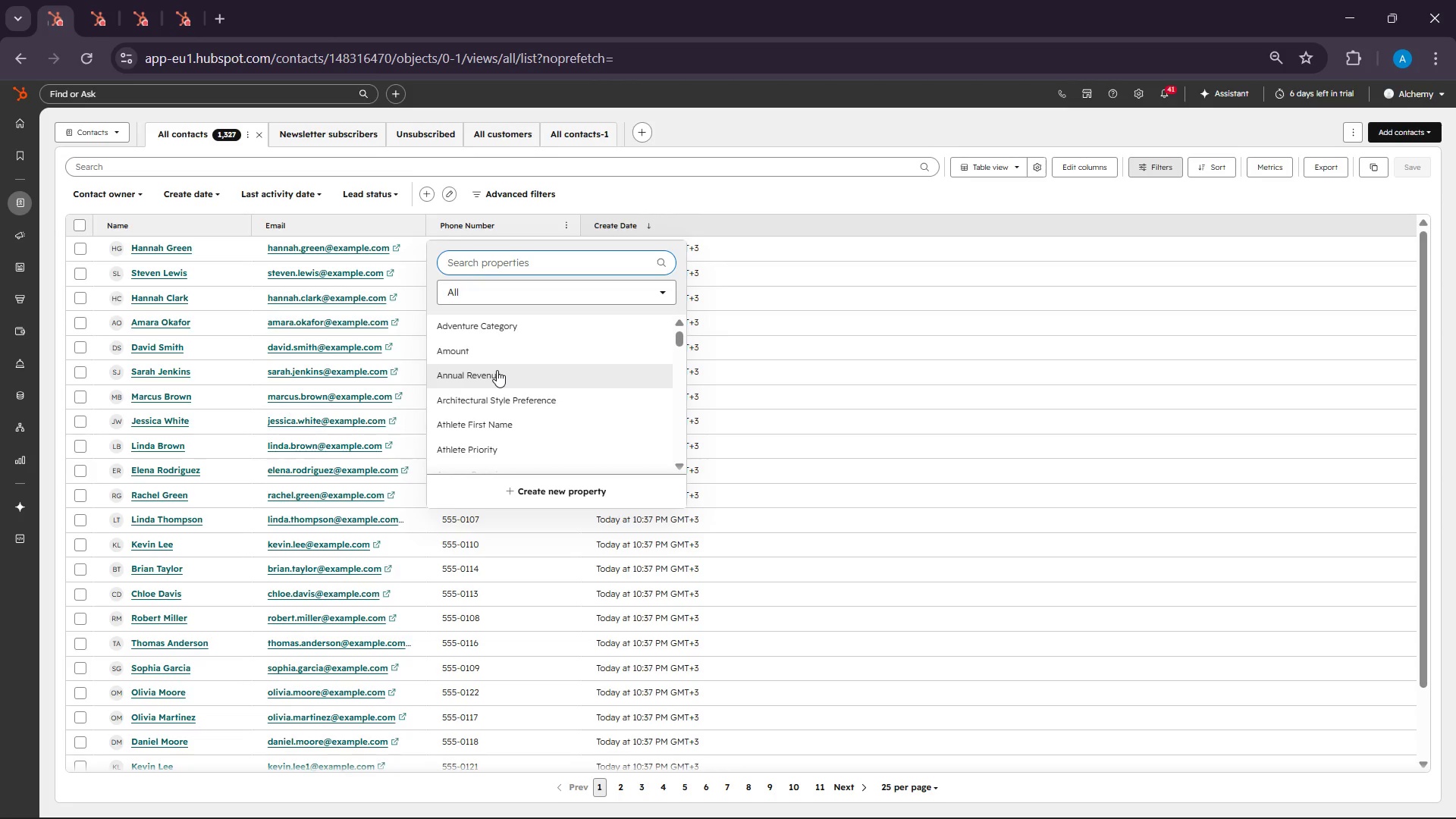 
left_click([510, 478])
 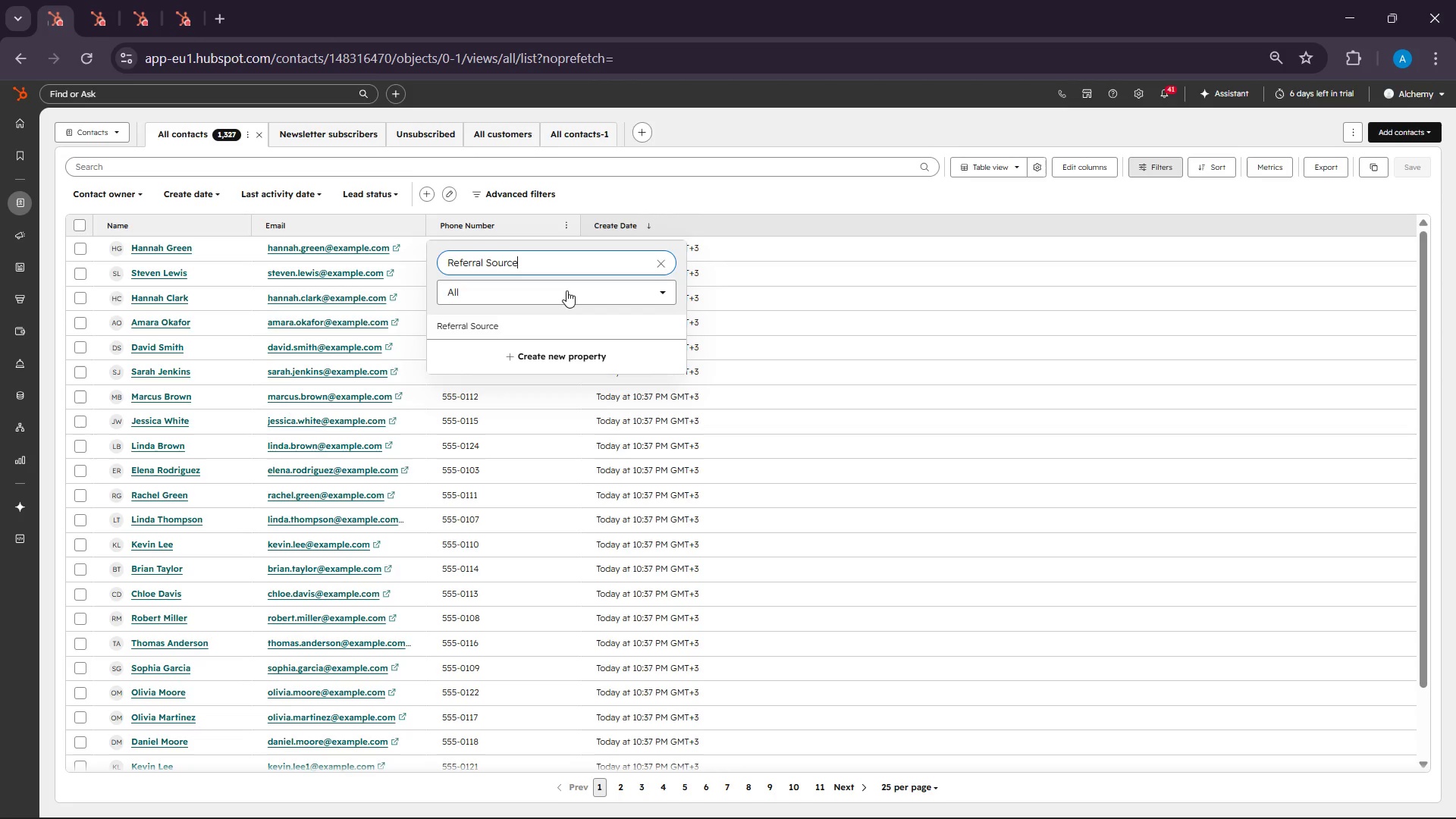 
wait(21.12)
 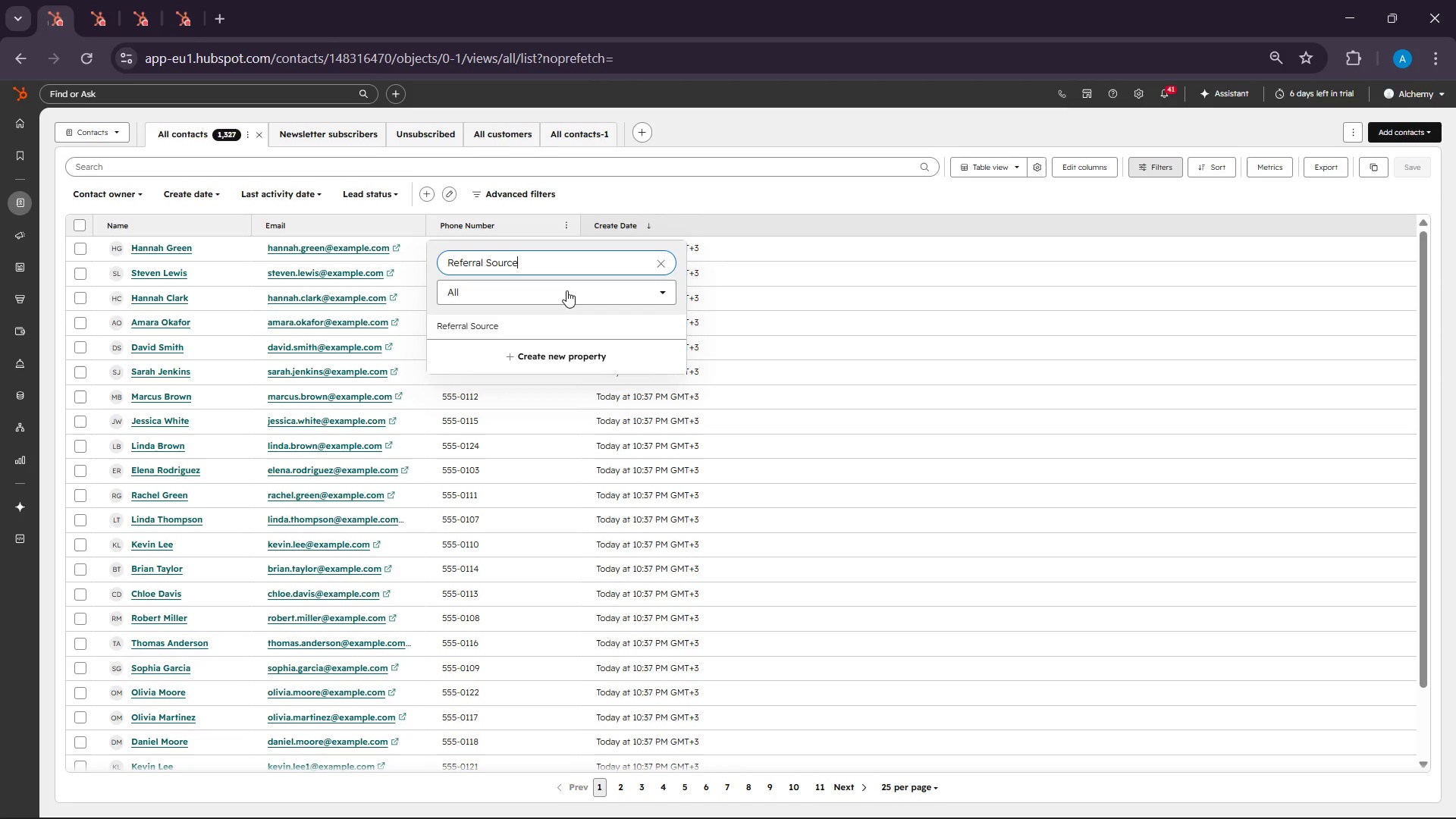 
left_click([500, 326])
 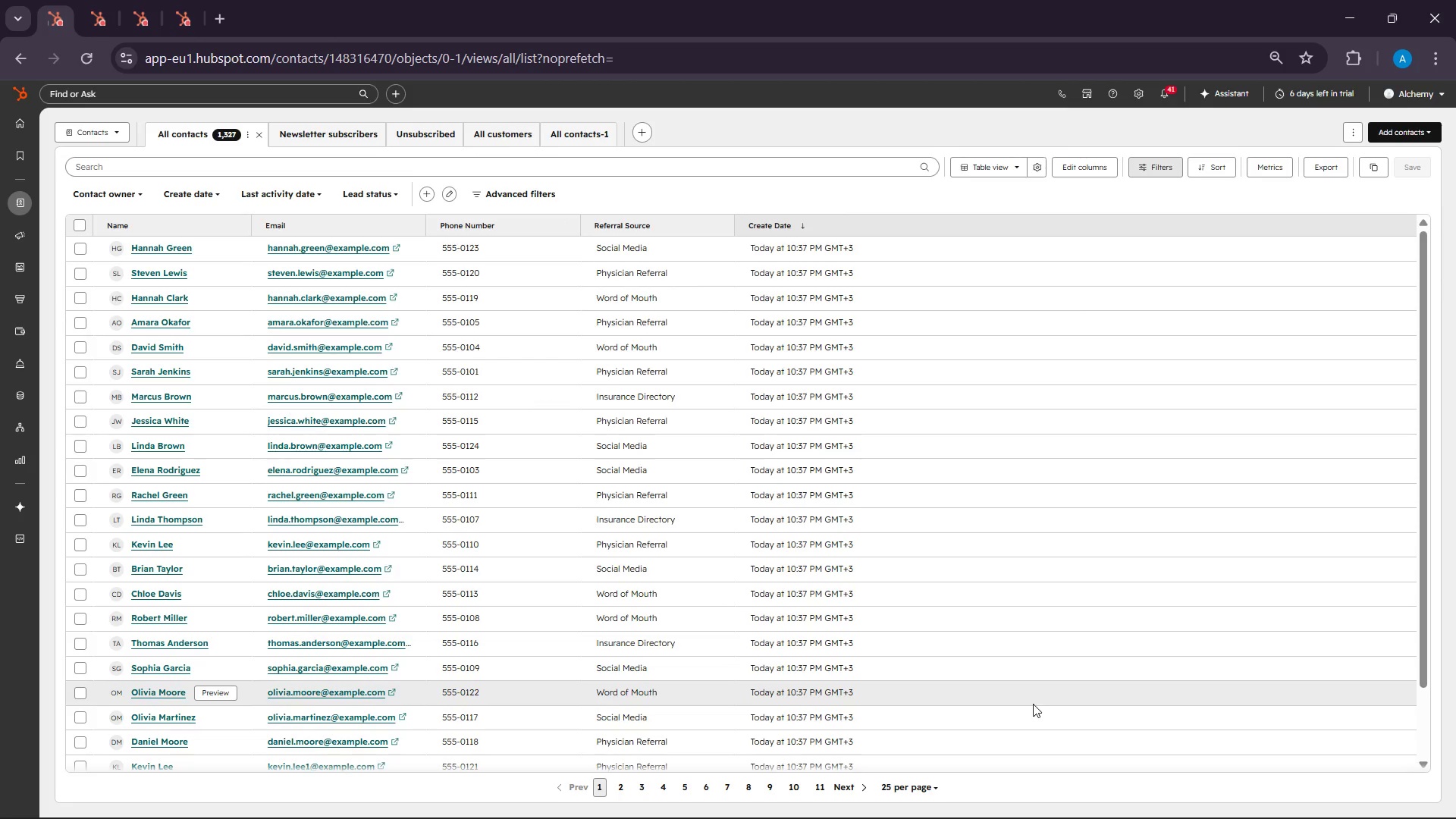 
wait(15.38)
 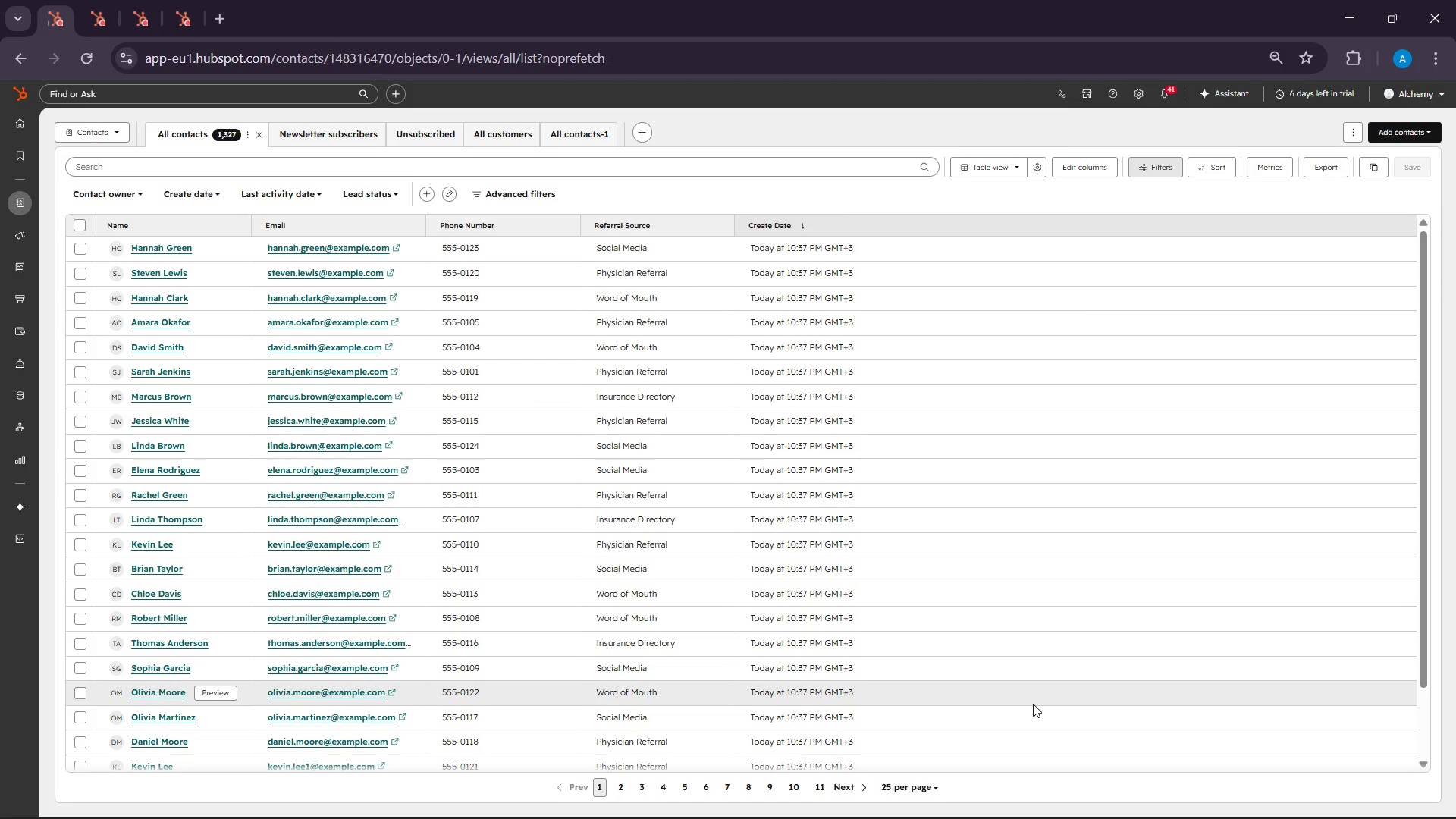 
left_click([1072, 797])
 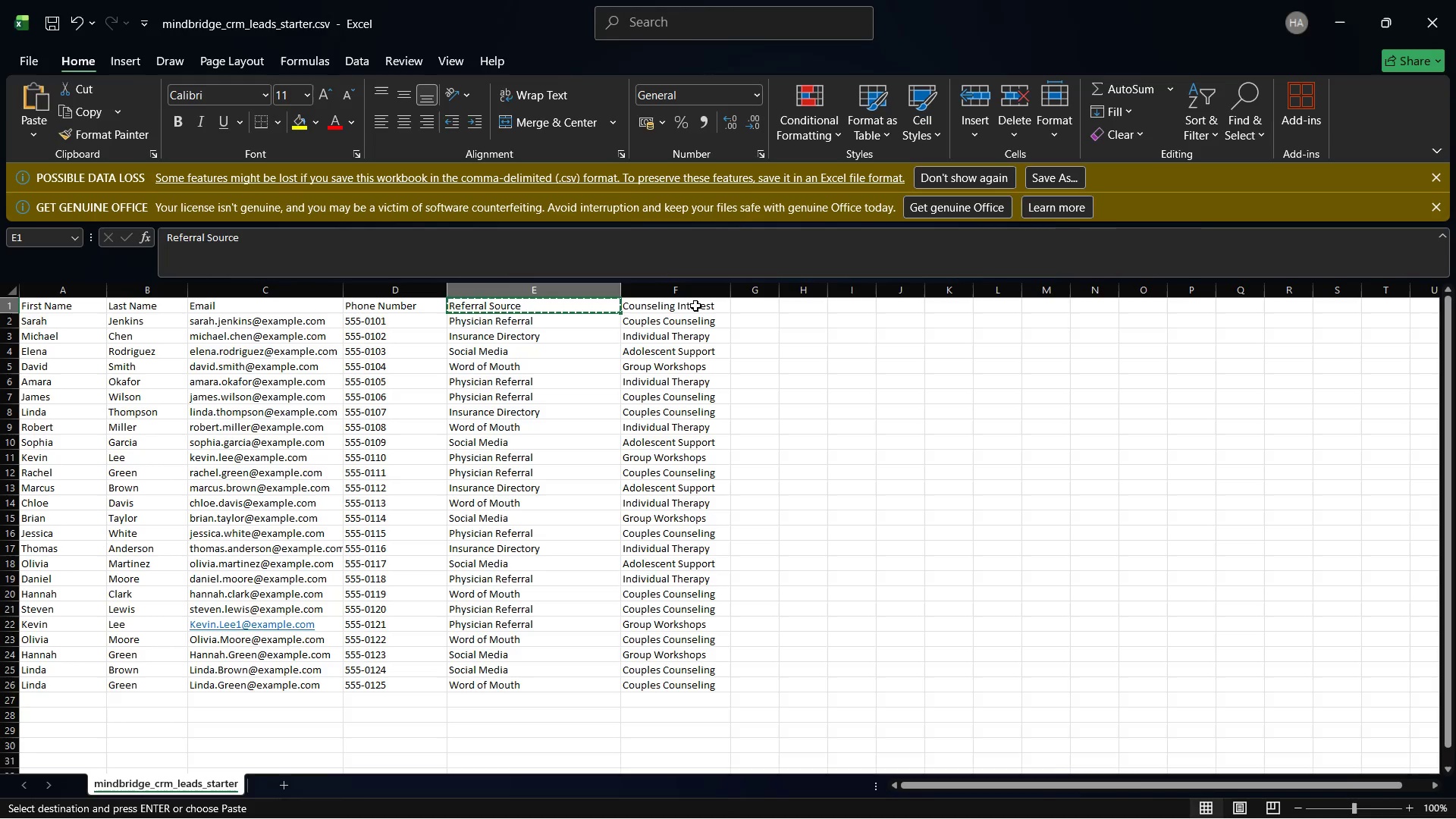 
left_click([682, 308])
 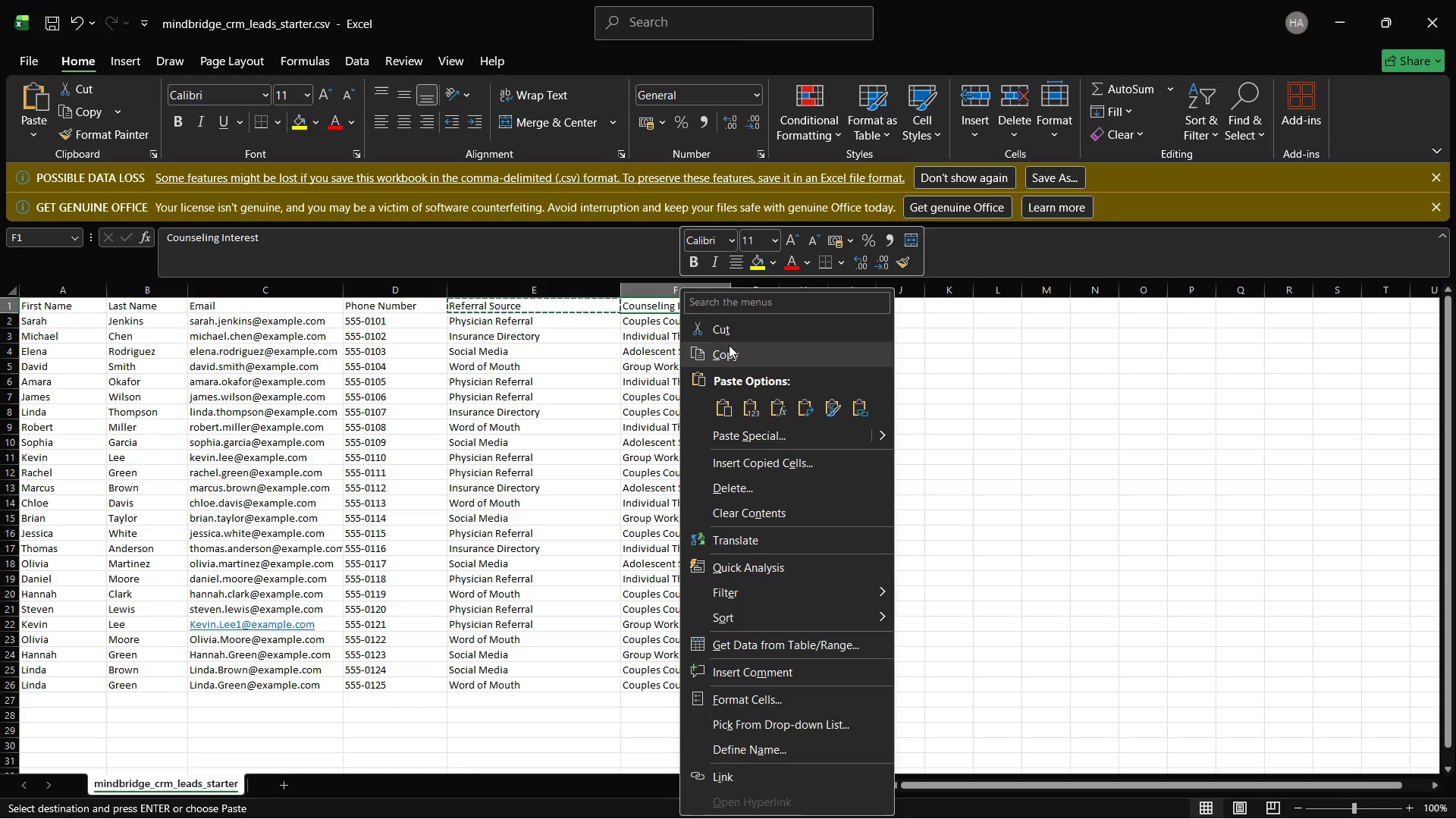 
left_click([728, 346])
 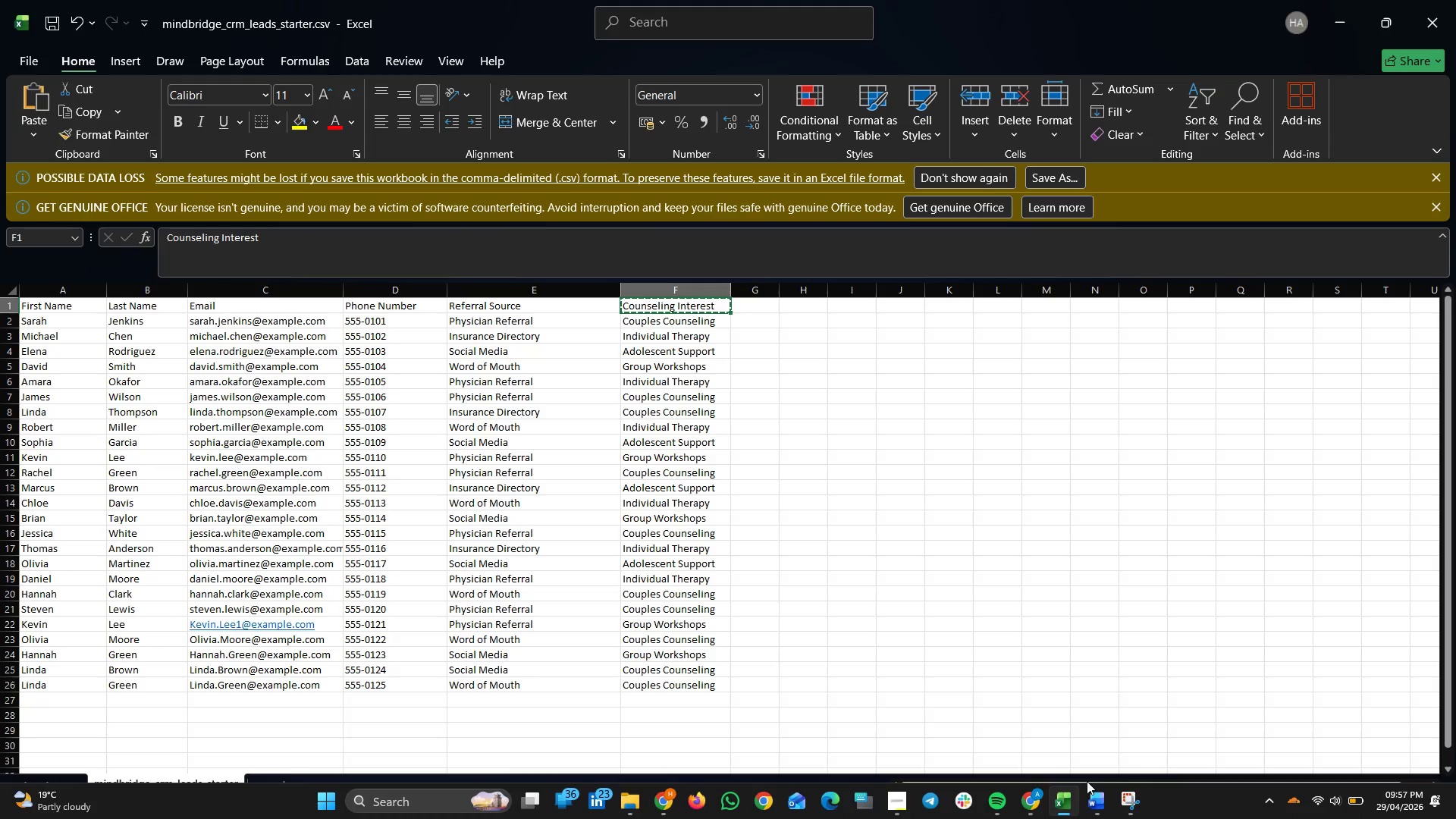 
left_click([1100, 811])
 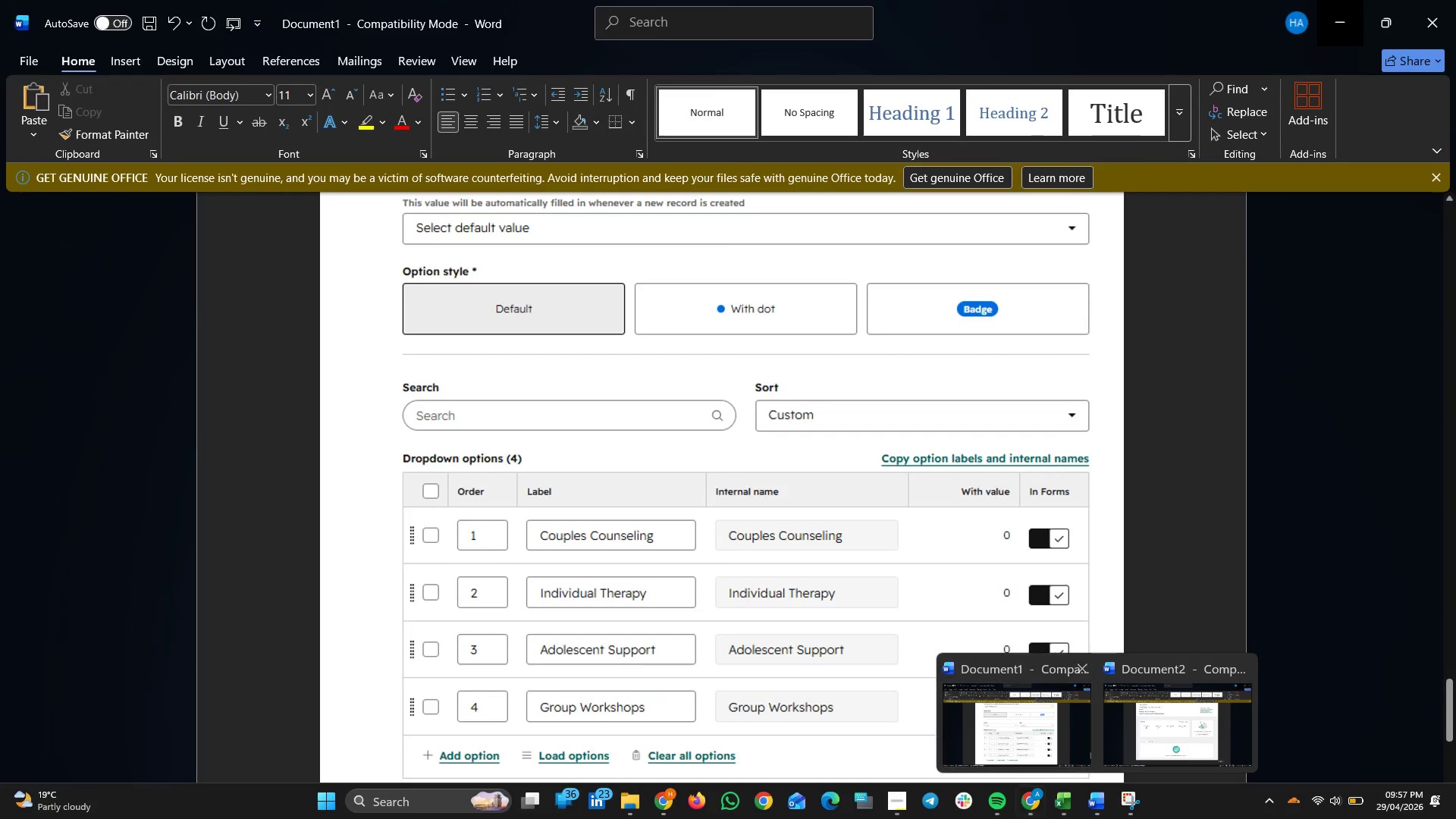 
left_click([1039, 795])
 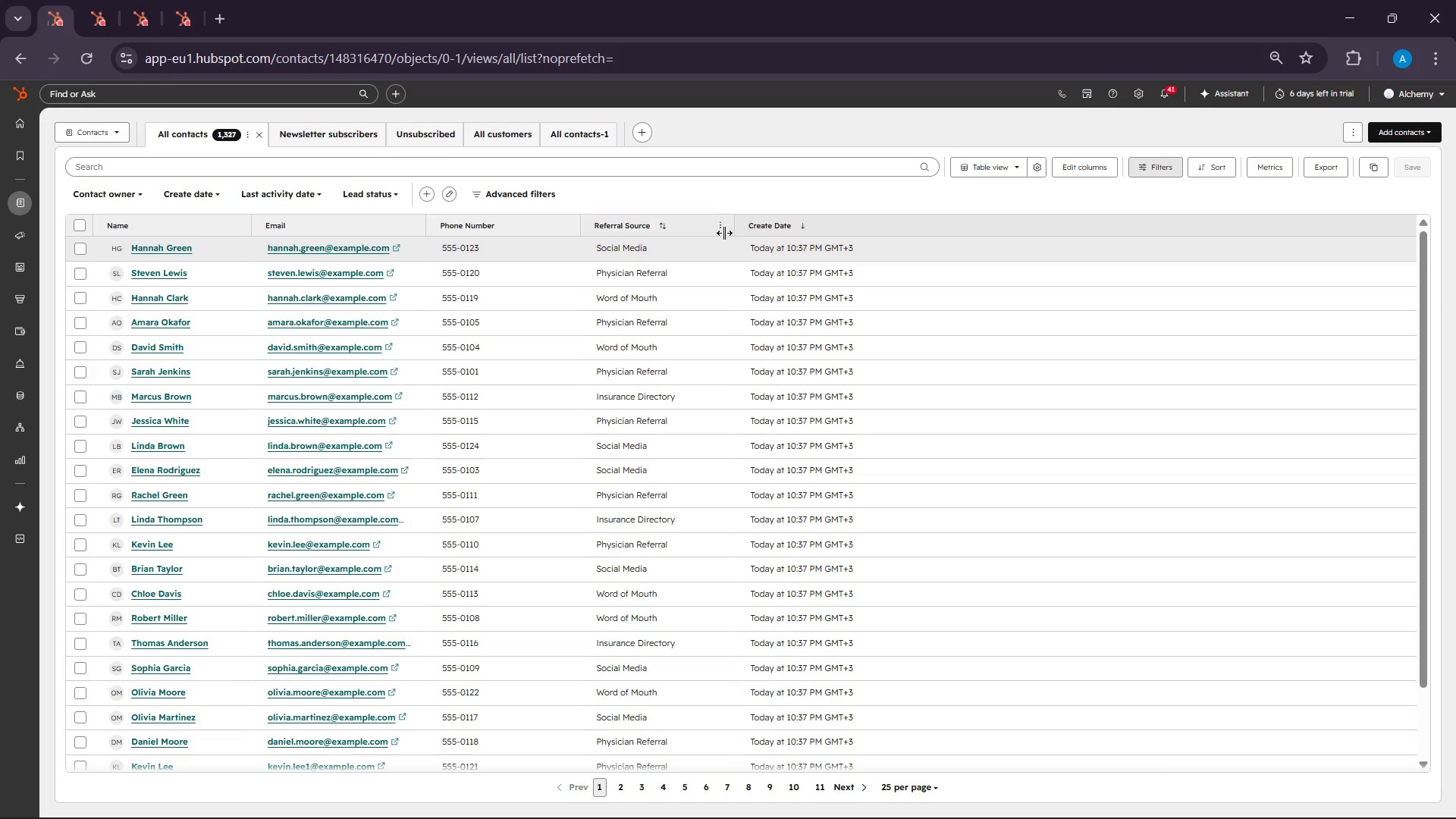 
left_click([718, 227])
 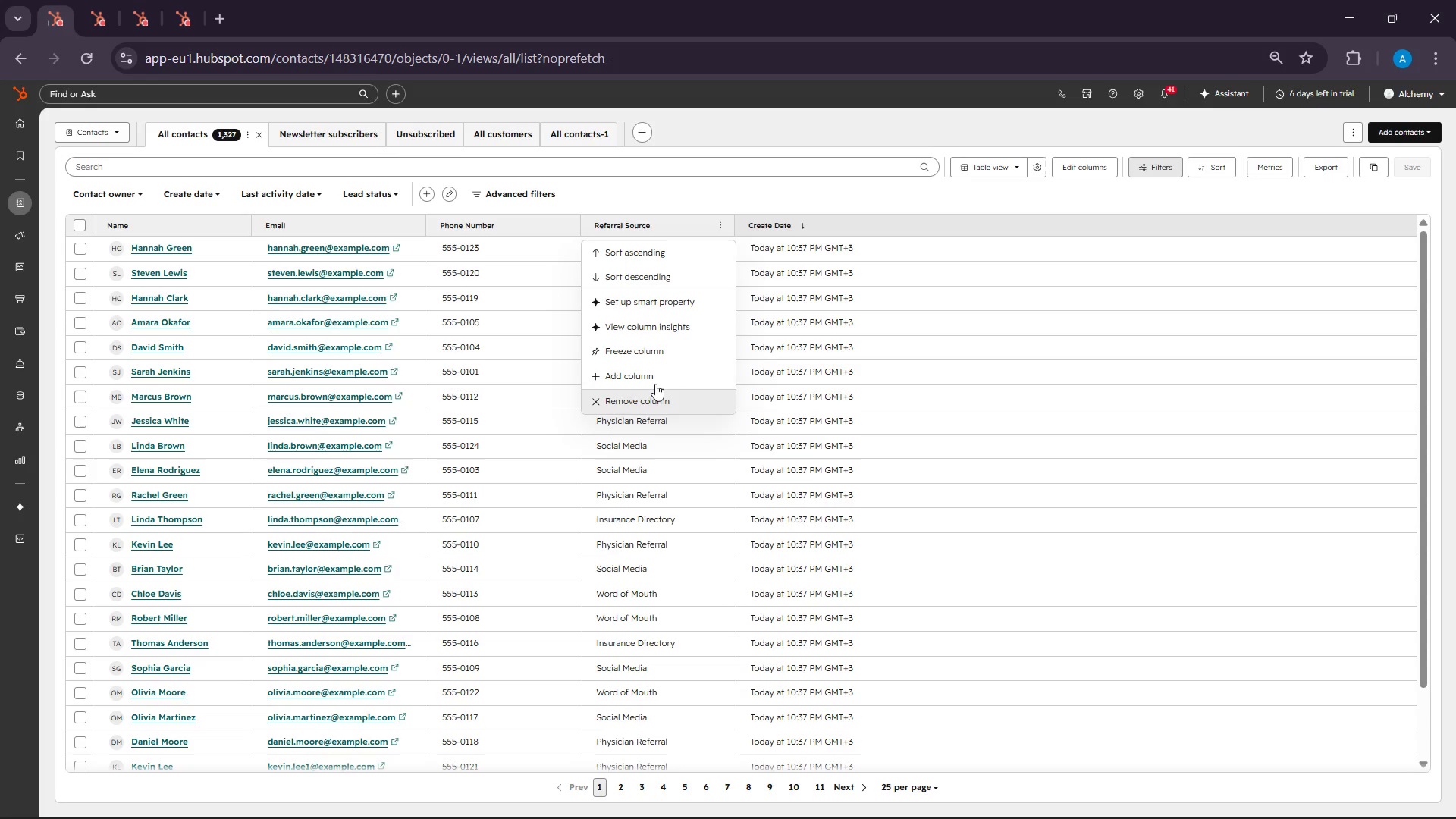 
left_click([655, 380])
 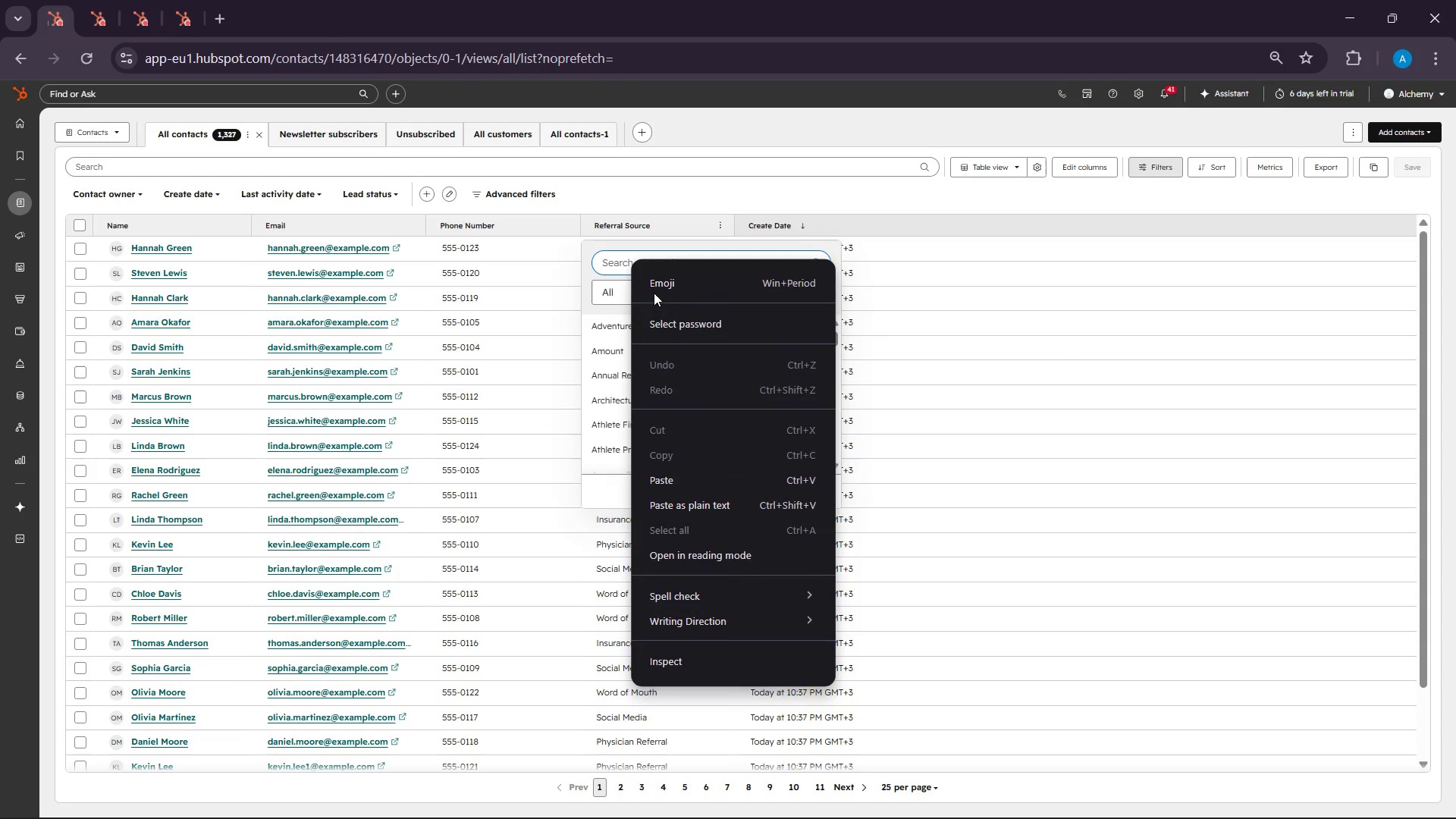 
left_click([664, 489])
 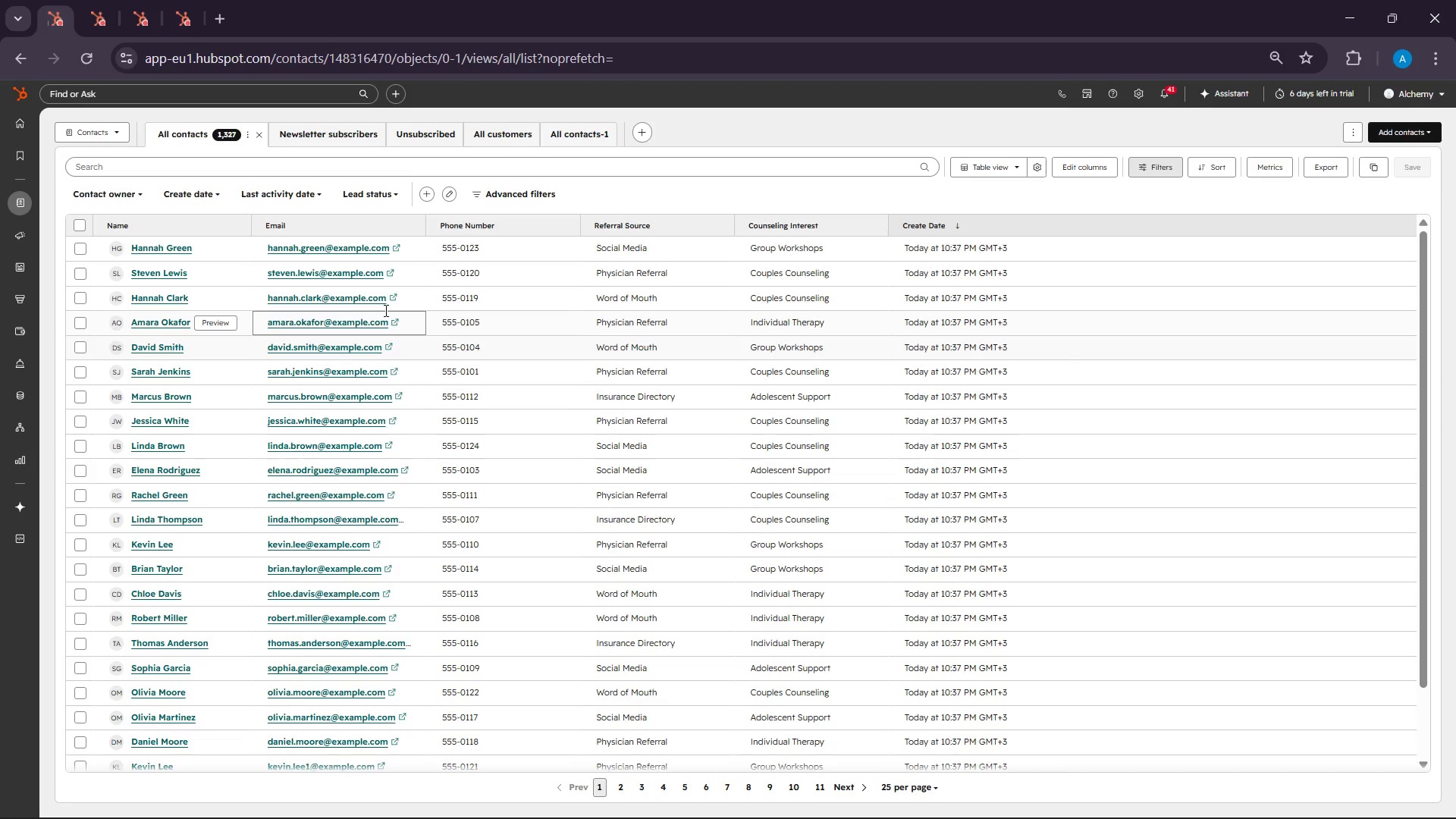 
wait(10.2)
 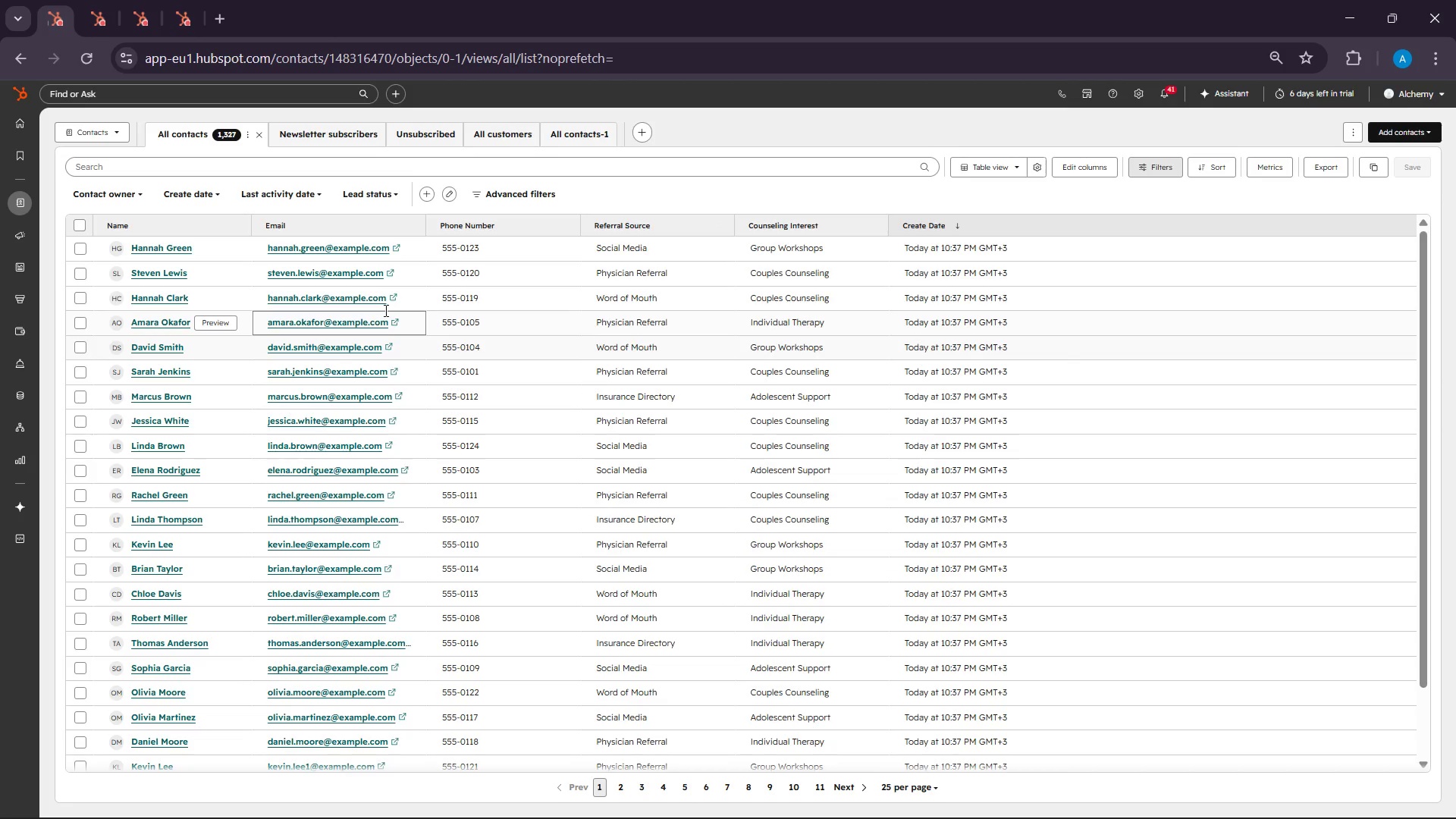 
left_click_drag(start_coordinate=[423, 221], to_coordinate=[463, 223])
 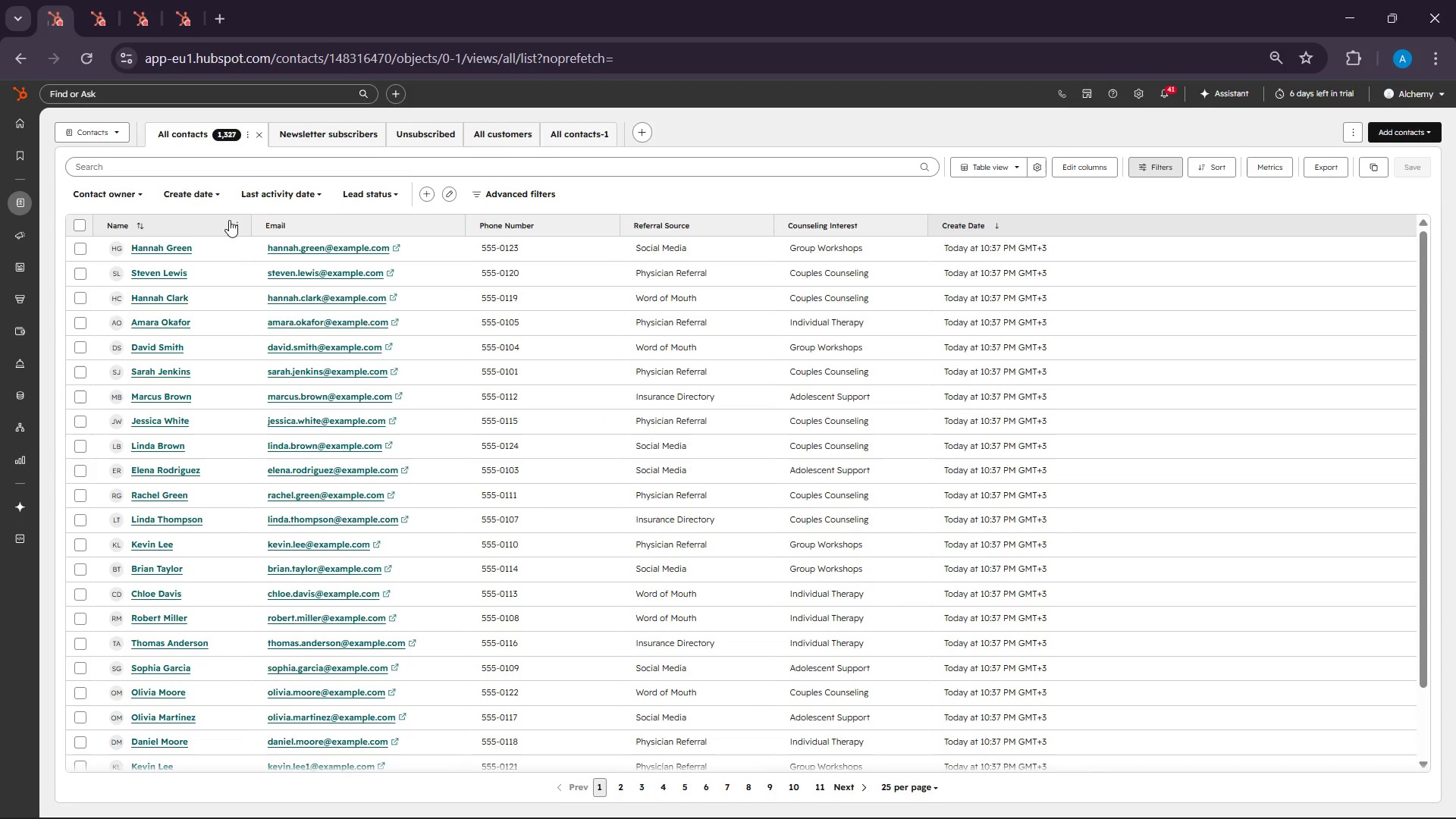 
left_click([234, 223])
 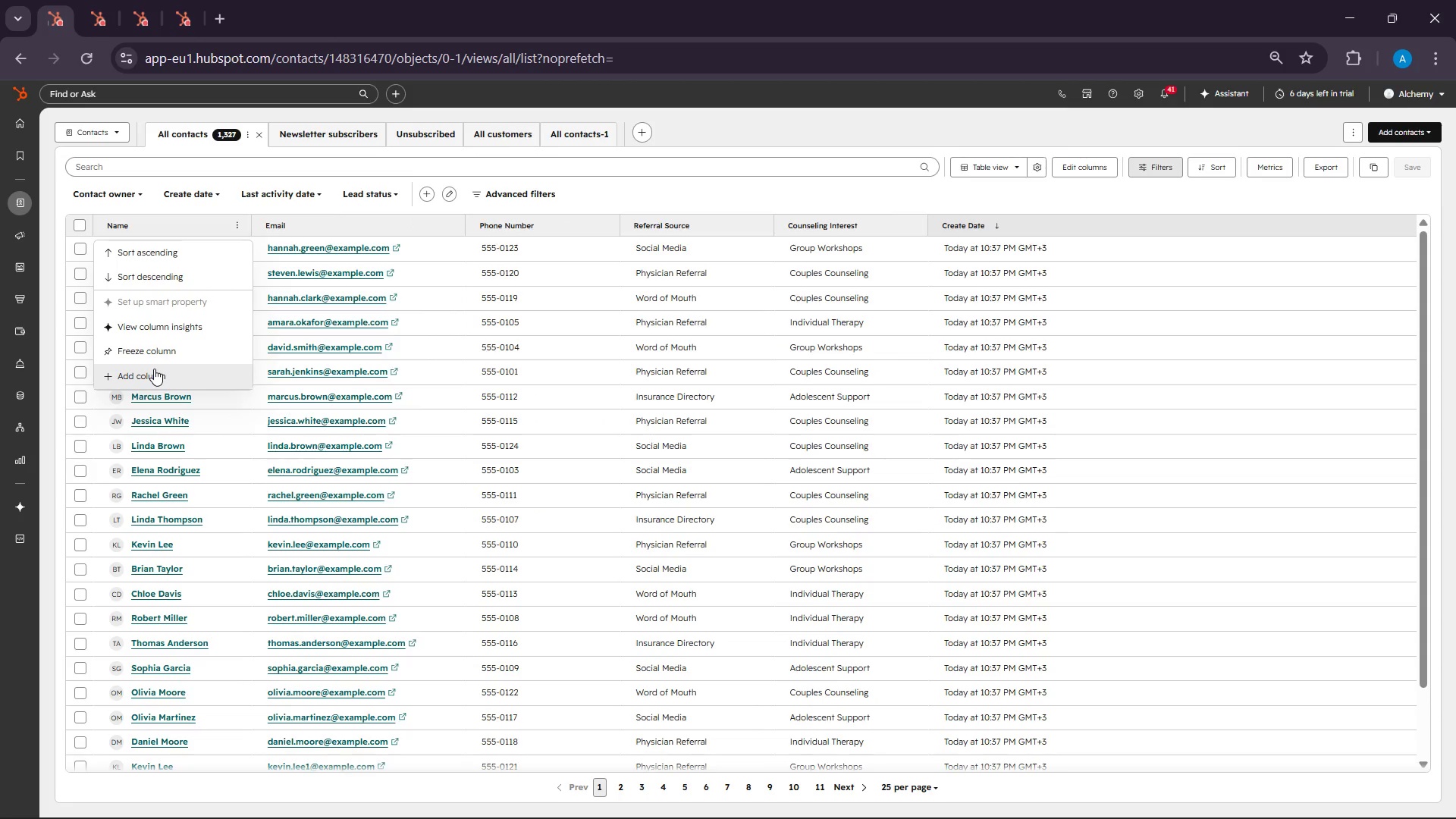 
left_click([154, 369])
 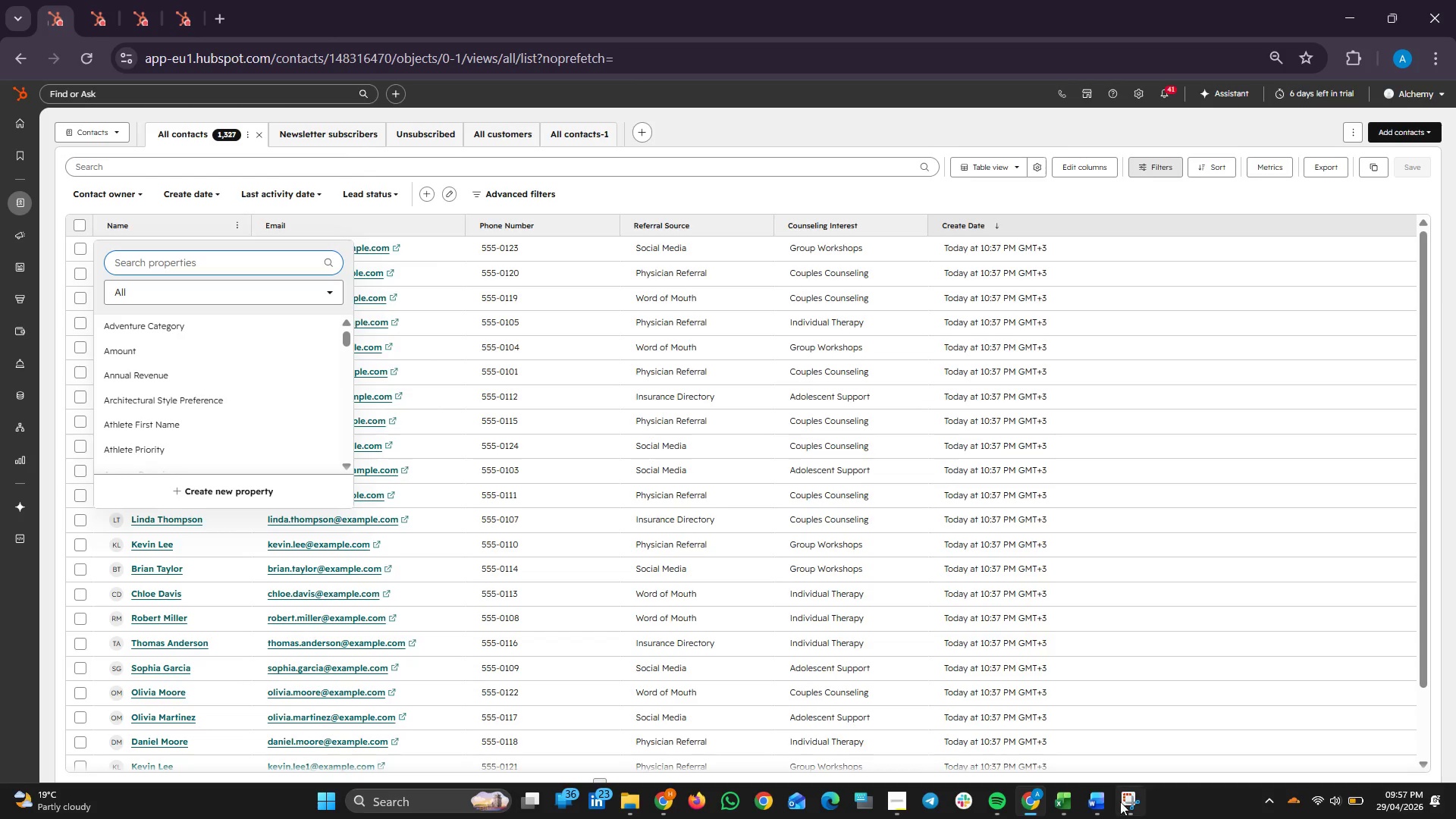 
left_click([1070, 792])
 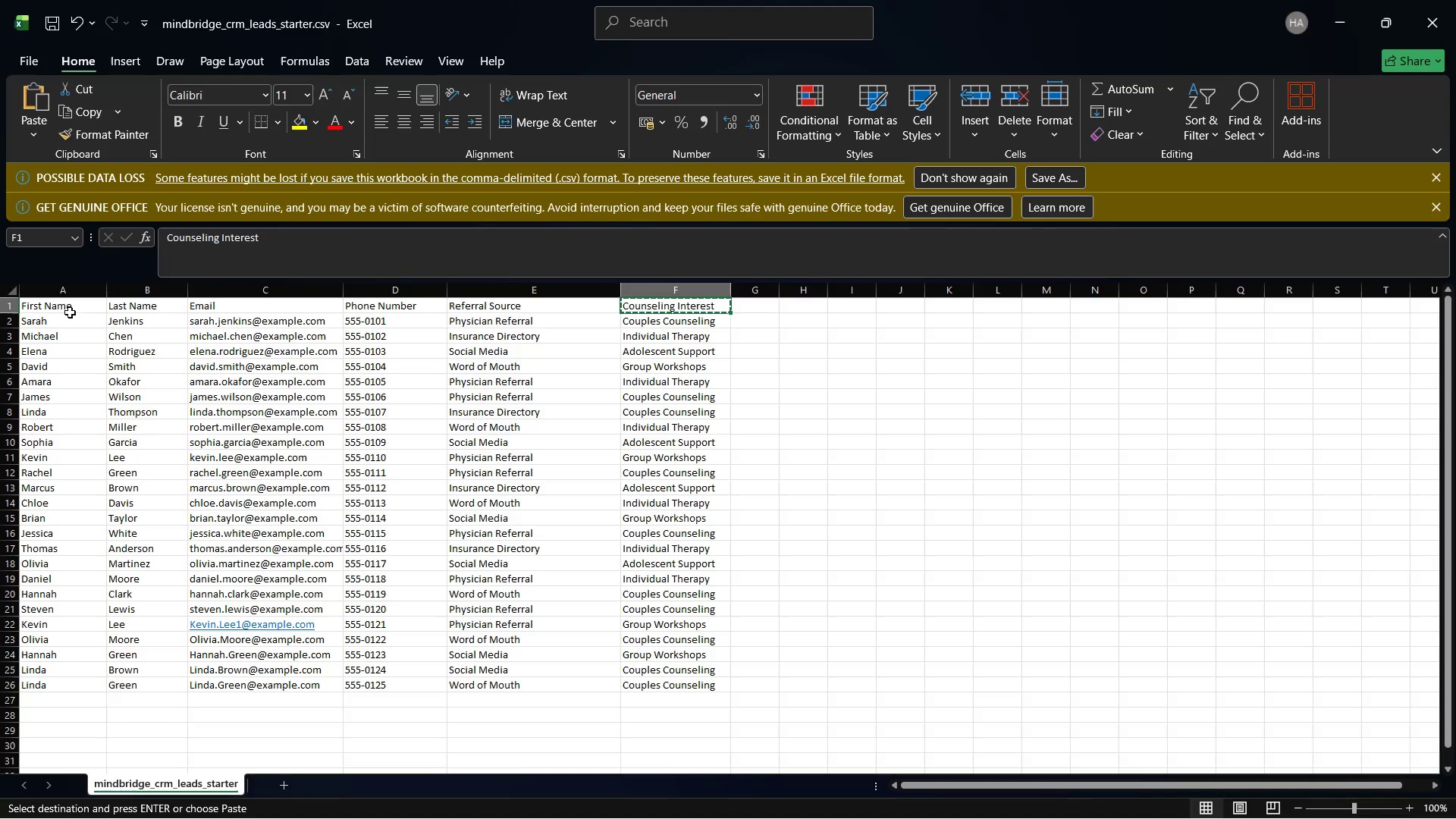 
left_click([51, 307])
 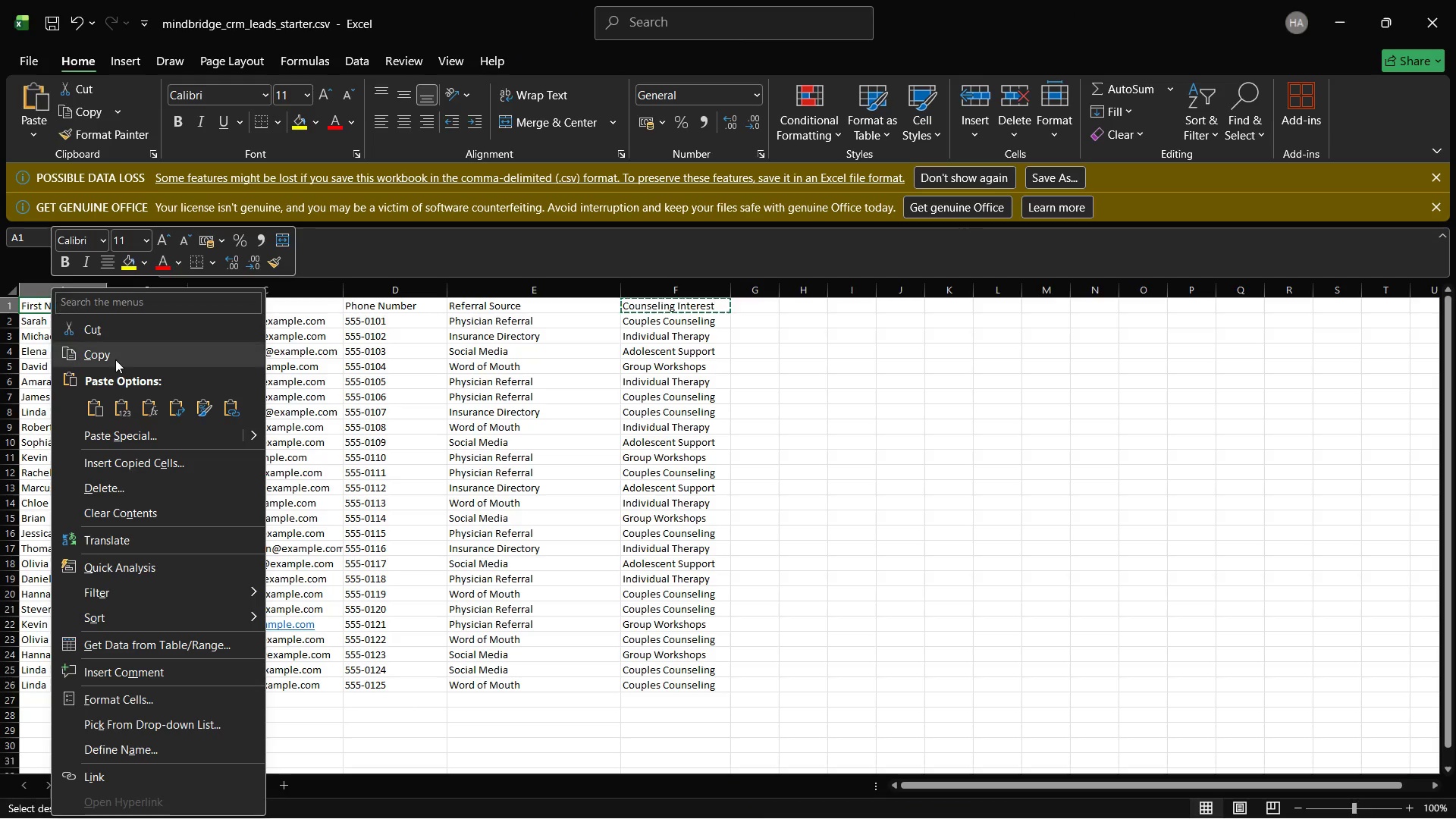 
left_click([116, 360])
 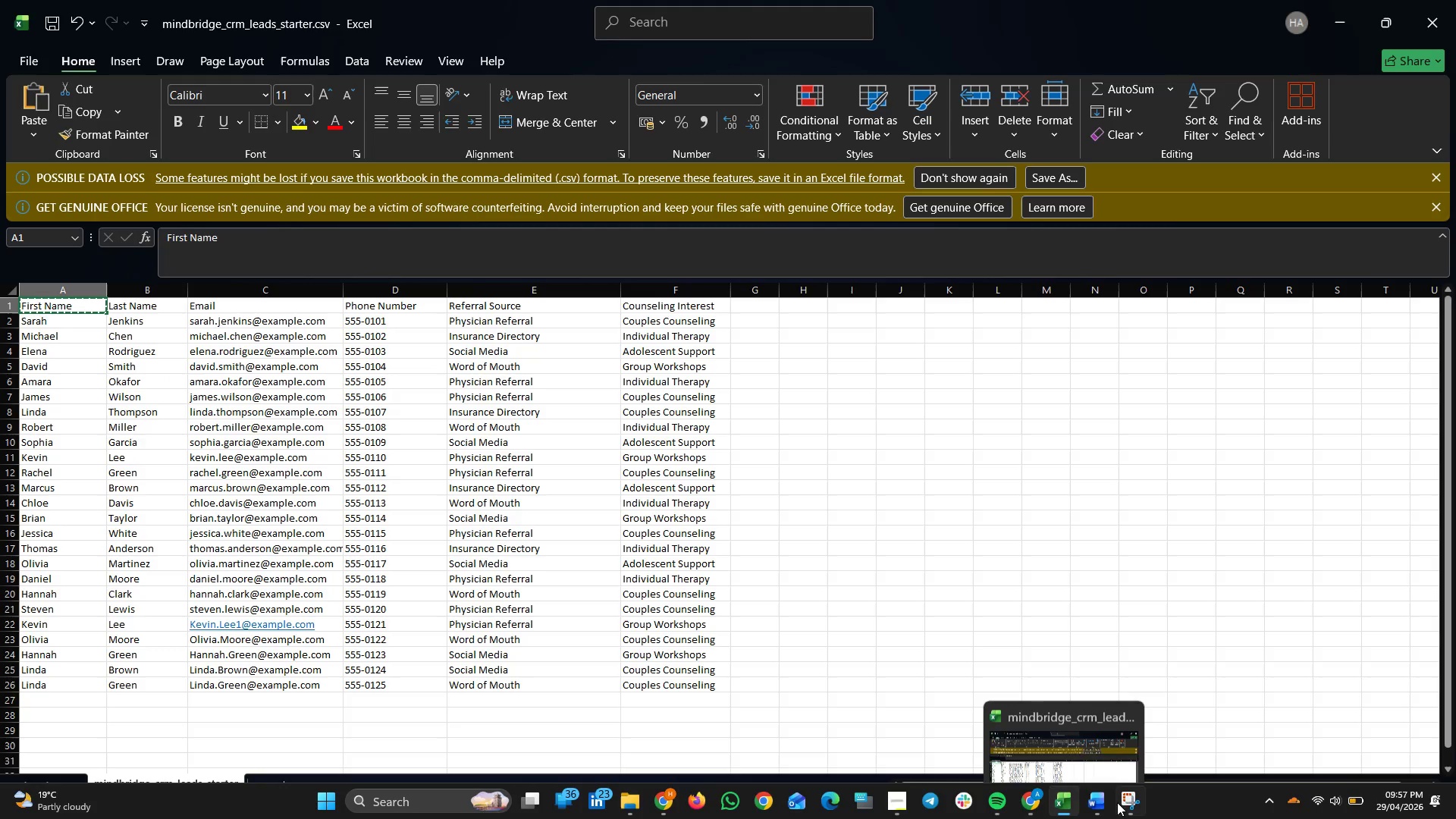 
left_click([1031, 804])
 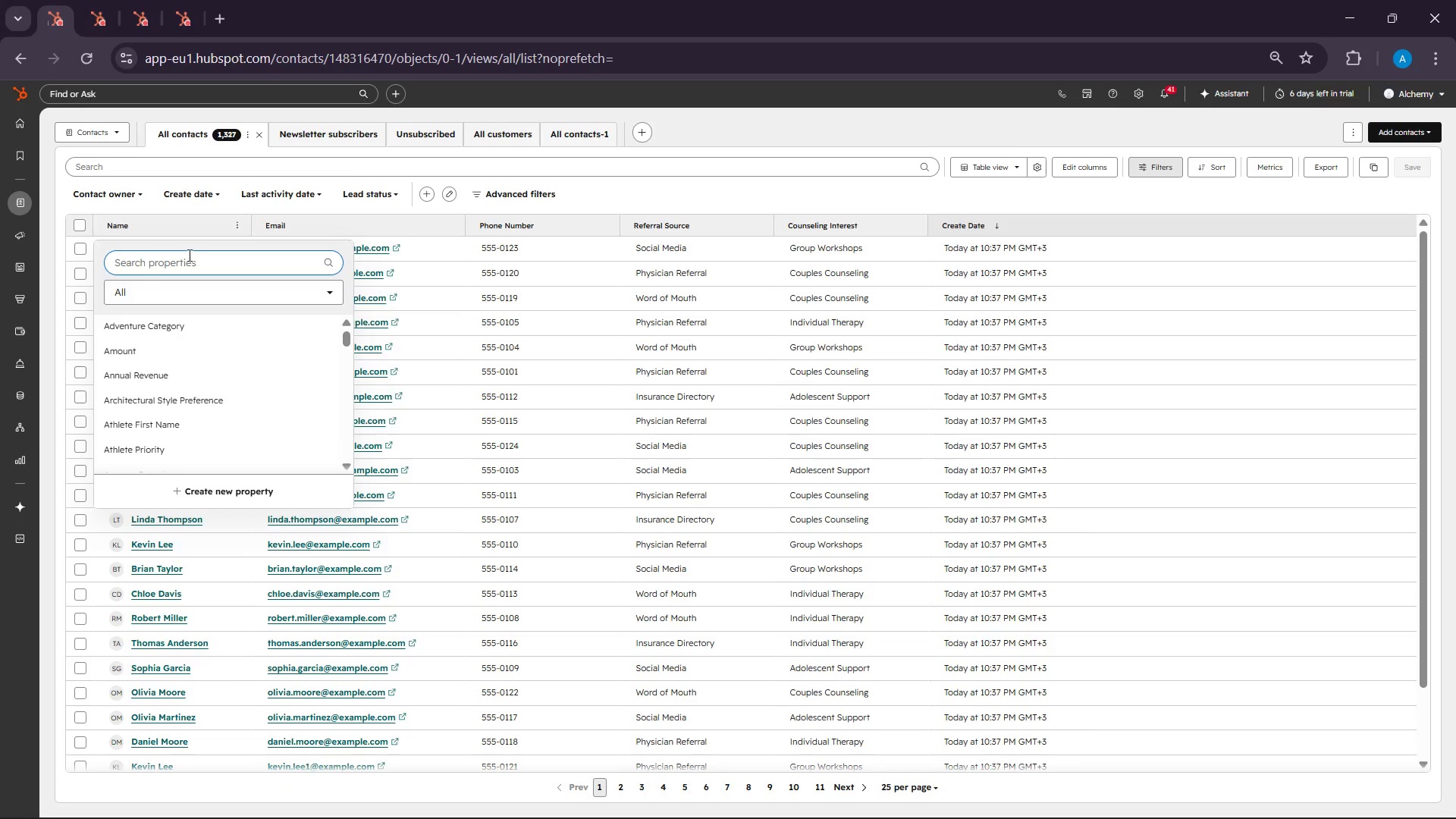 
right_click([157, 260])
 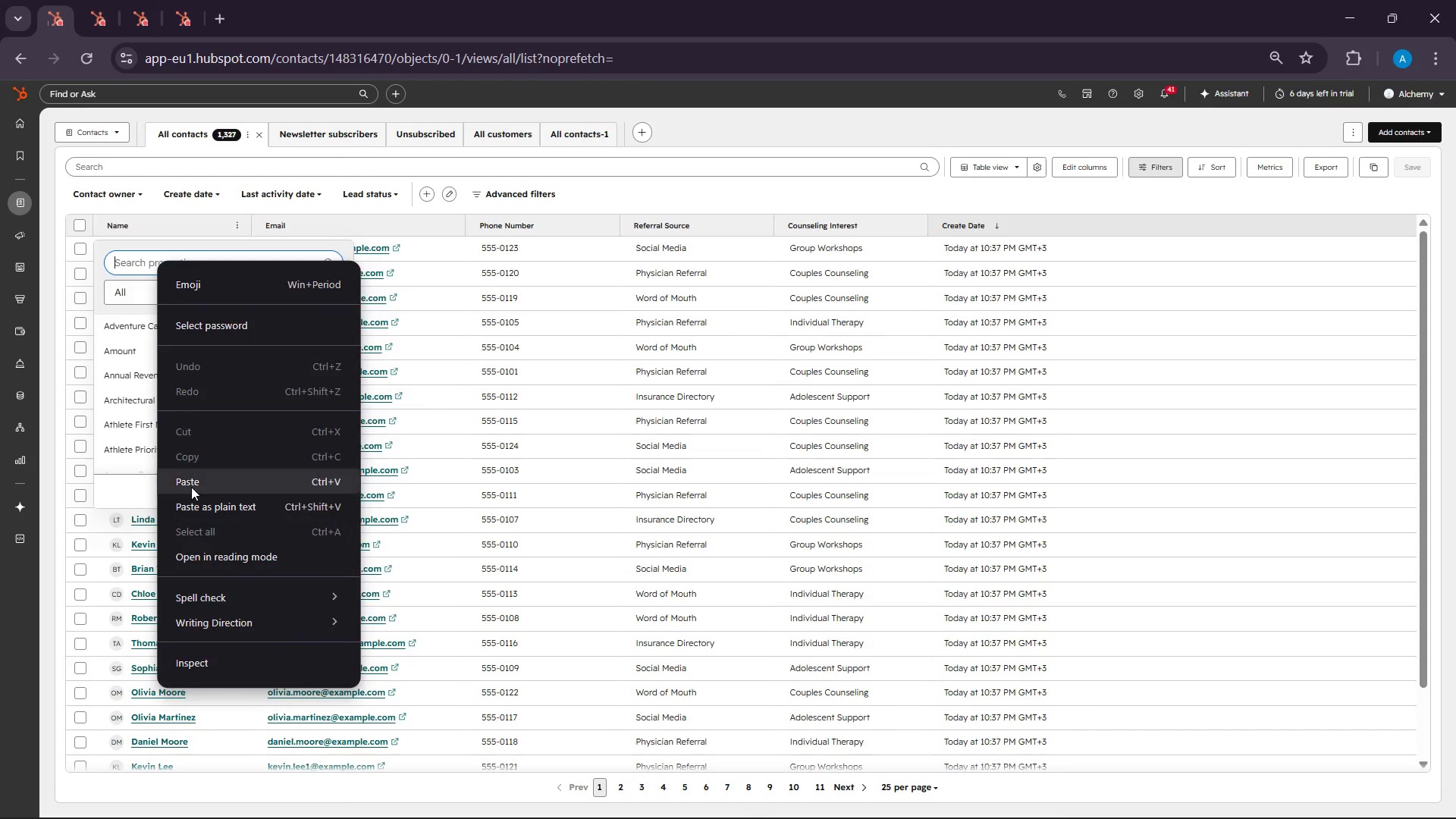 
left_click([191, 488])
 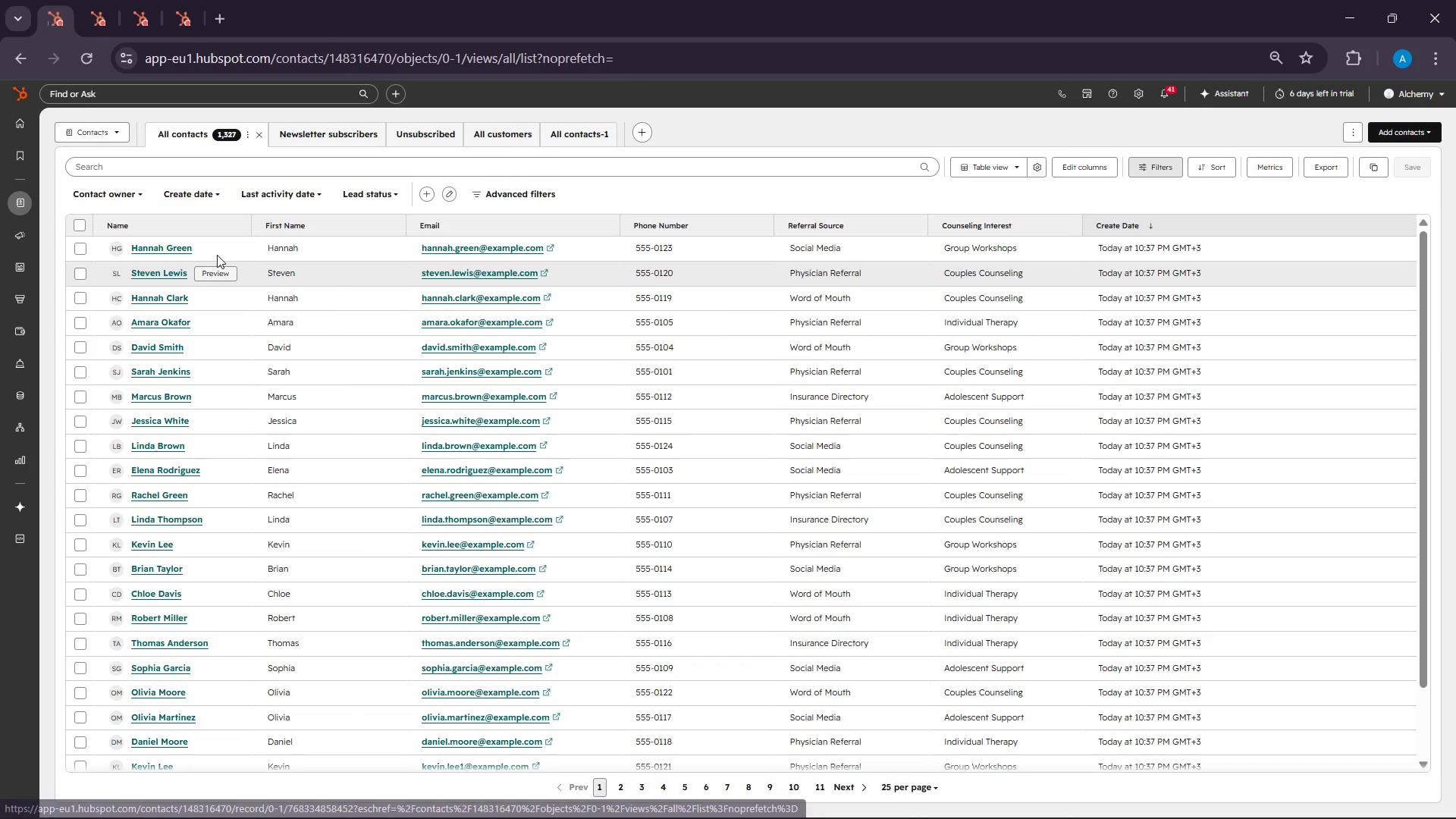 
wait(5.67)
 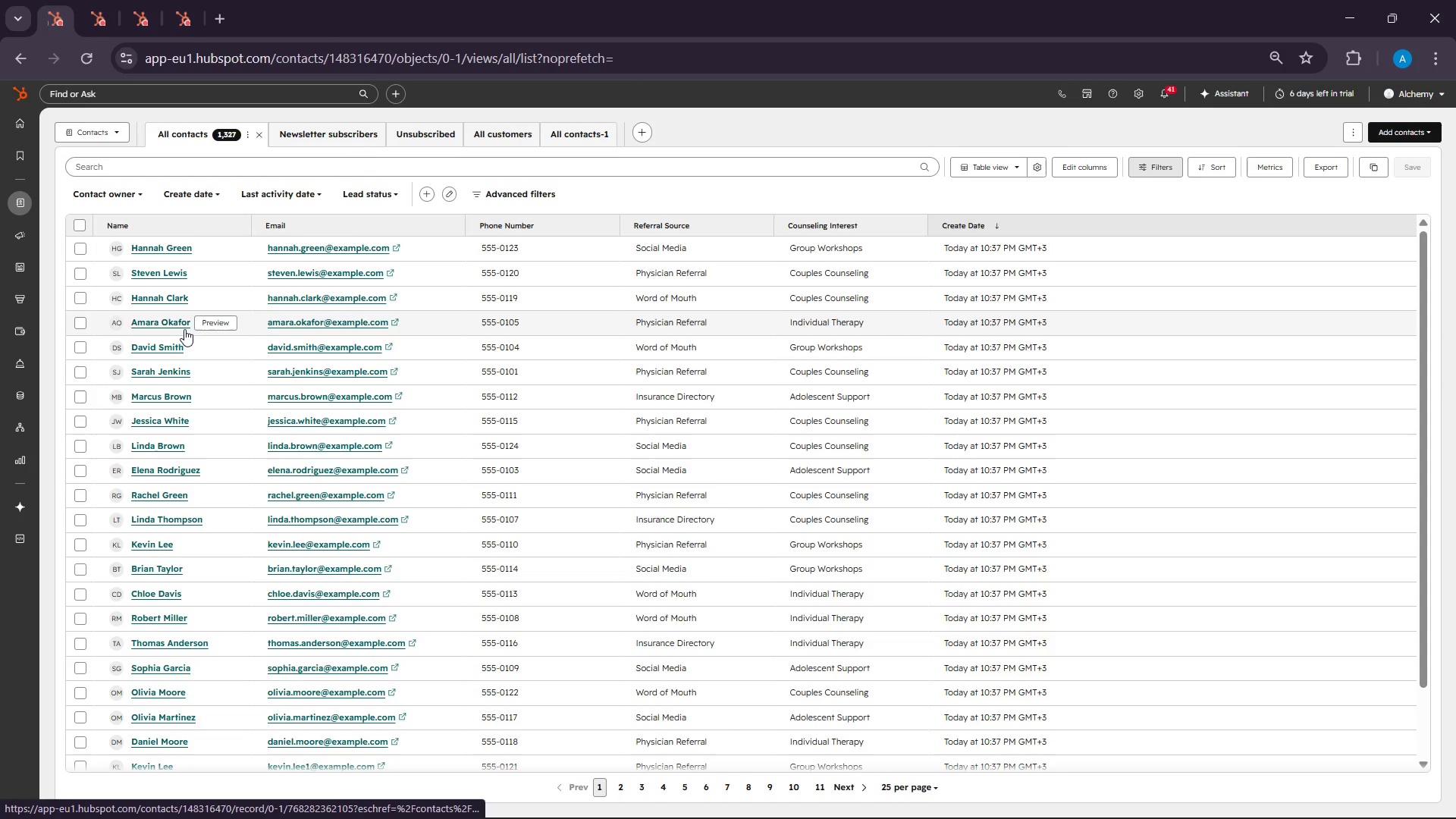 
left_click([237, 222])
 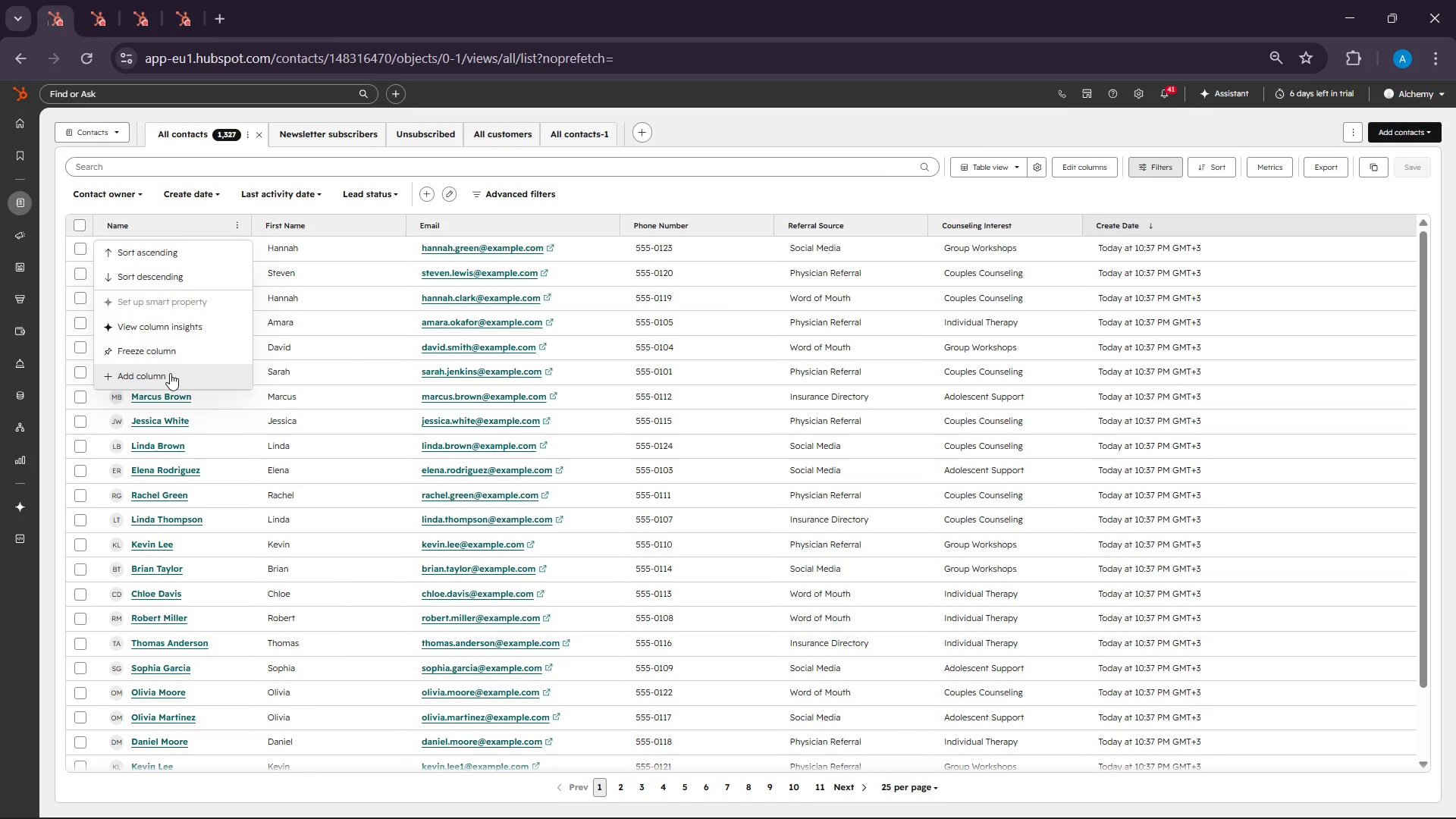 
wait(5.66)
 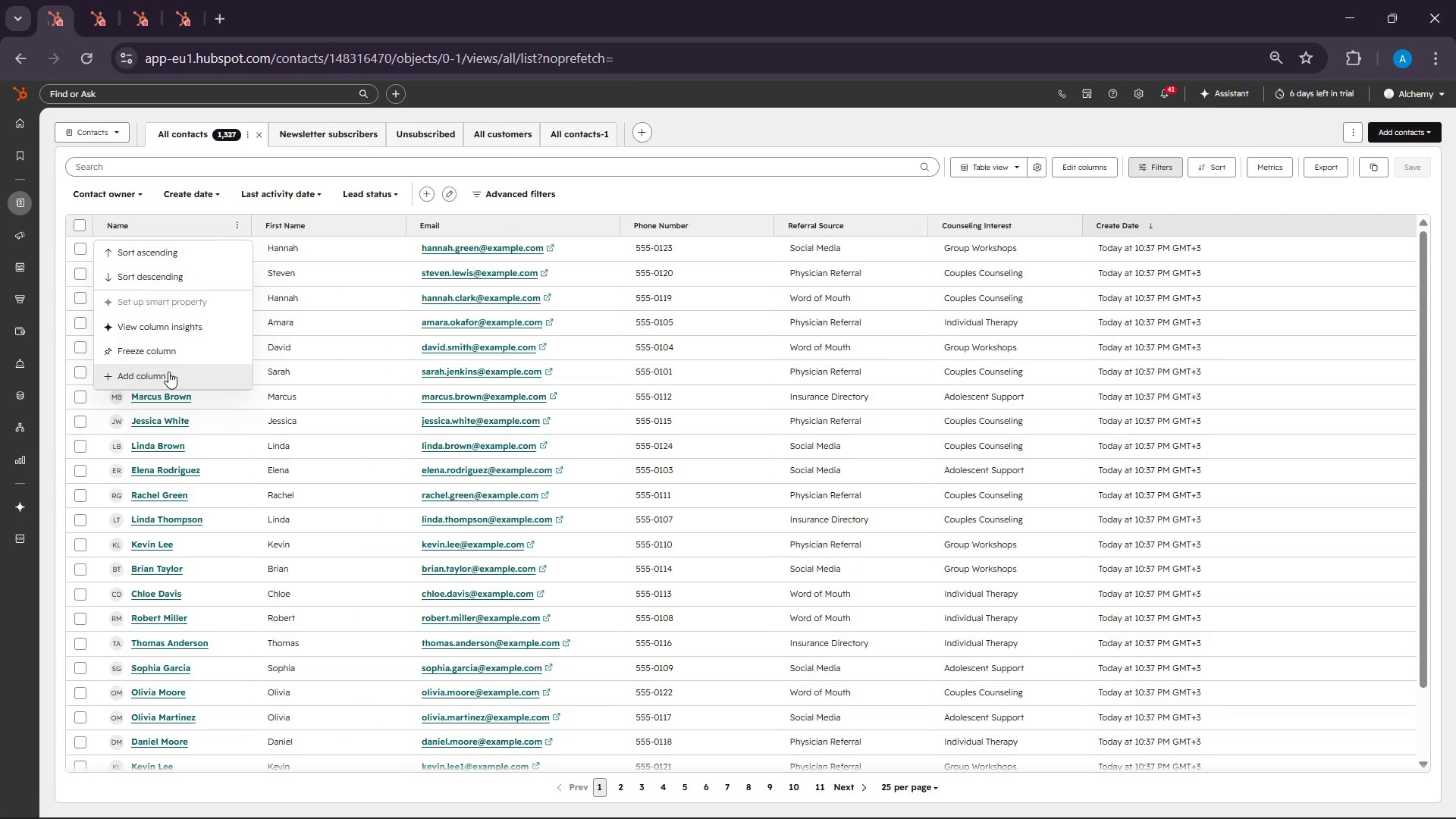 
left_click([185, 346])
 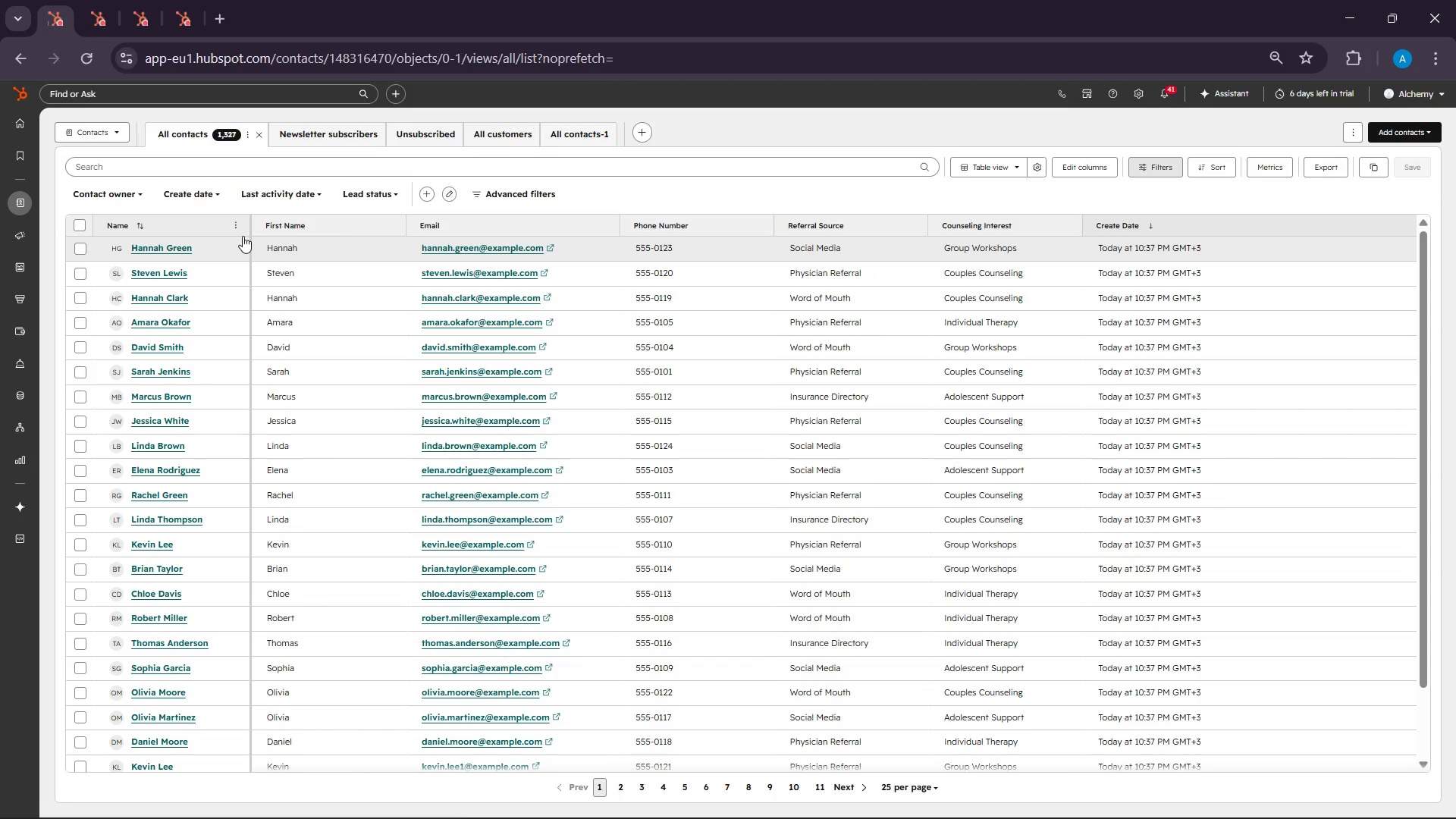 
left_click_drag(start_coordinate=[246, 223], to_coordinate=[252, 233])
 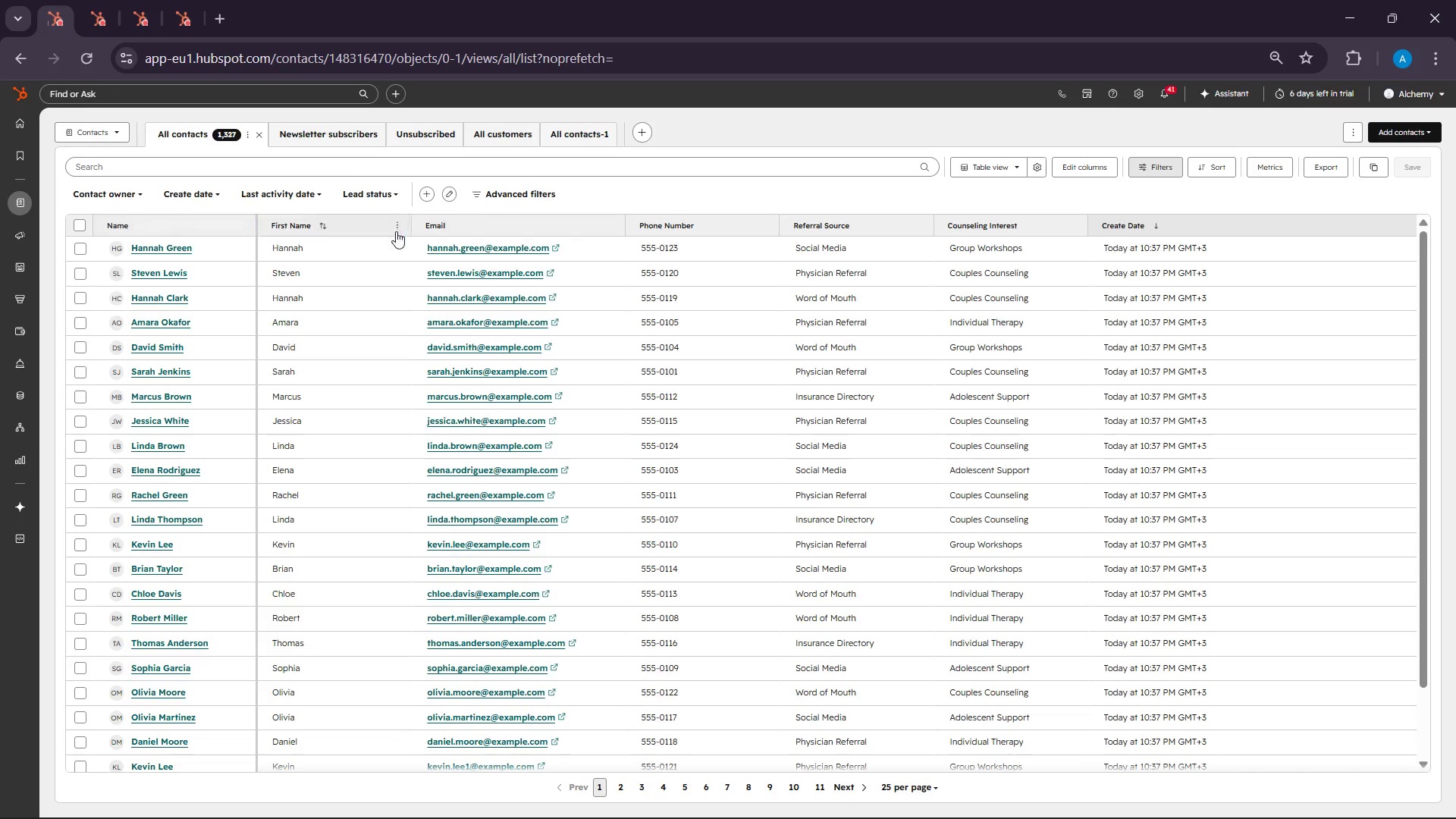 
left_click([396, 231])
 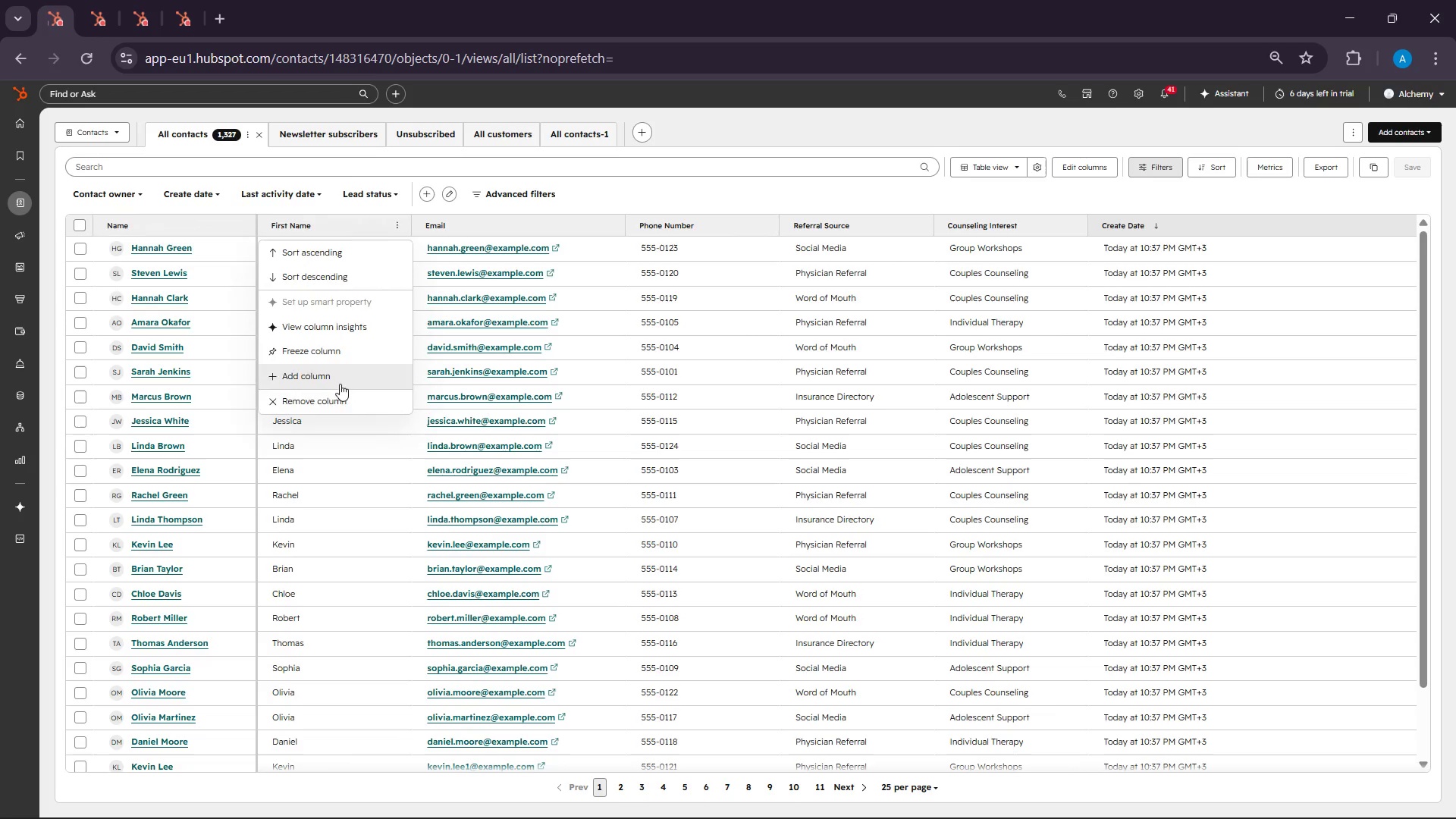 
left_click([337, 398])
 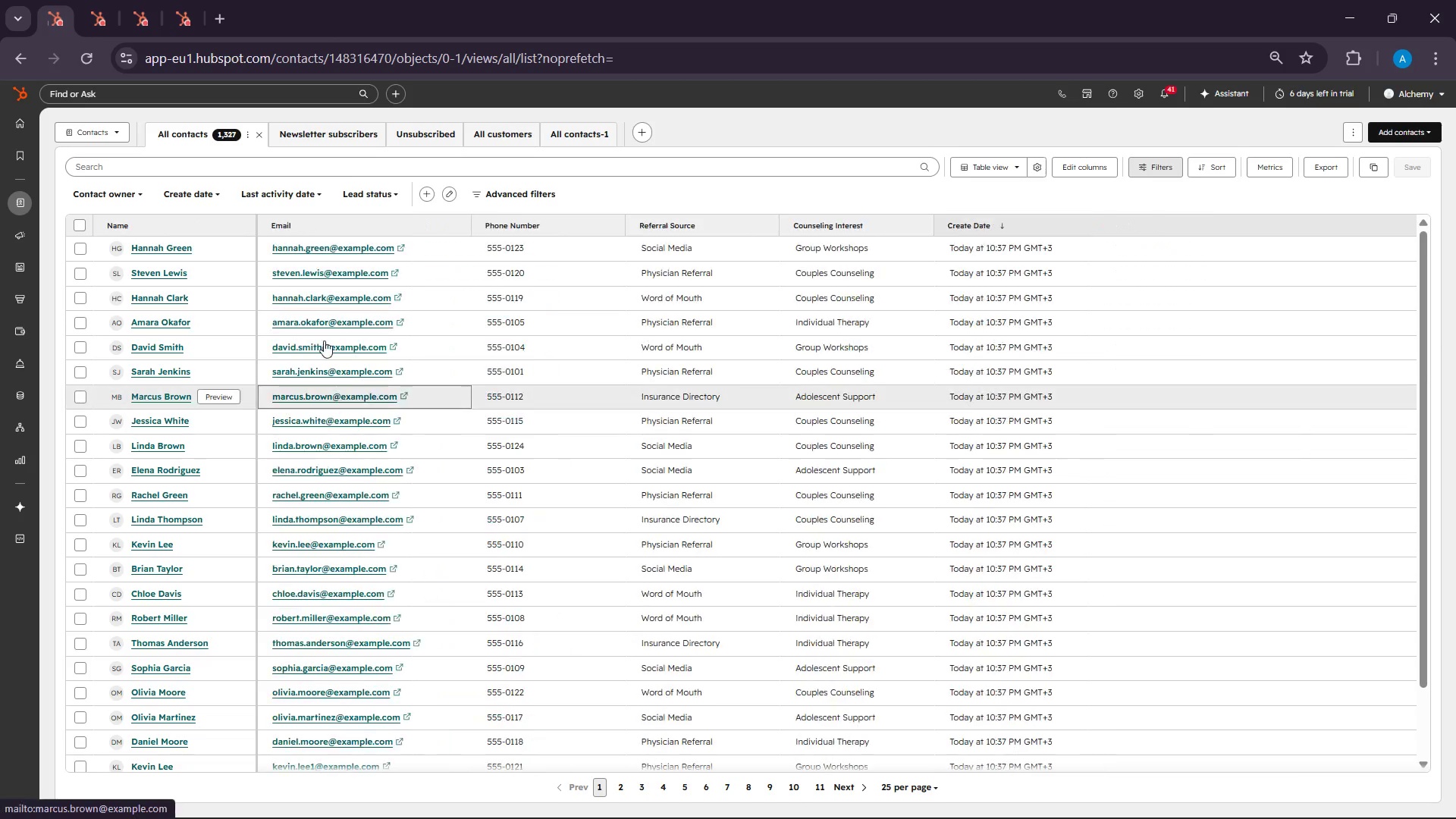 
mouse_move([271, 237])
 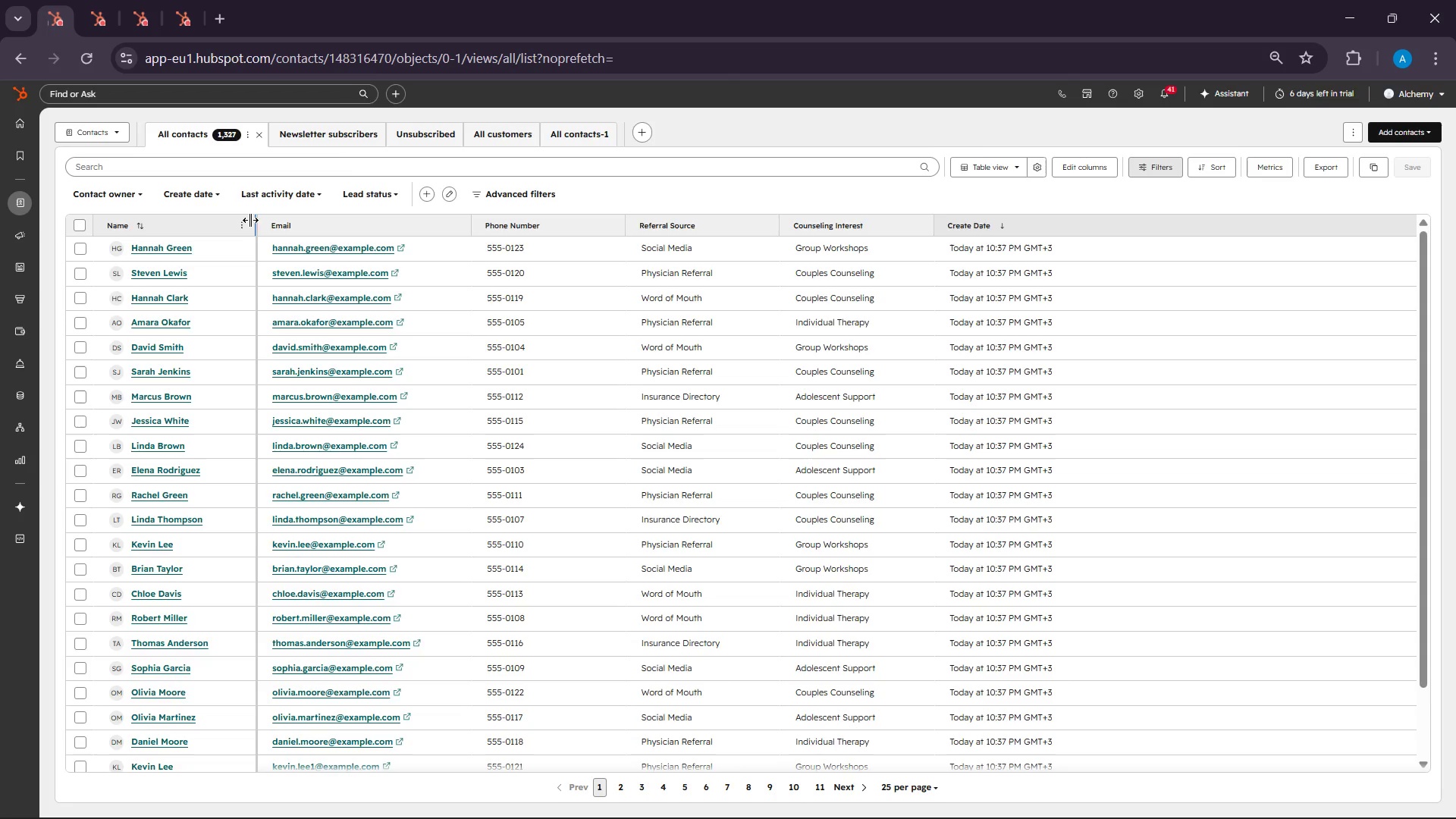 
left_click_drag(start_coordinate=[256, 230], to_coordinate=[282, 231])
 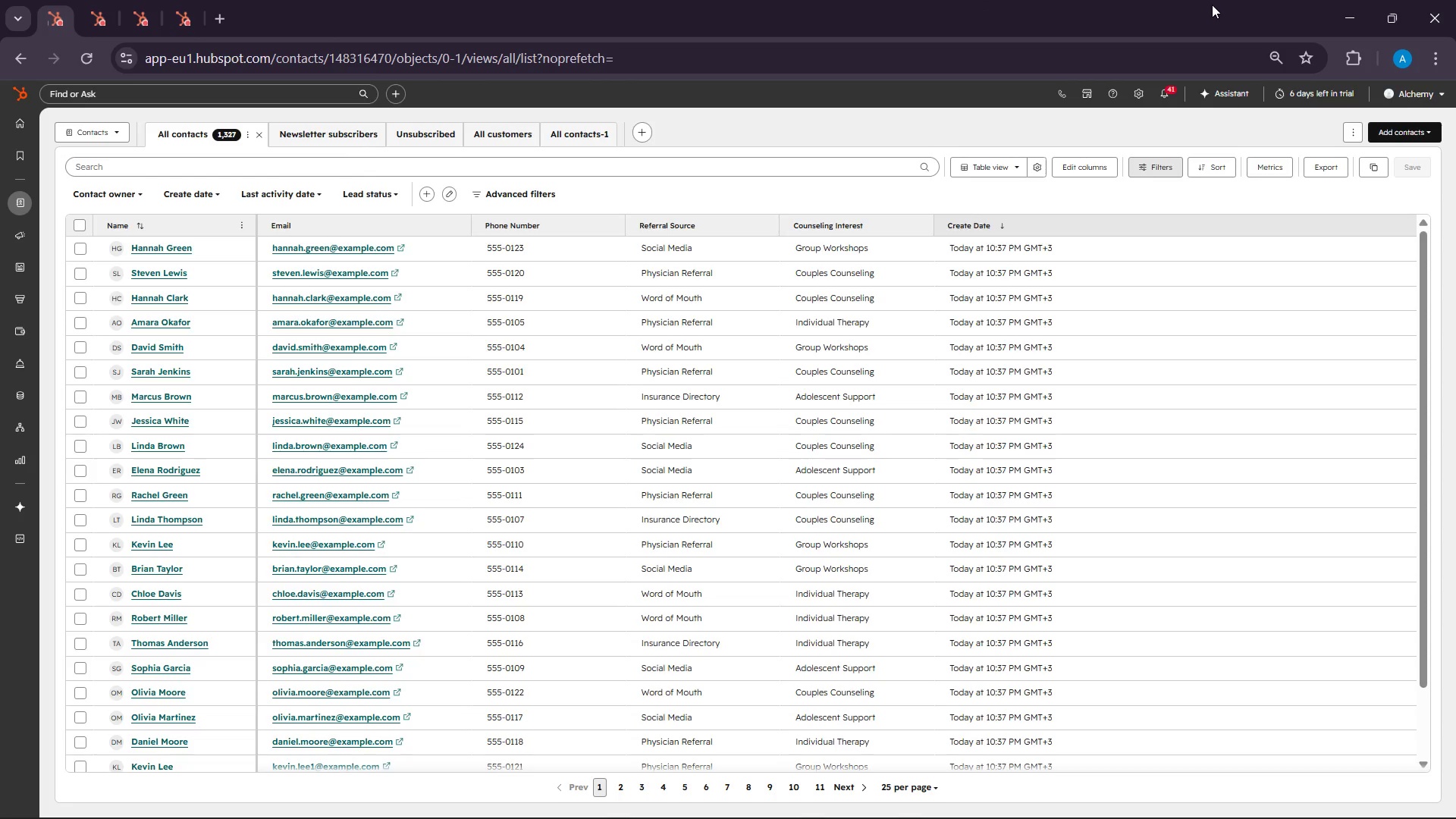 
wait(106.23)
 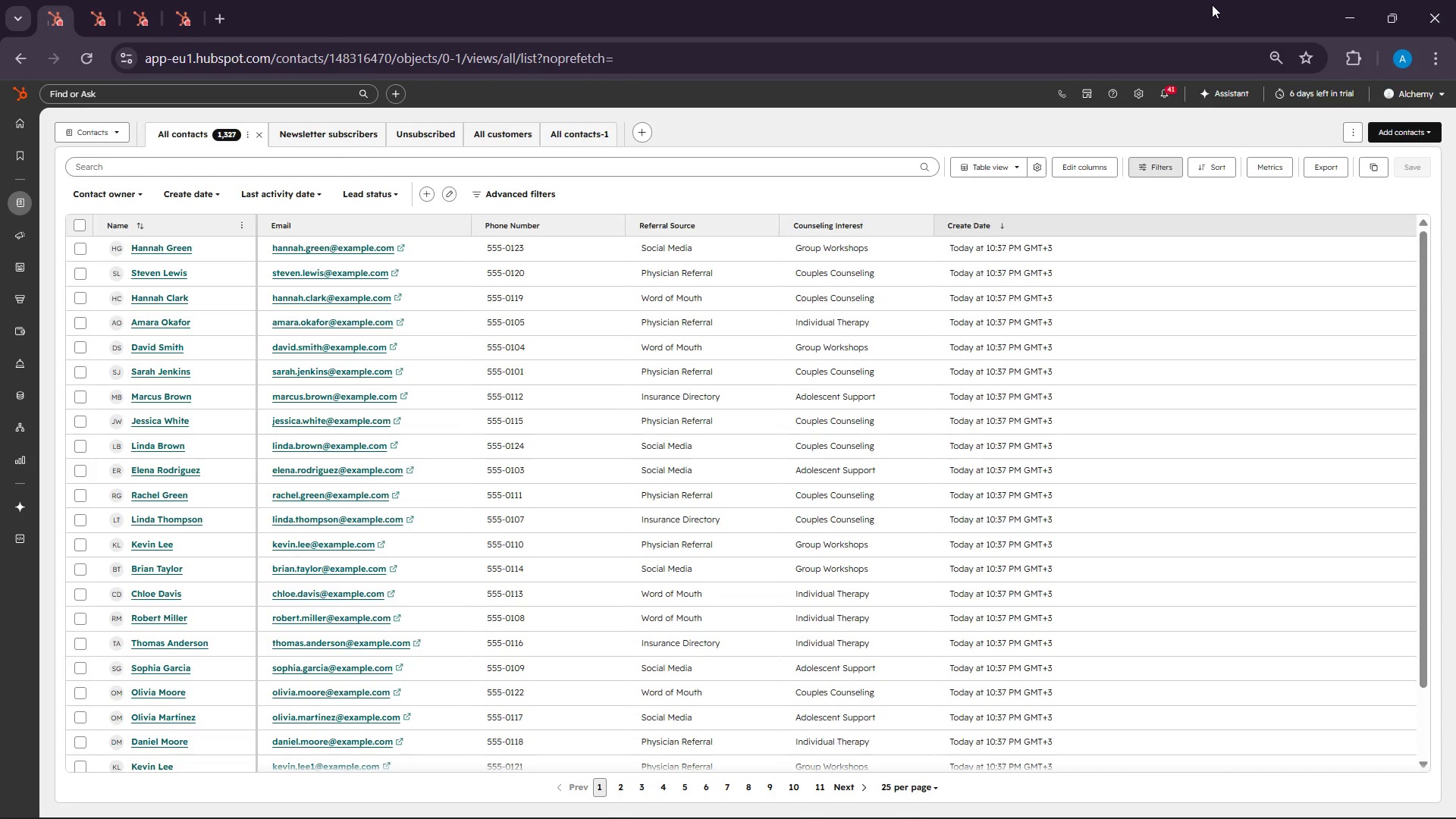 
left_click_drag(start_coordinate=[1455, 10], to_coordinate=[1455, 50])
 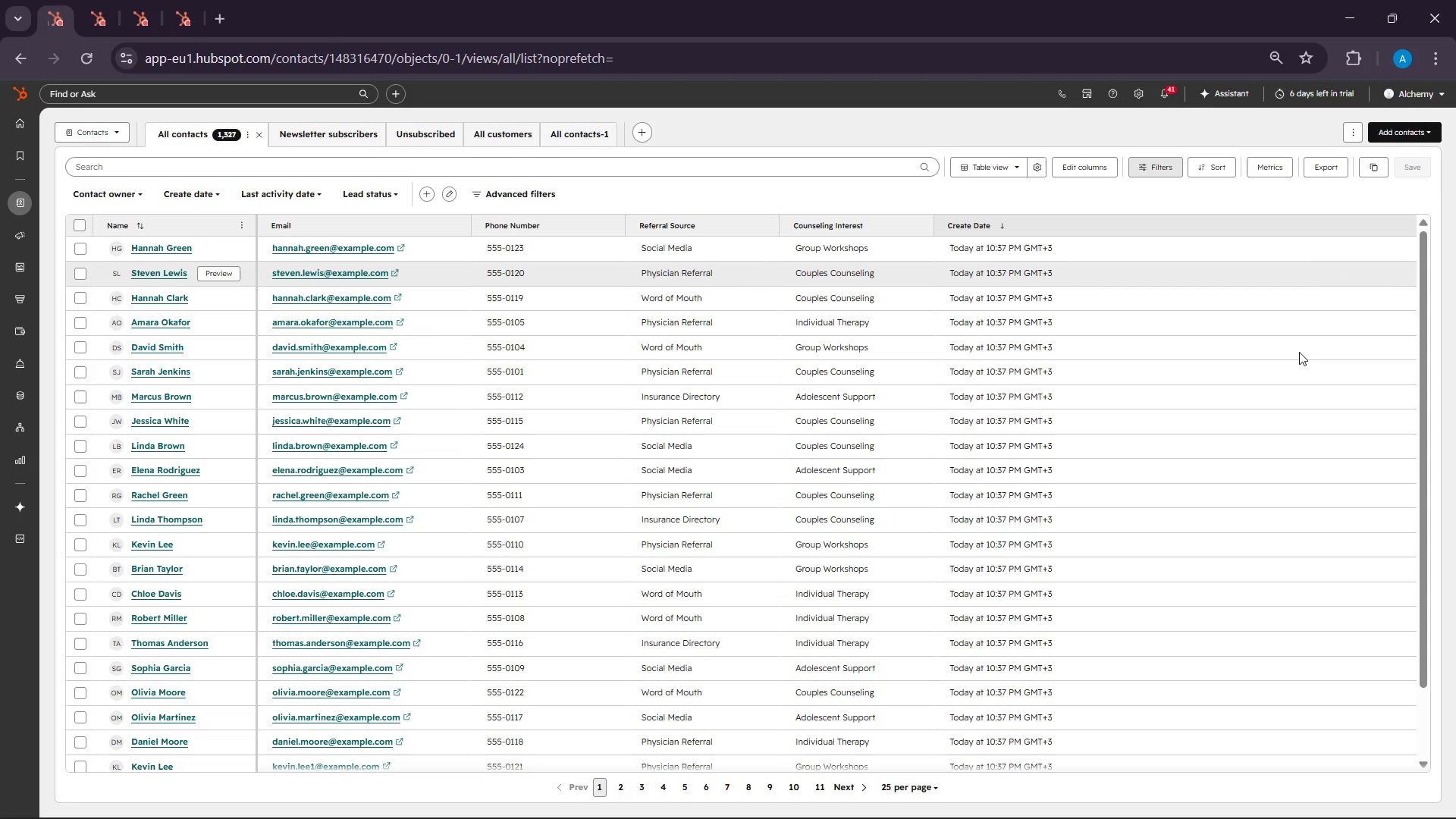 
mouse_move([-9, 121])
 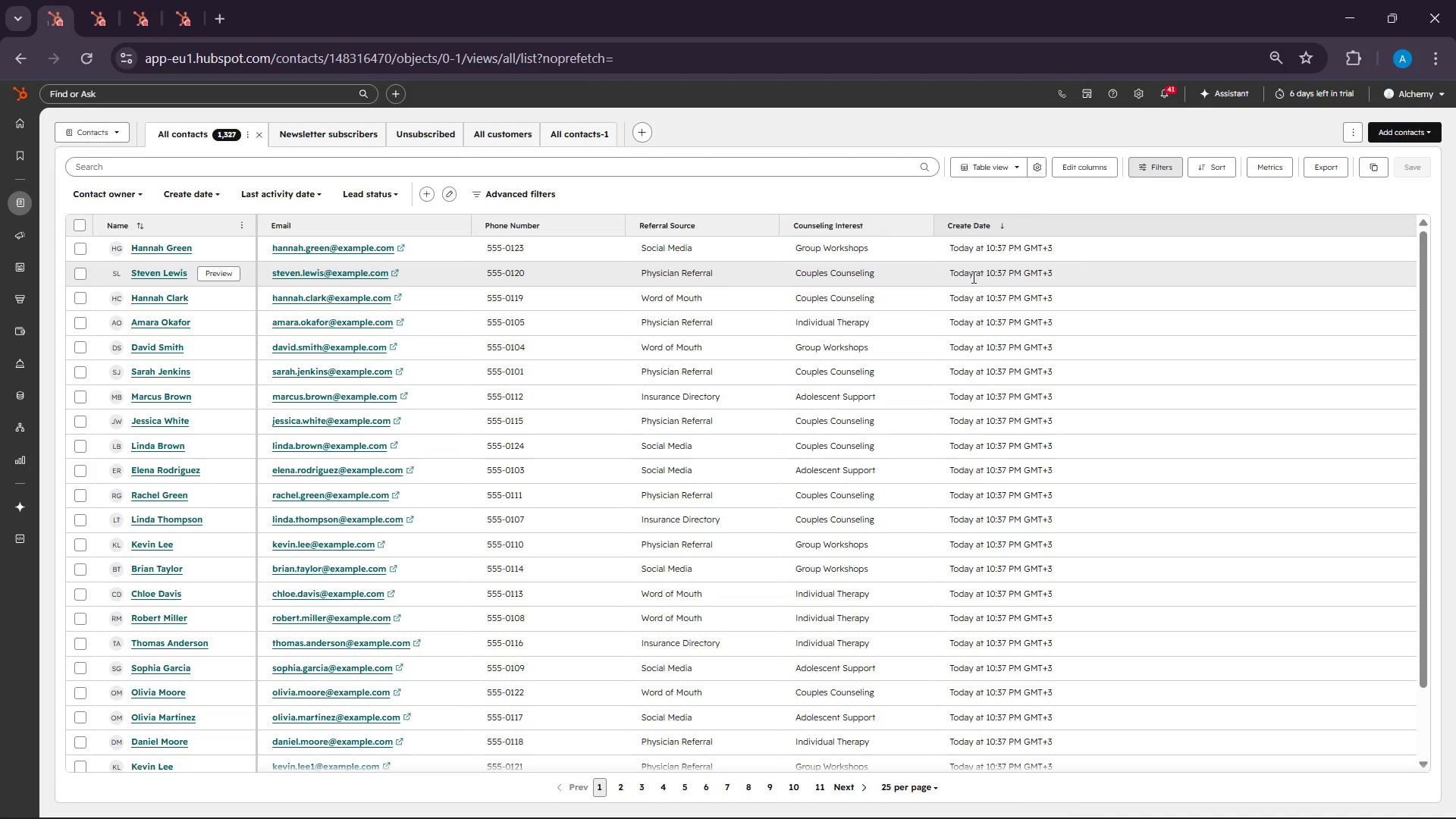 
mouse_move([-4, 438])
 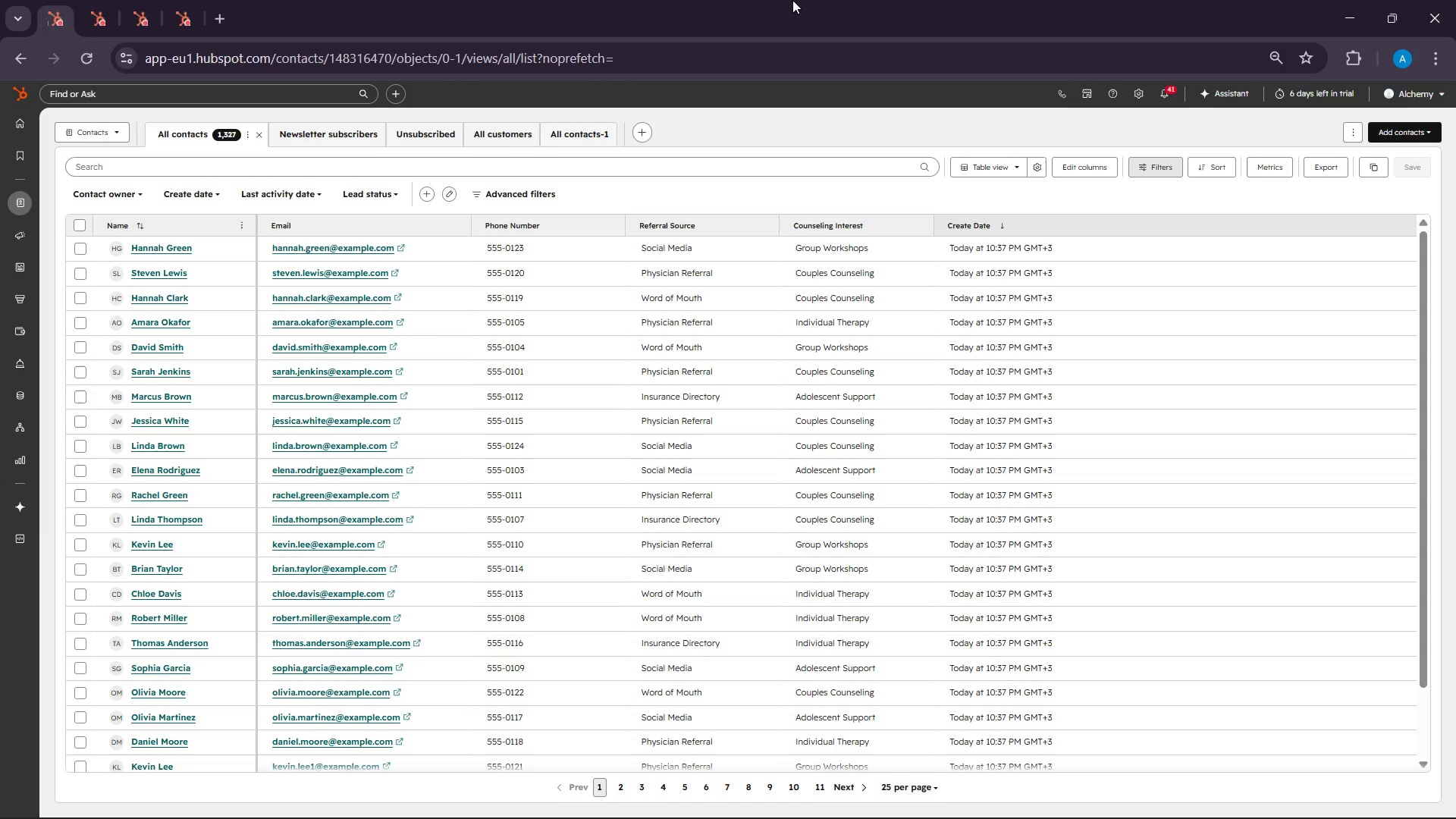 
left_click([826, 0])
 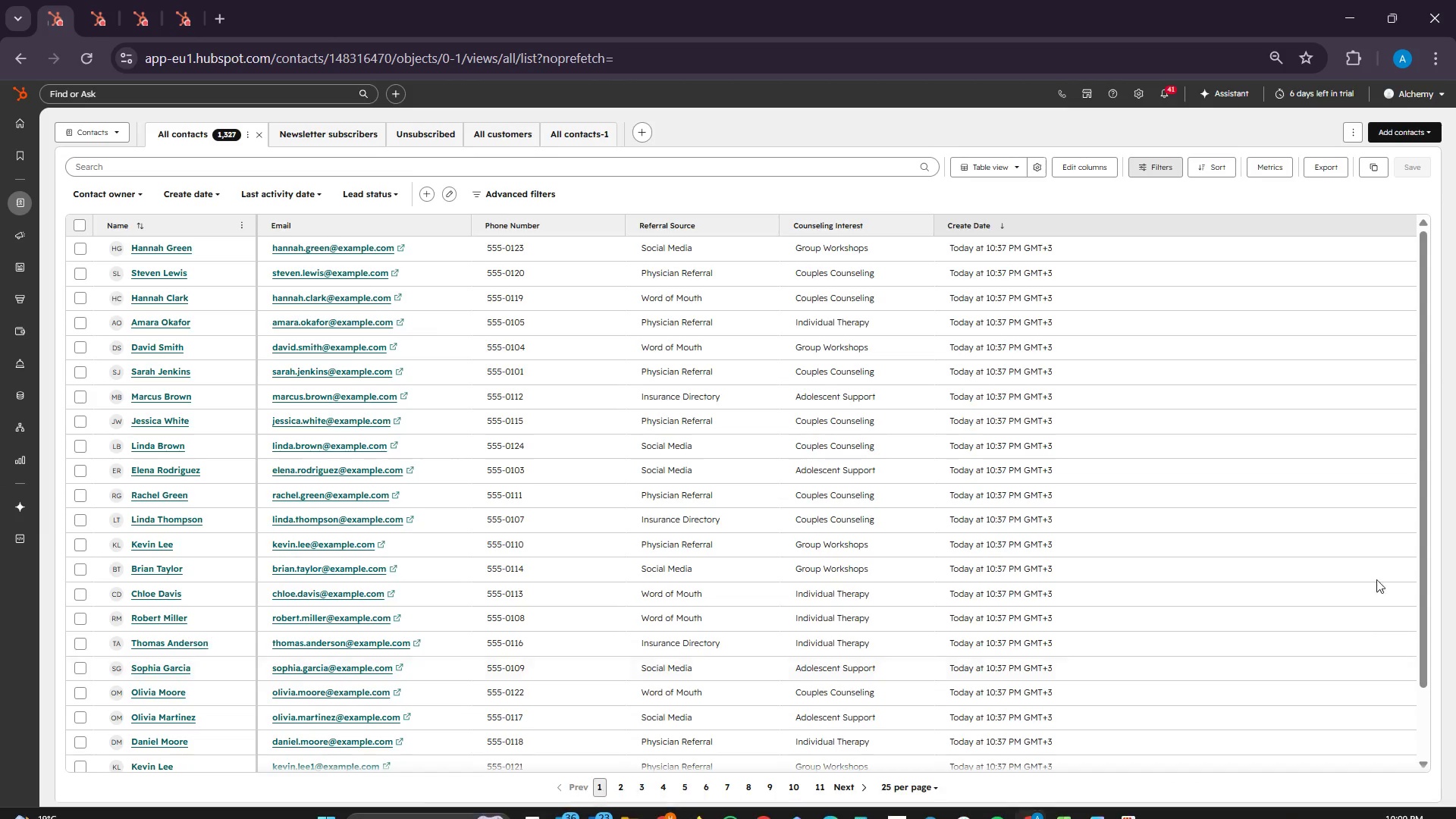 
left_click_drag(start_coordinate=[1427, 497], to_coordinate=[1423, 487])
 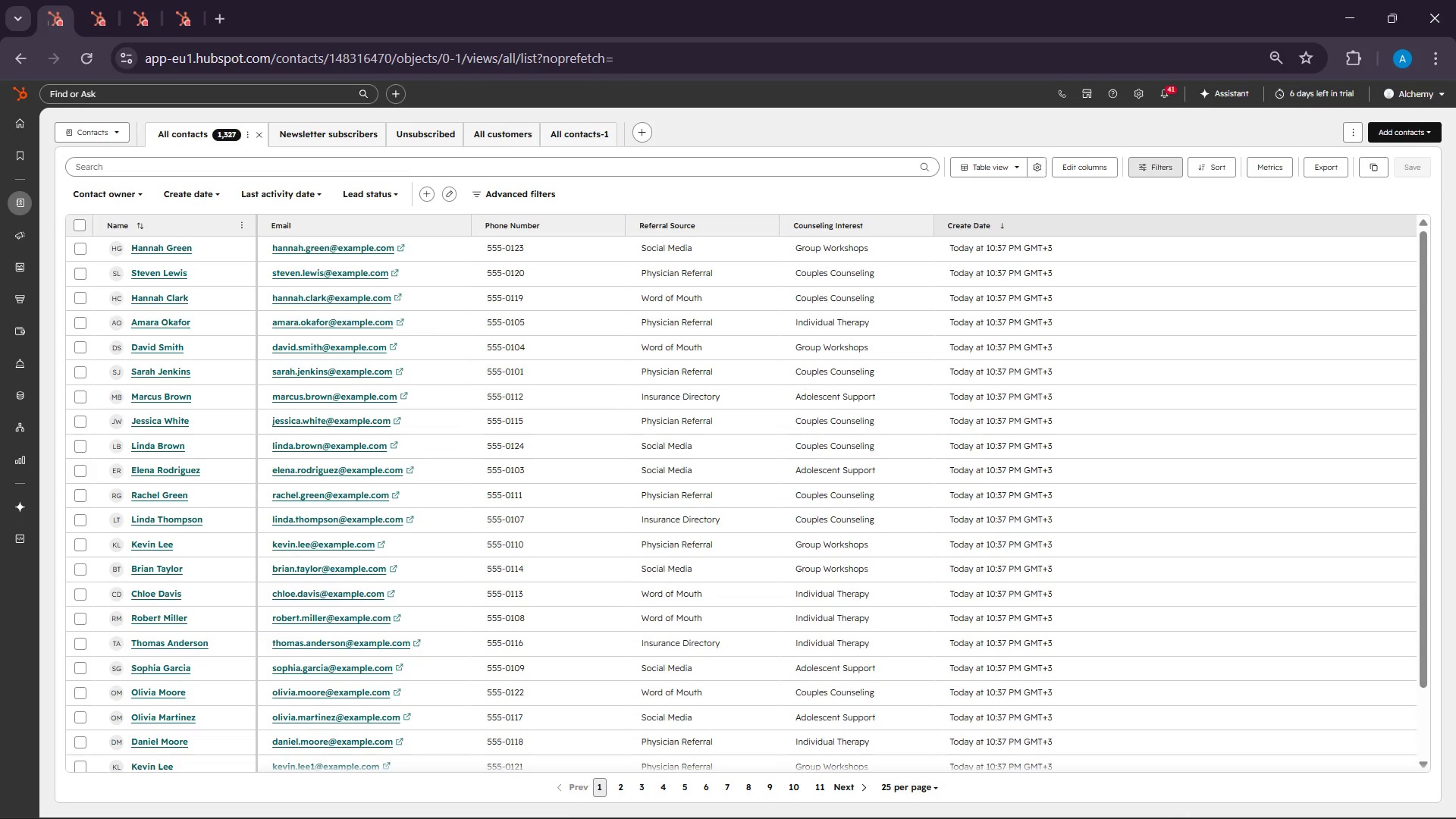 
wait(6.47)
 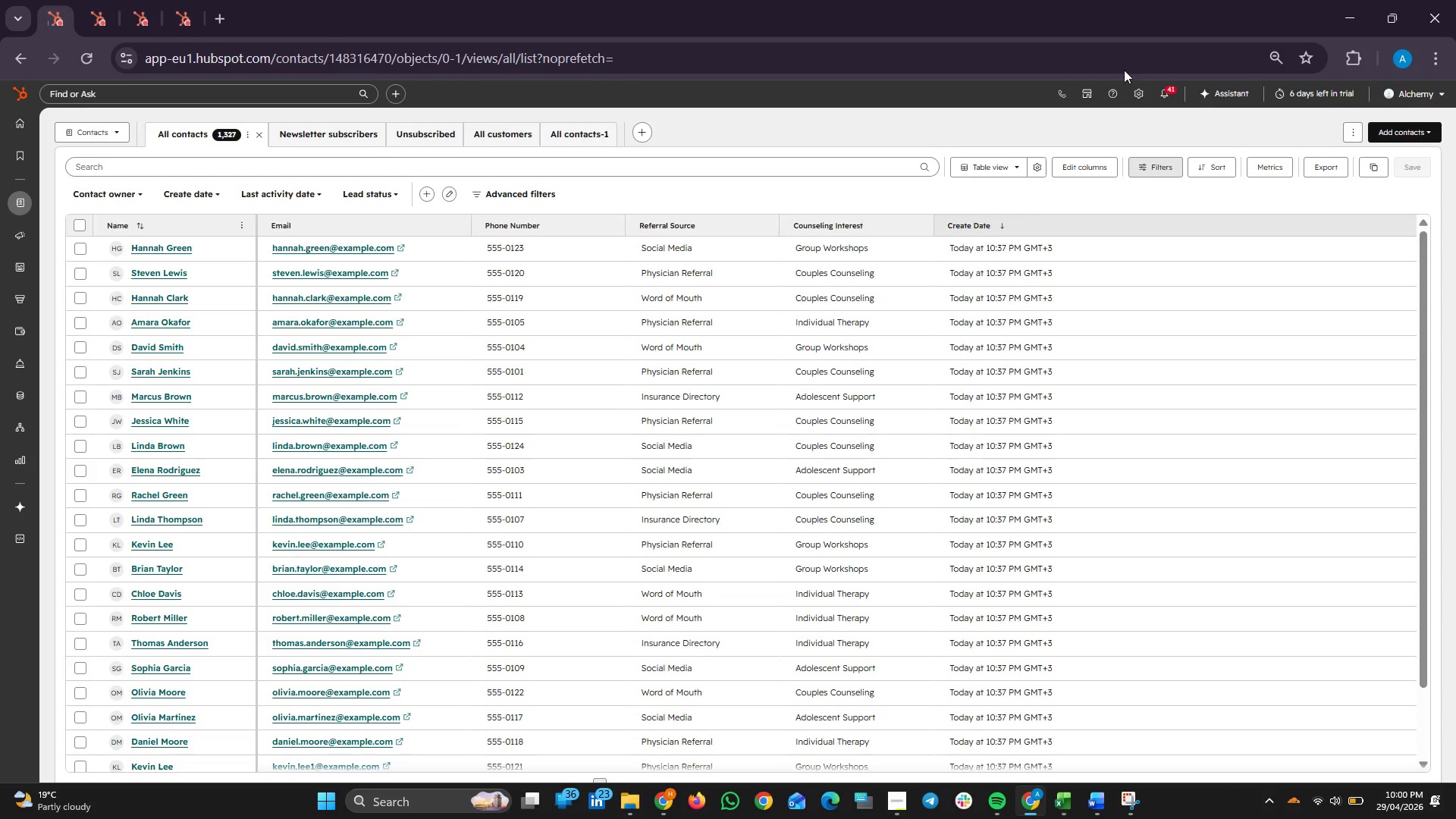 
left_click([1135, 811])
 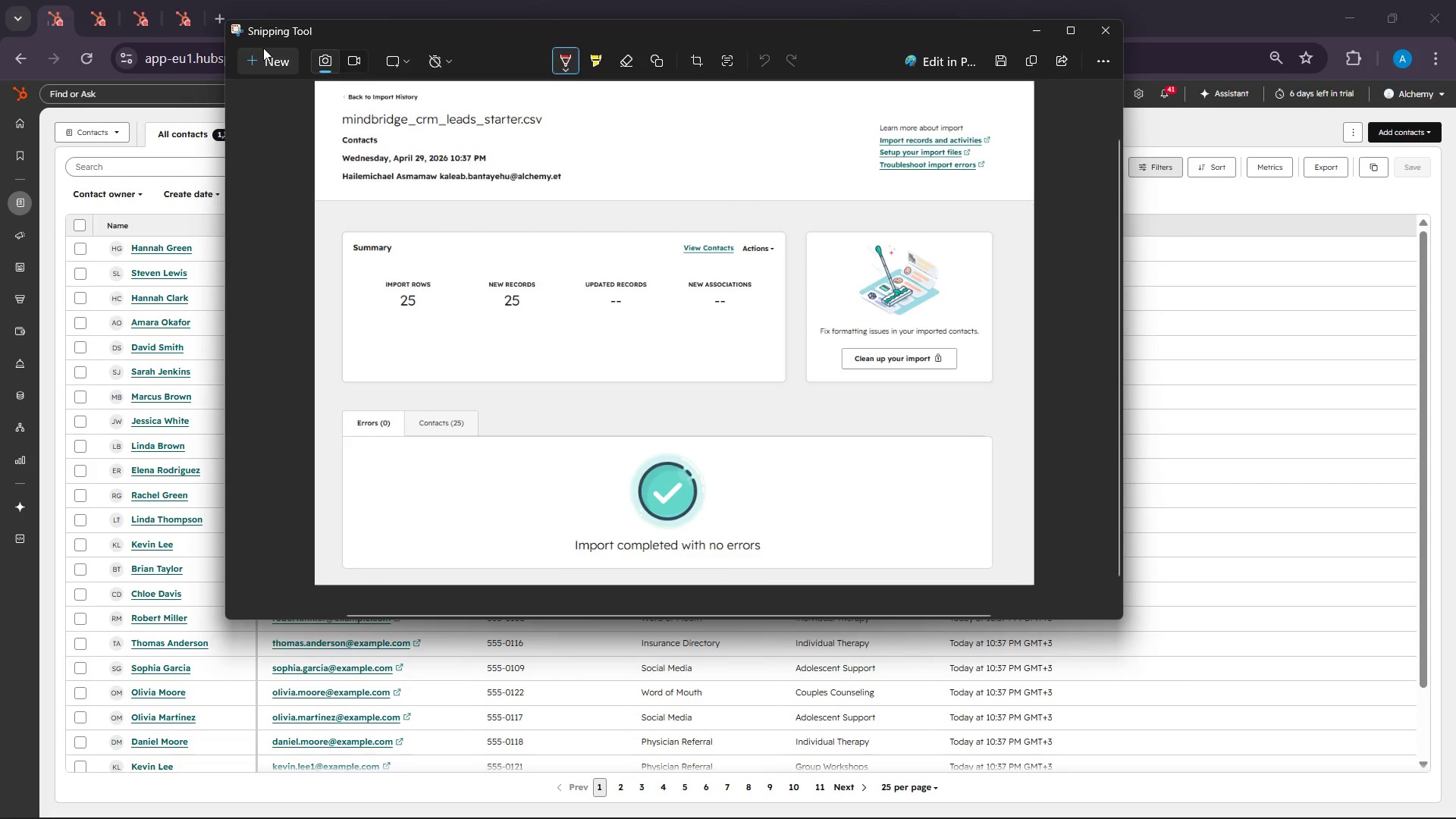 
left_click([262, 56])
 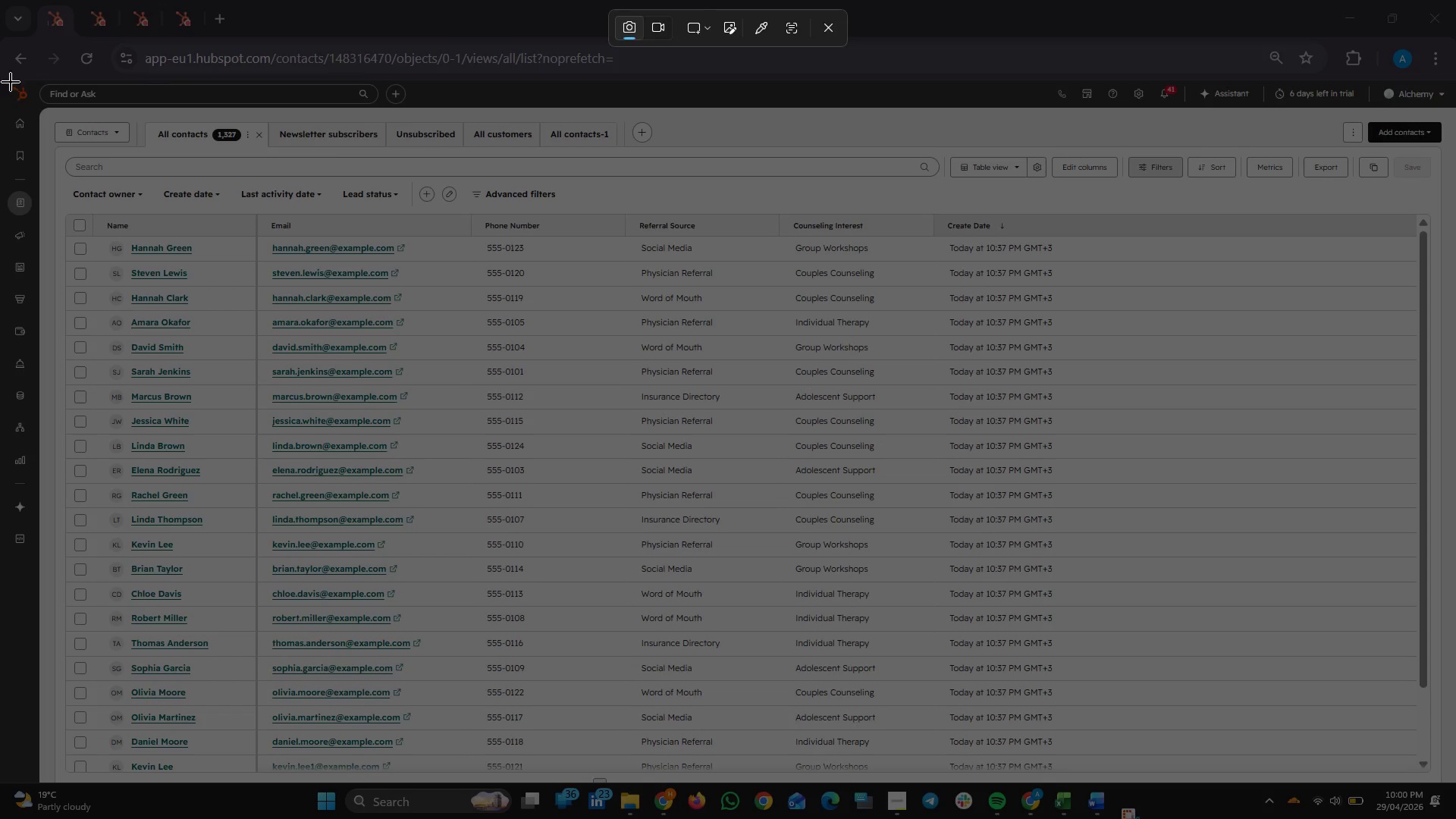 
left_click_drag(start_coordinate=[0, 64], to_coordinate=[1448, 784])
 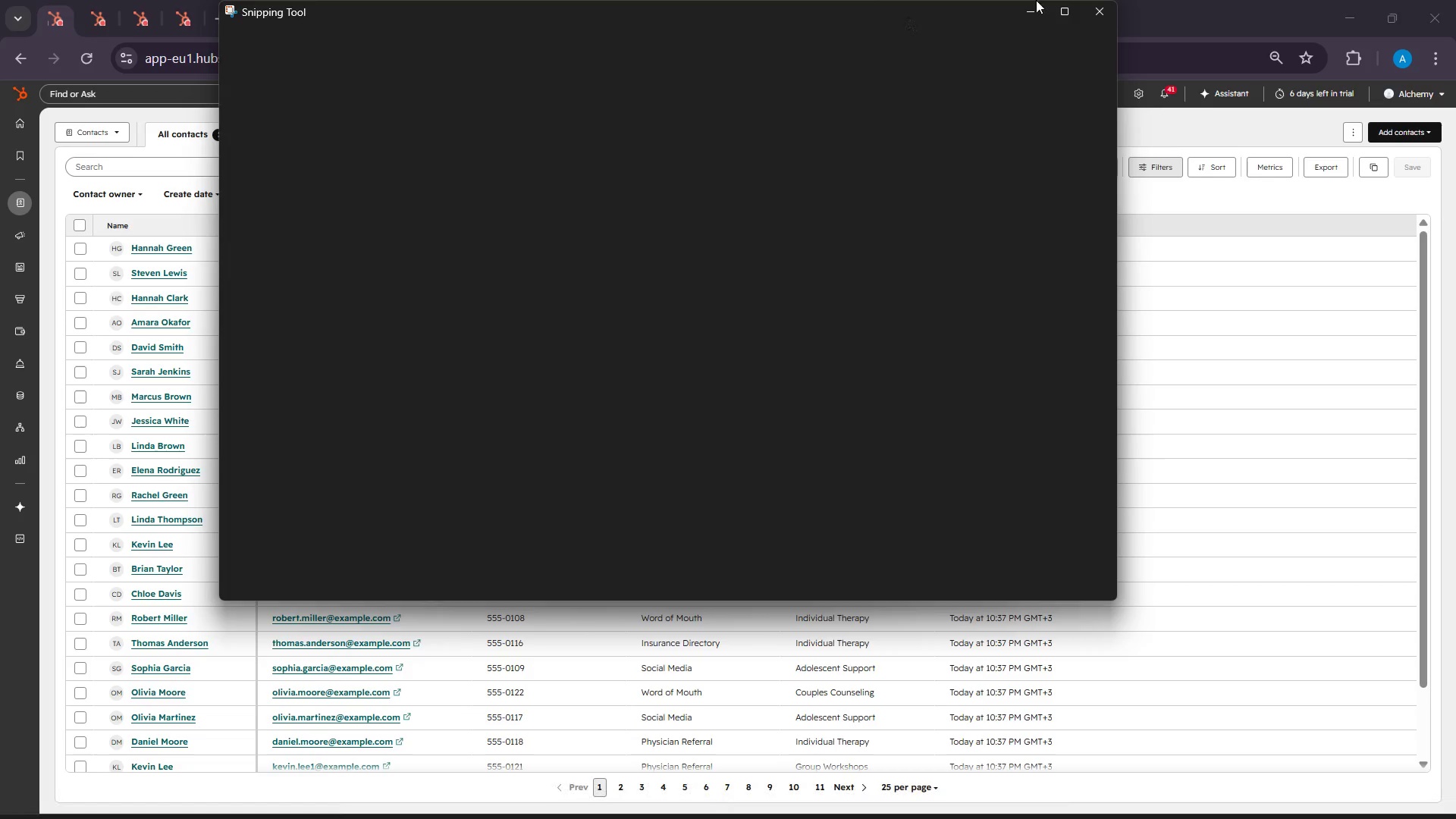 
left_click([1015, 37])
 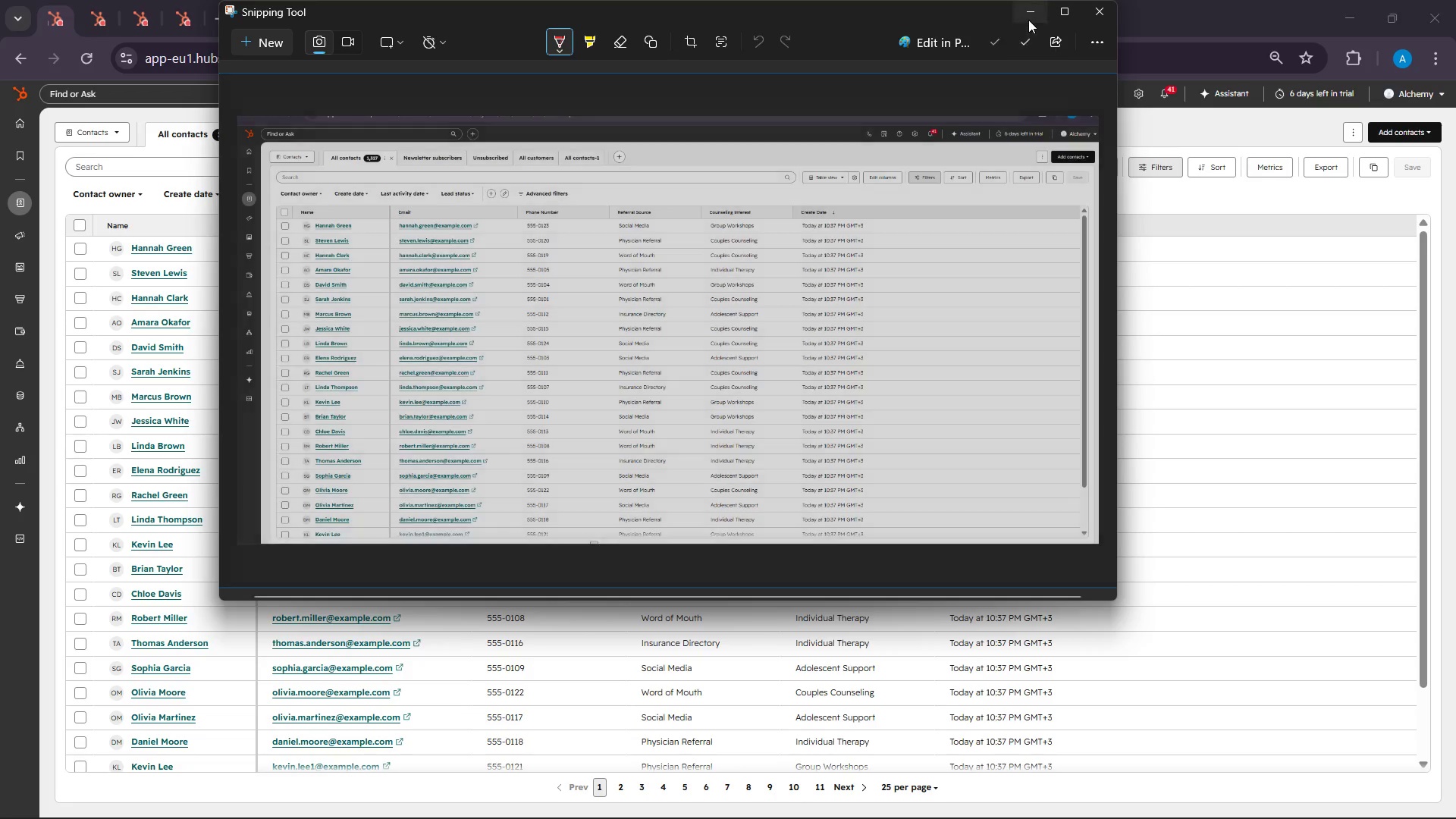 
left_click([1028, 20])
 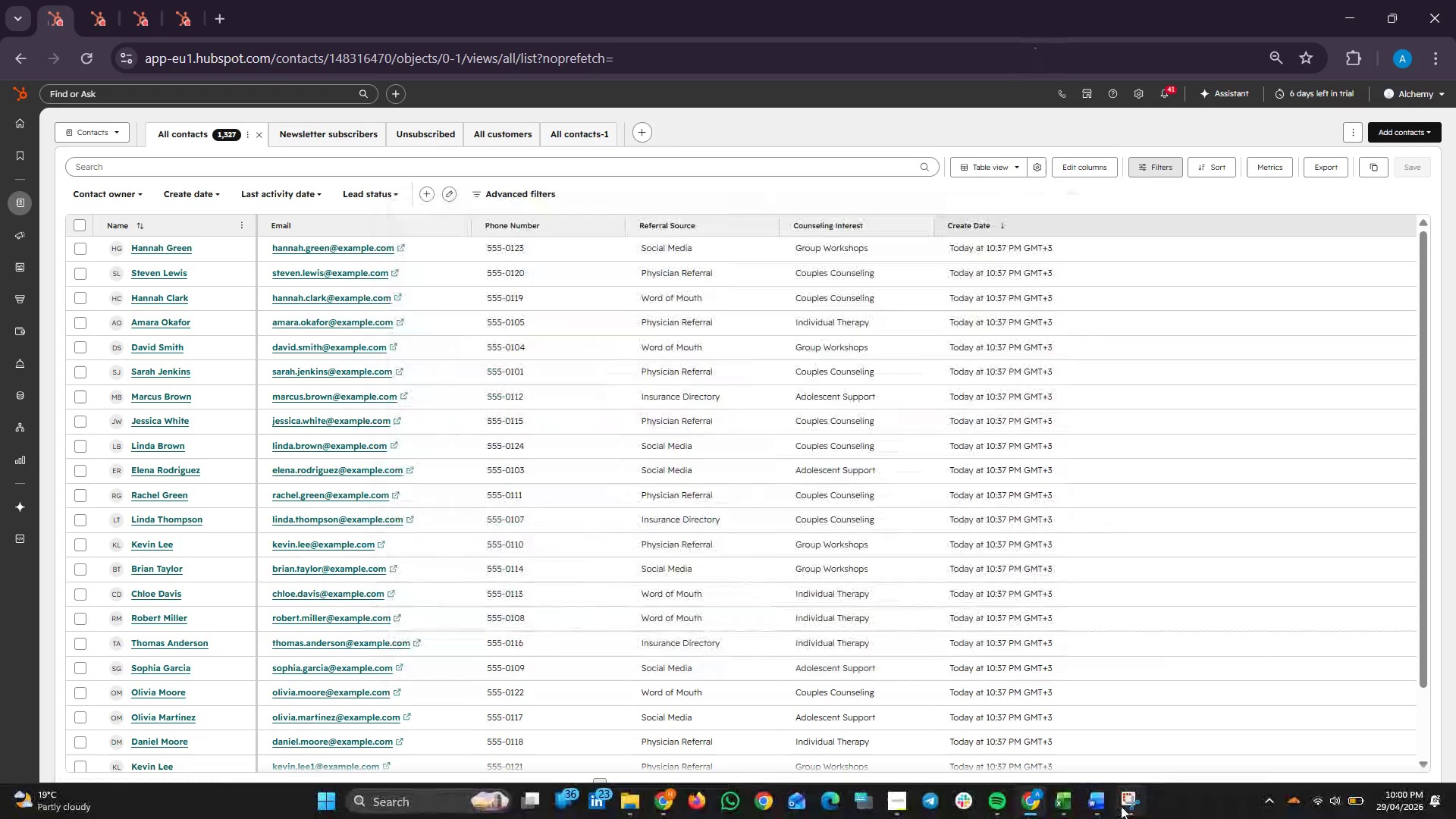 
left_click([1108, 805])
 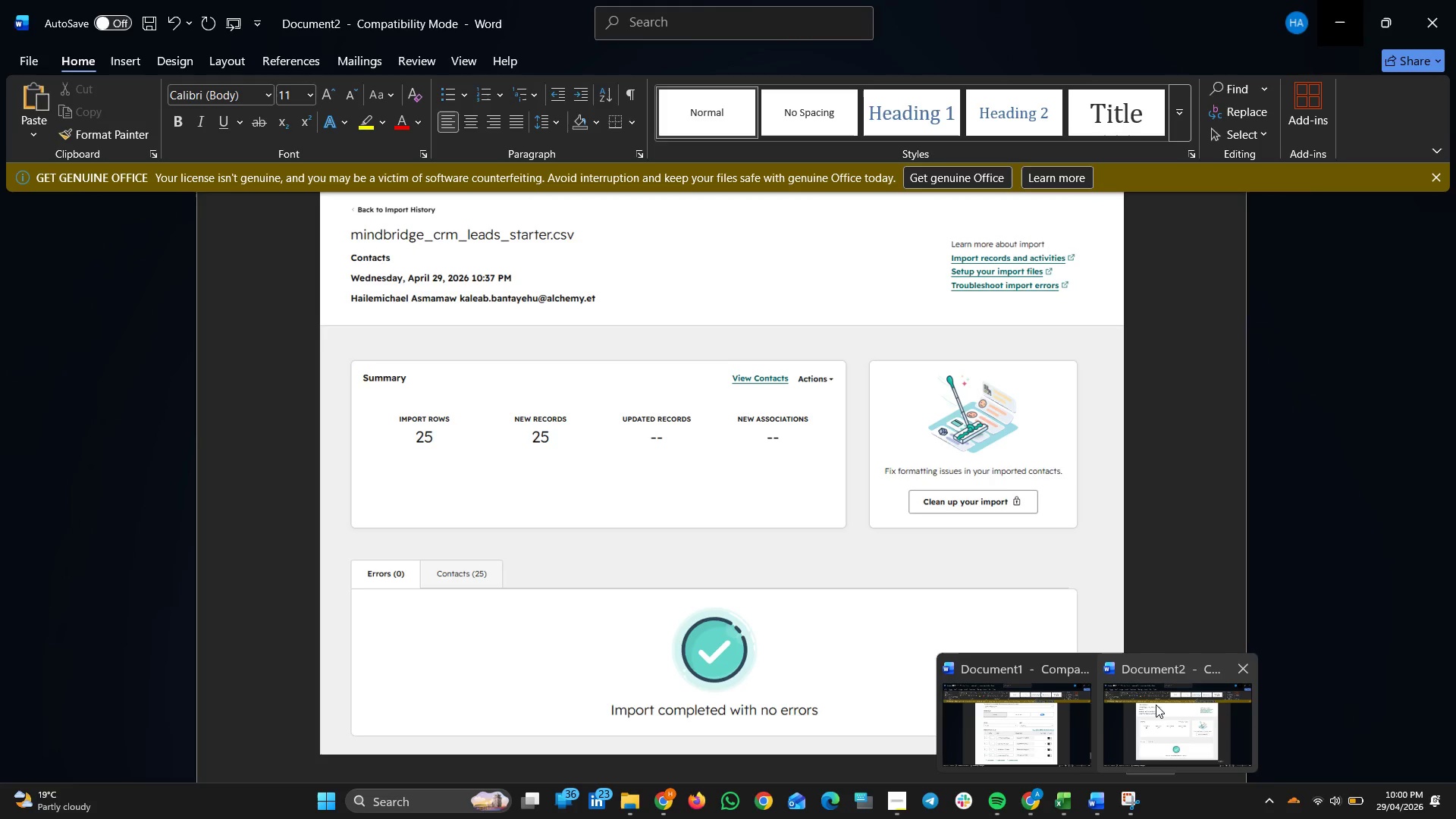 
left_click([1156, 704])
 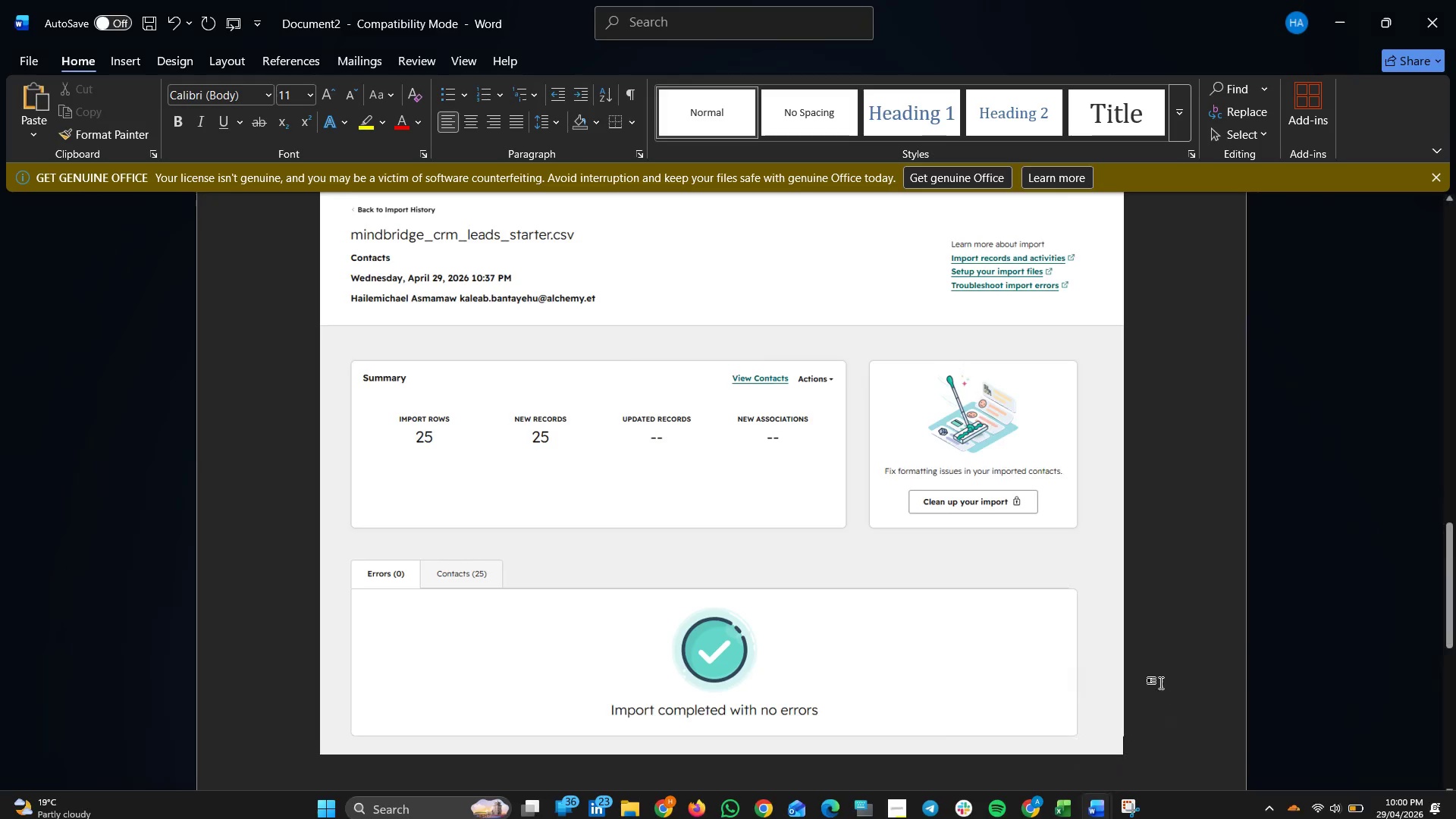 
scroll: coordinate [1161, 682], scroll_direction: down, amount: 4.0
 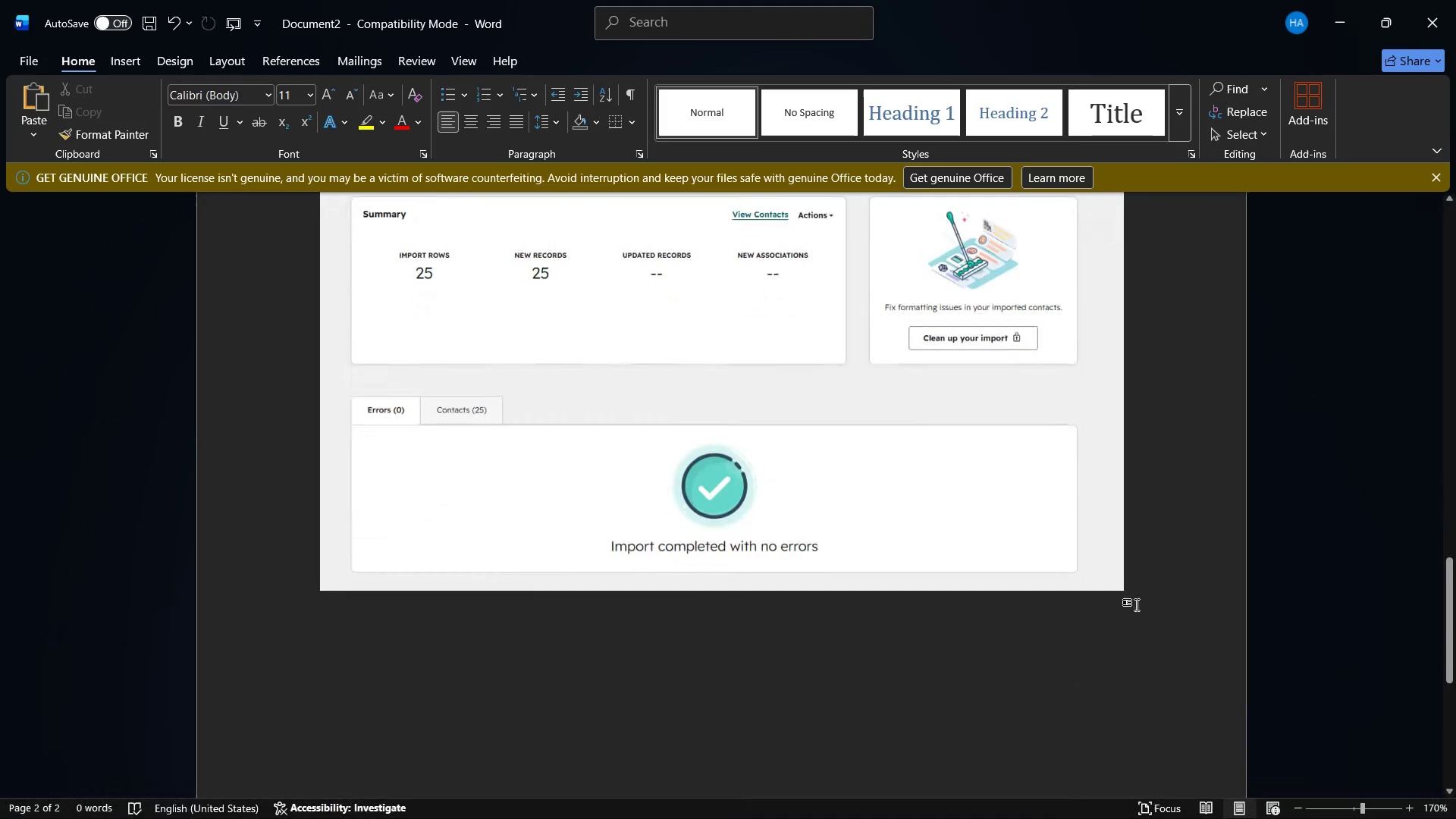 
left_click([1137, 604])
 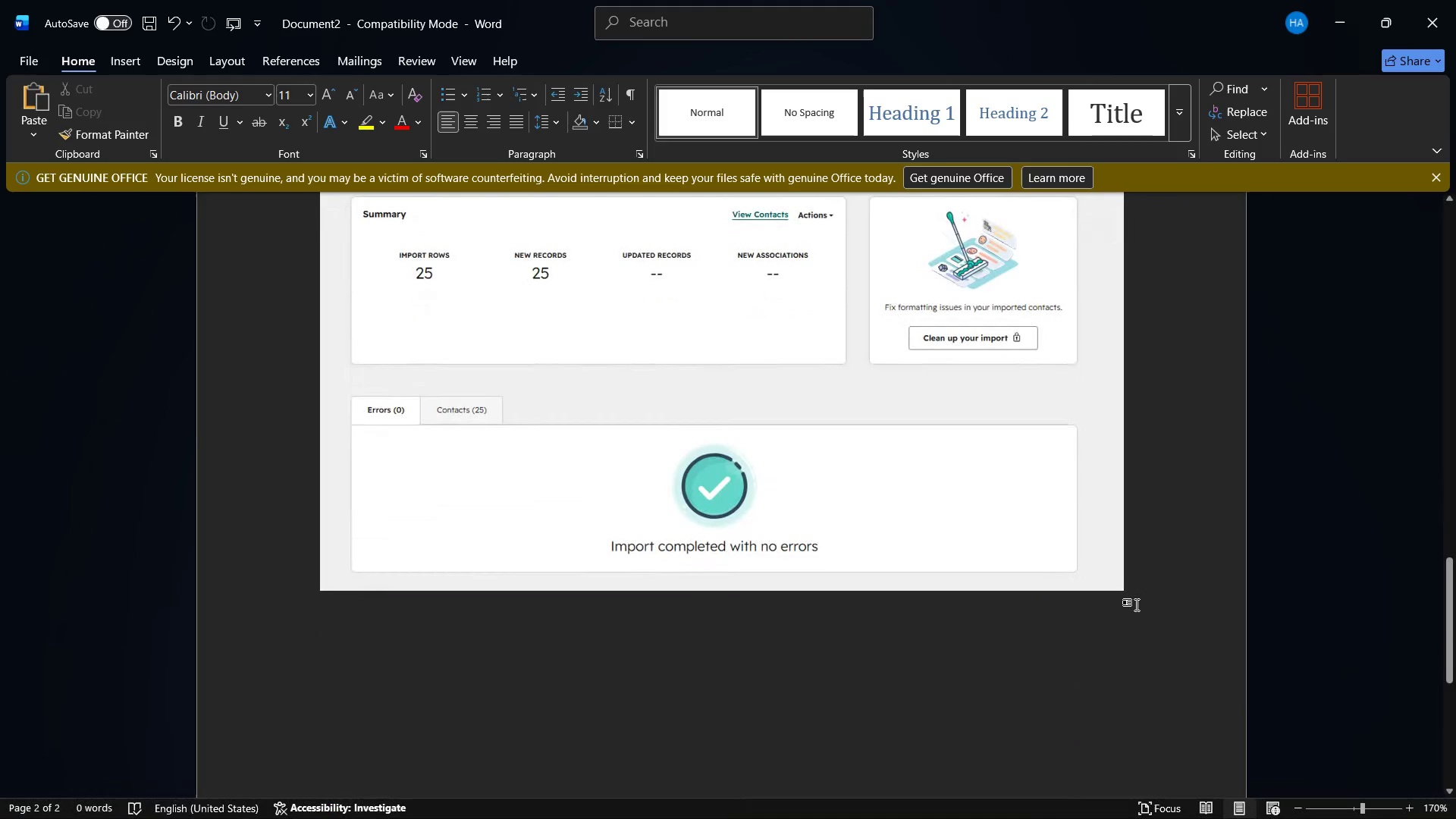 
key(Enter)
 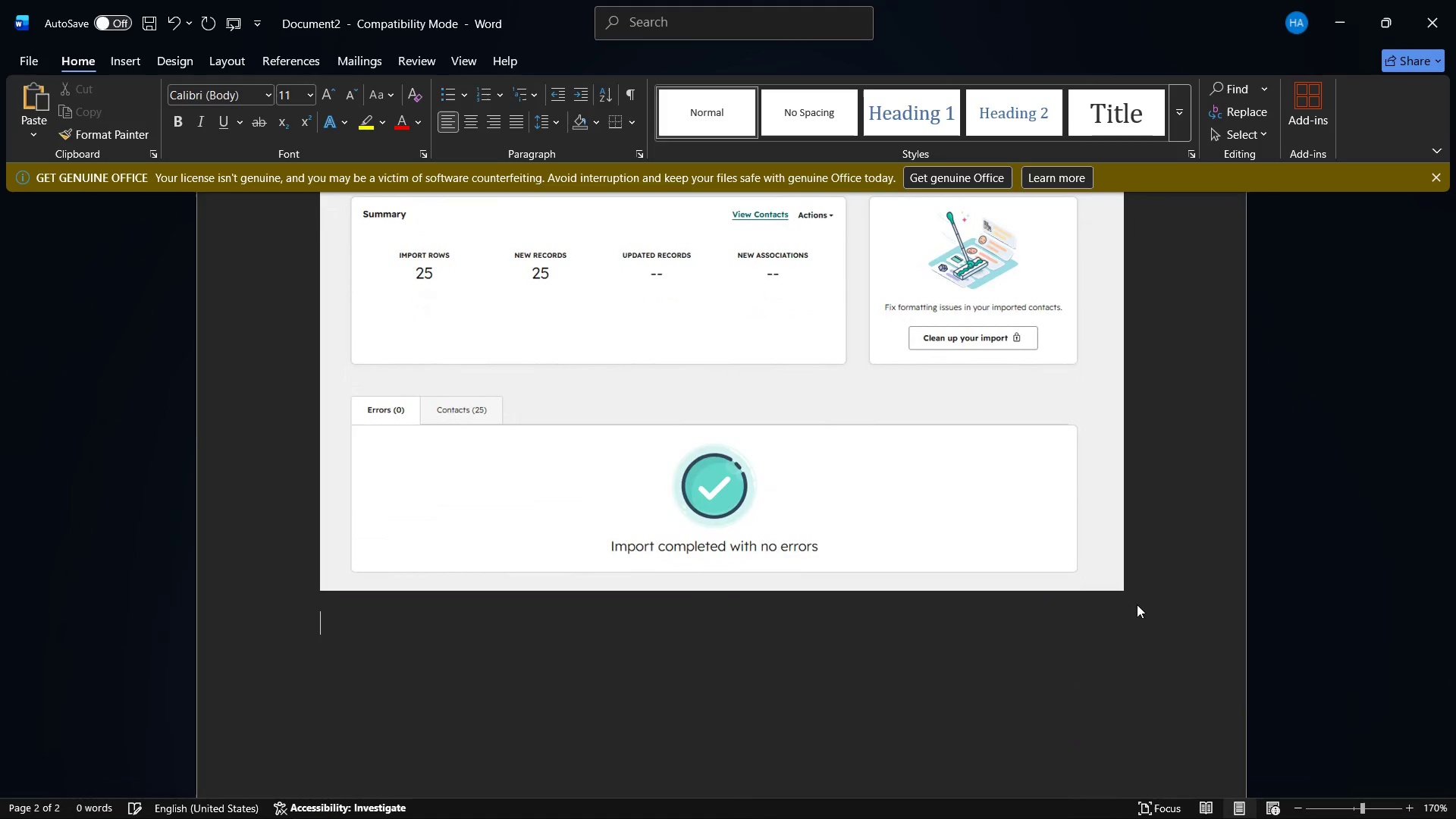 
key(Enter)
 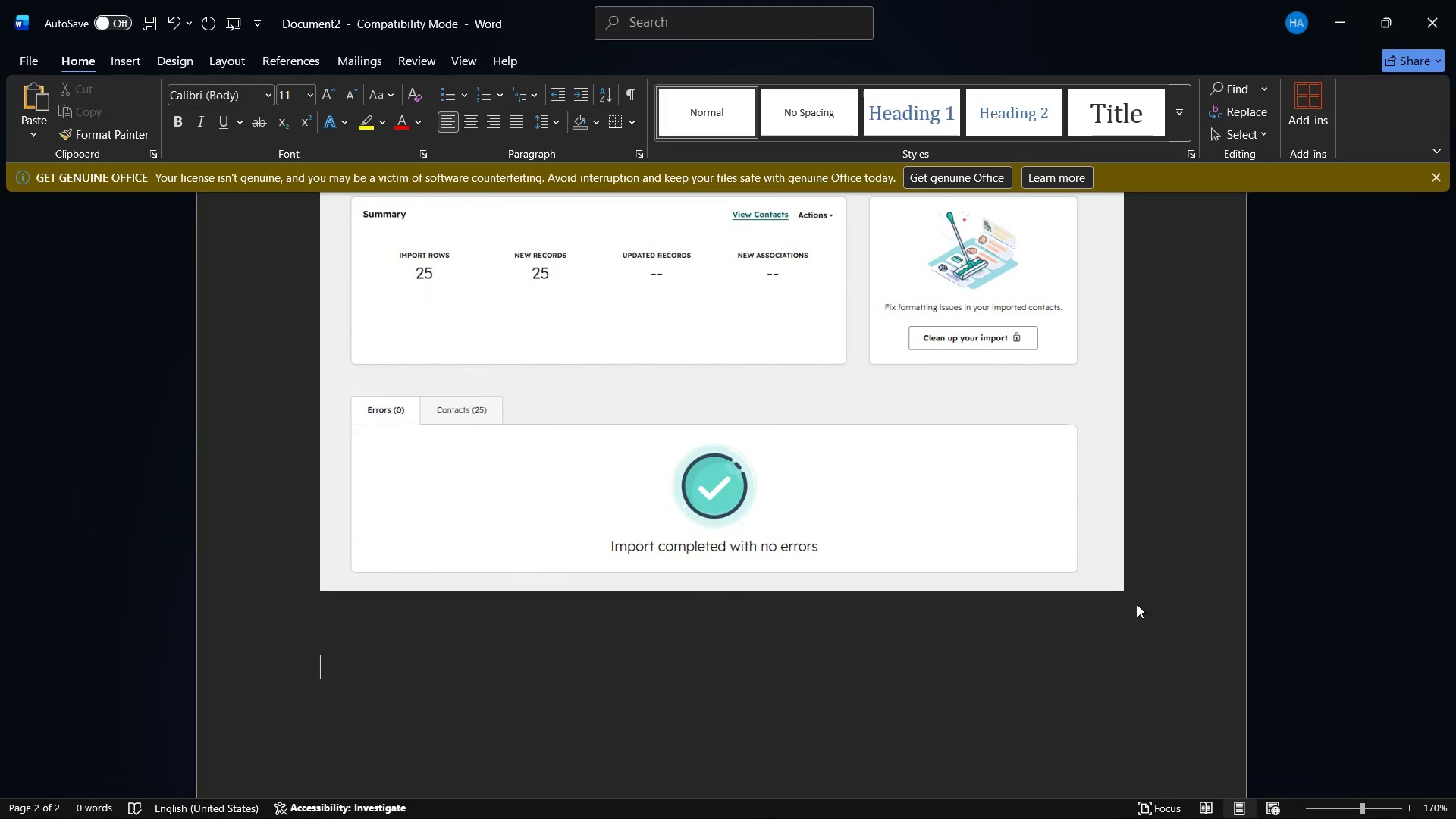 
key(Control+V)
 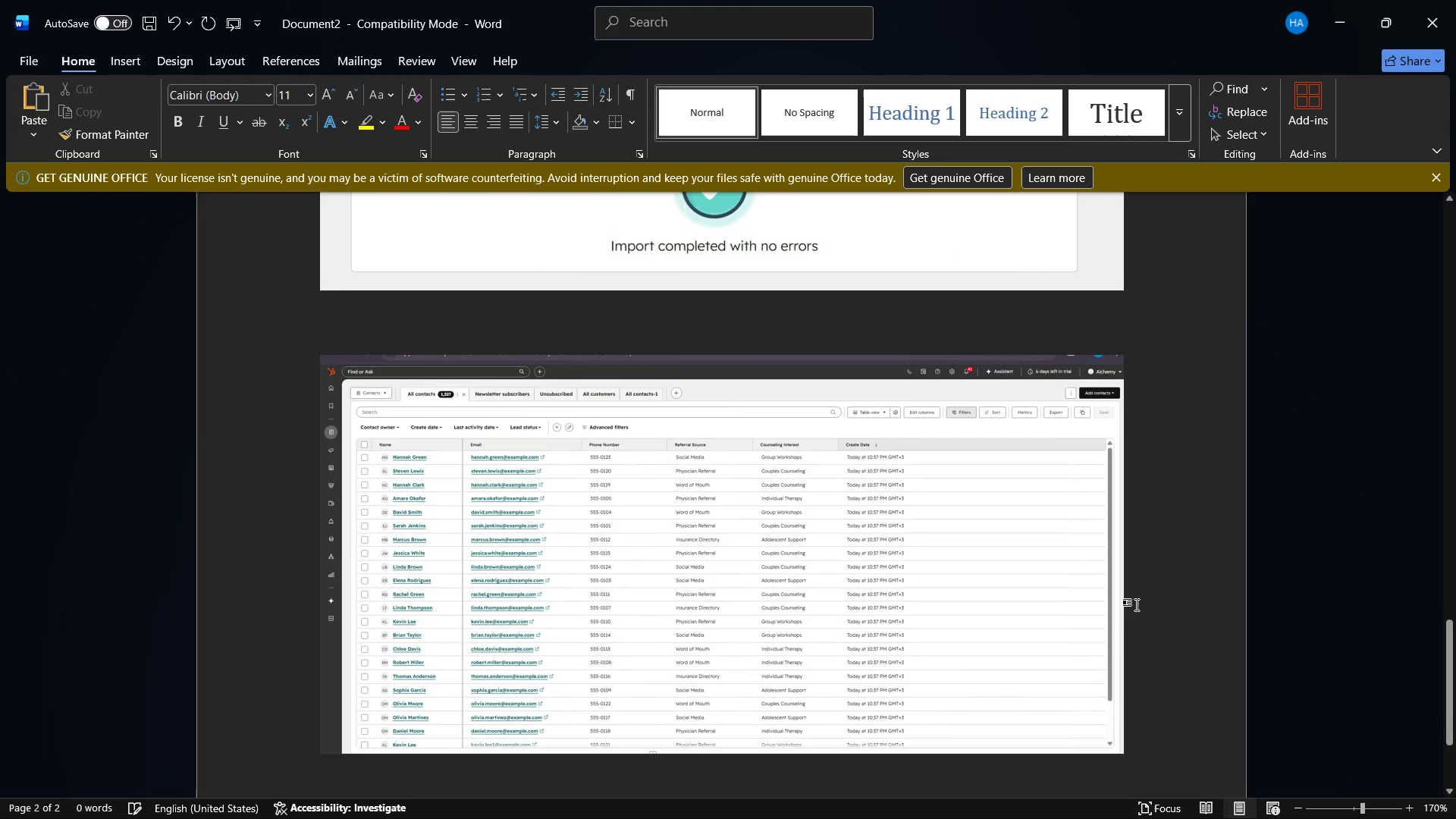 